 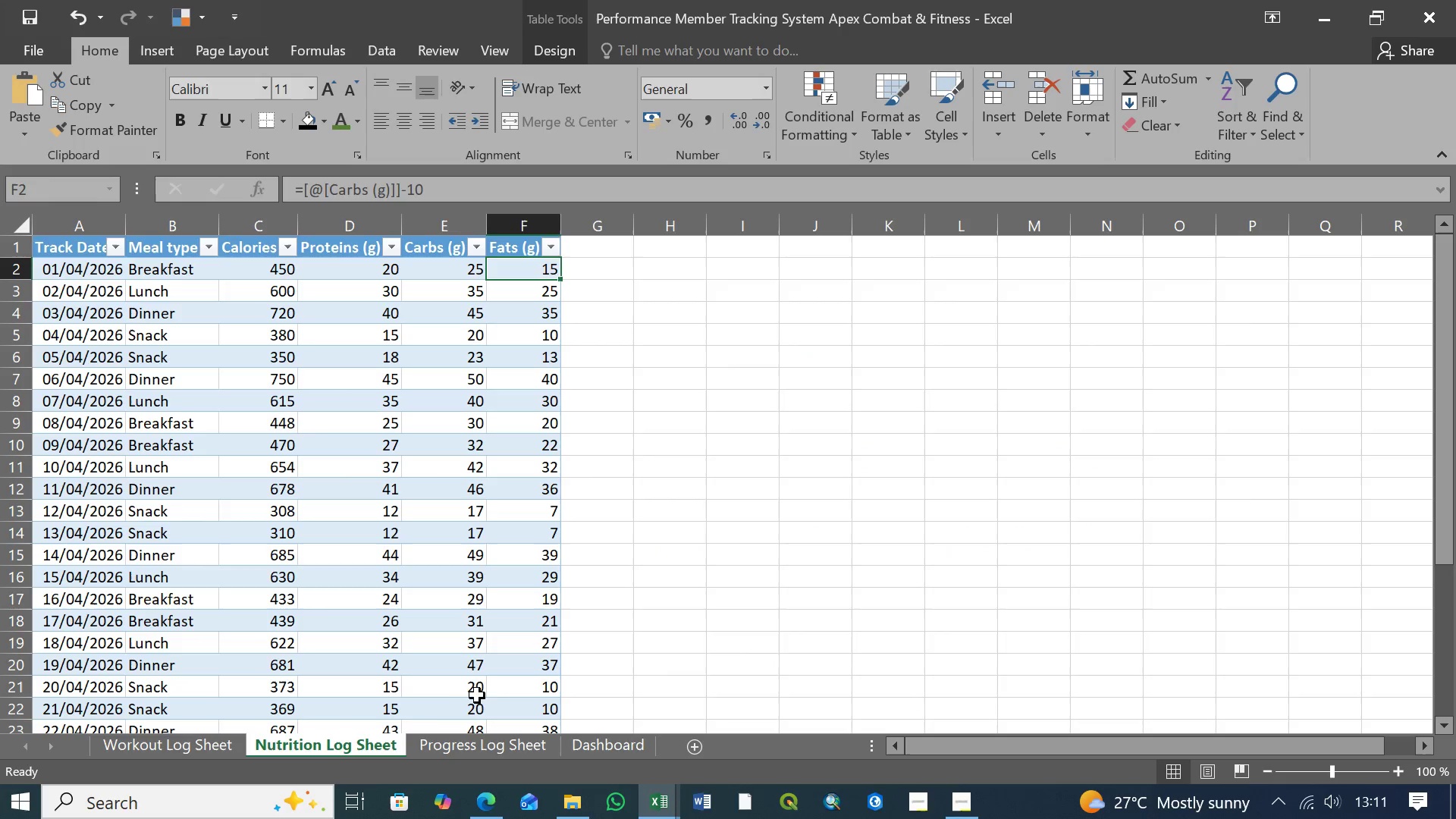 
left_click([452, 747])
 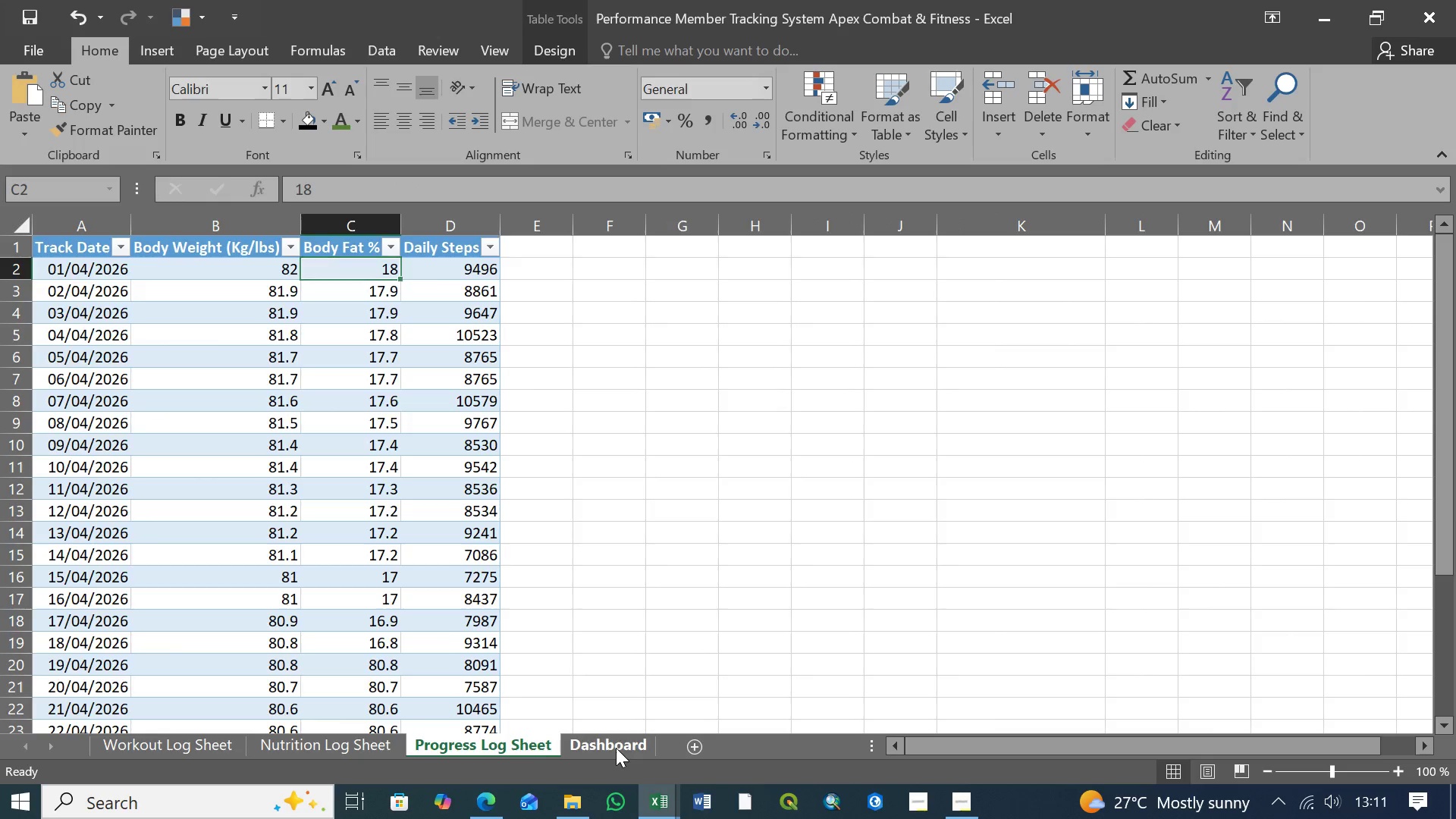 
double_click([616, 748])
 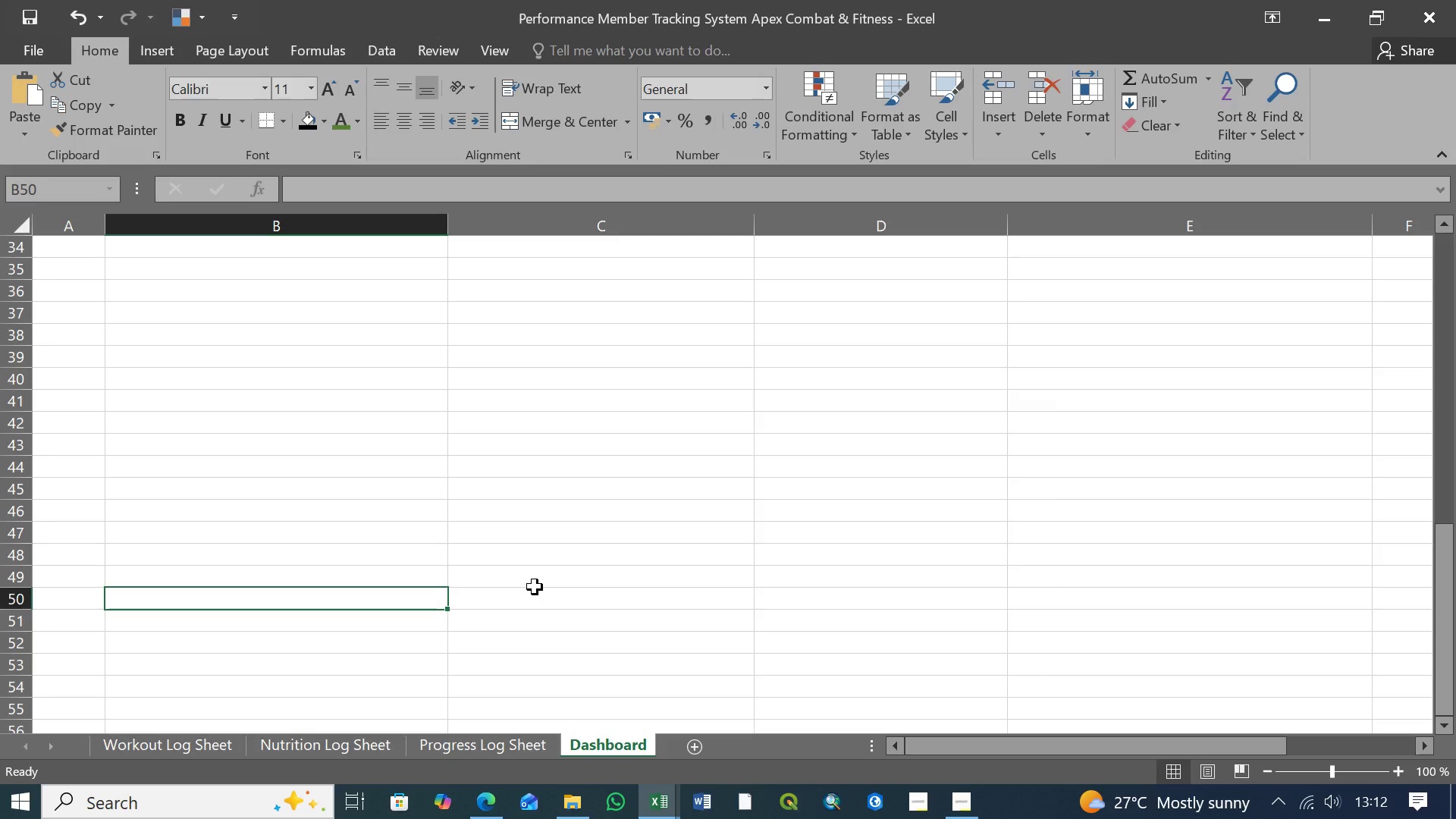 
wait(44.45)
 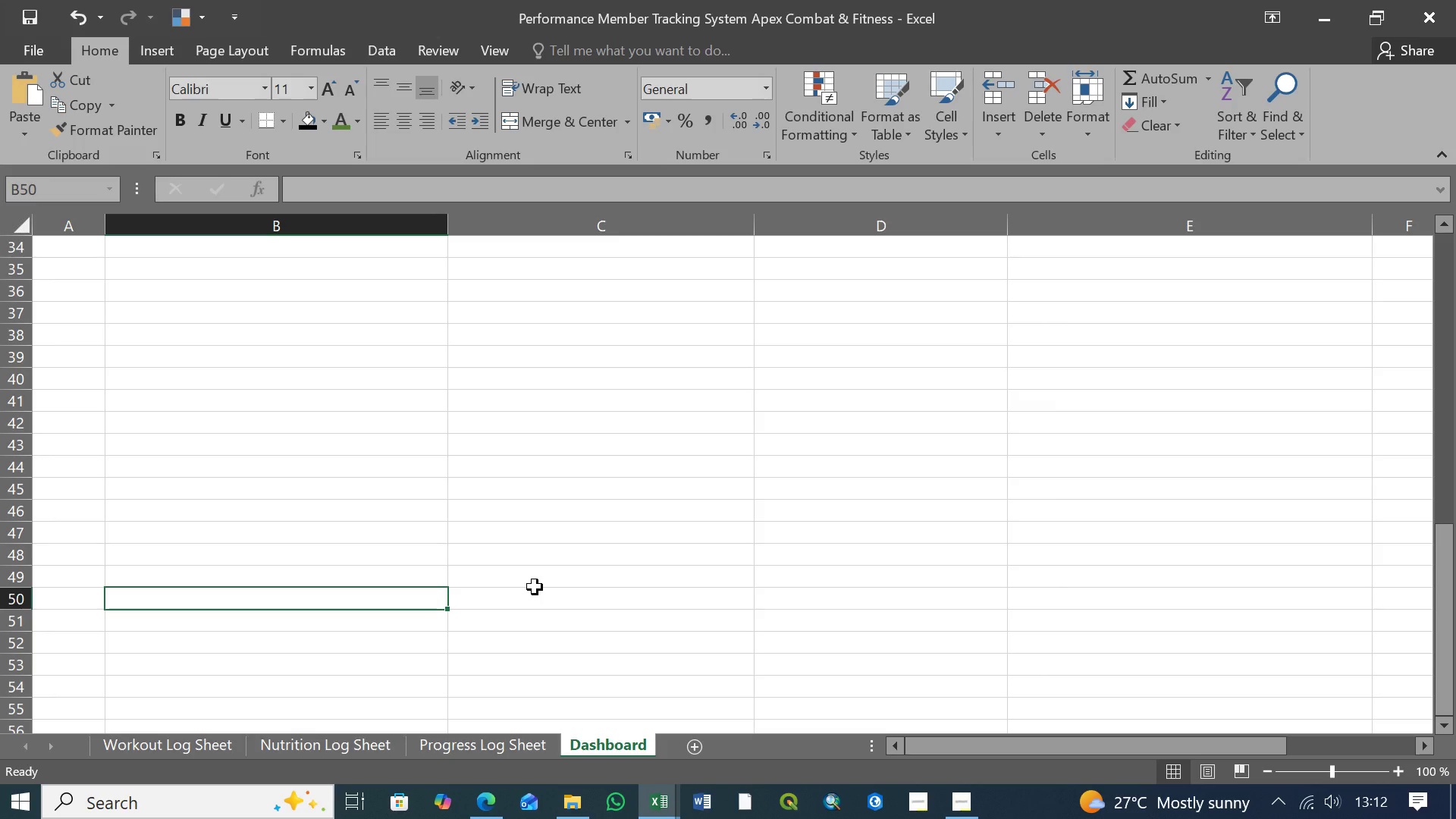 
left_click([163, 50])
 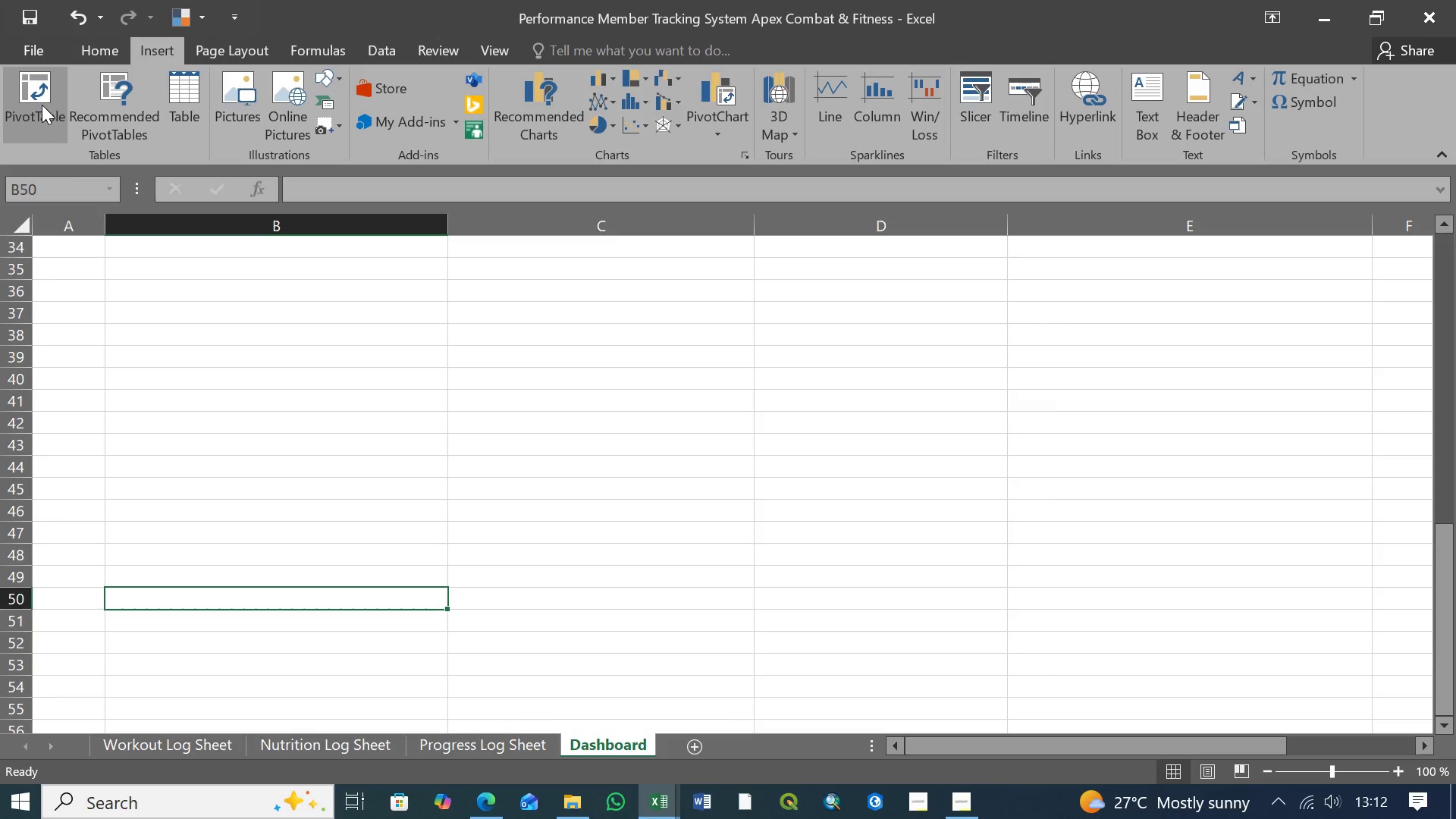 
left_click([42, 103])
 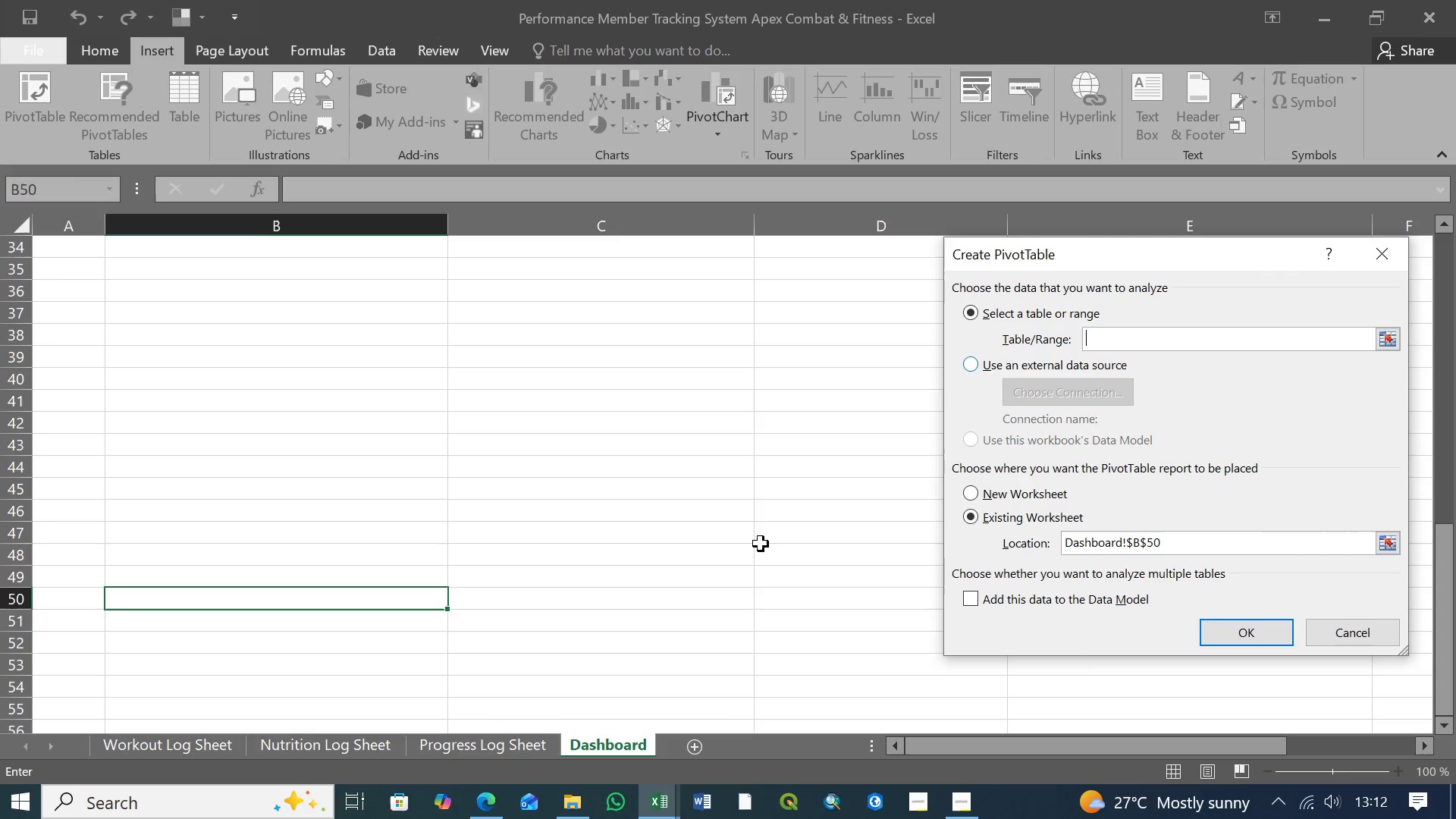 
left_click([469, 747])
 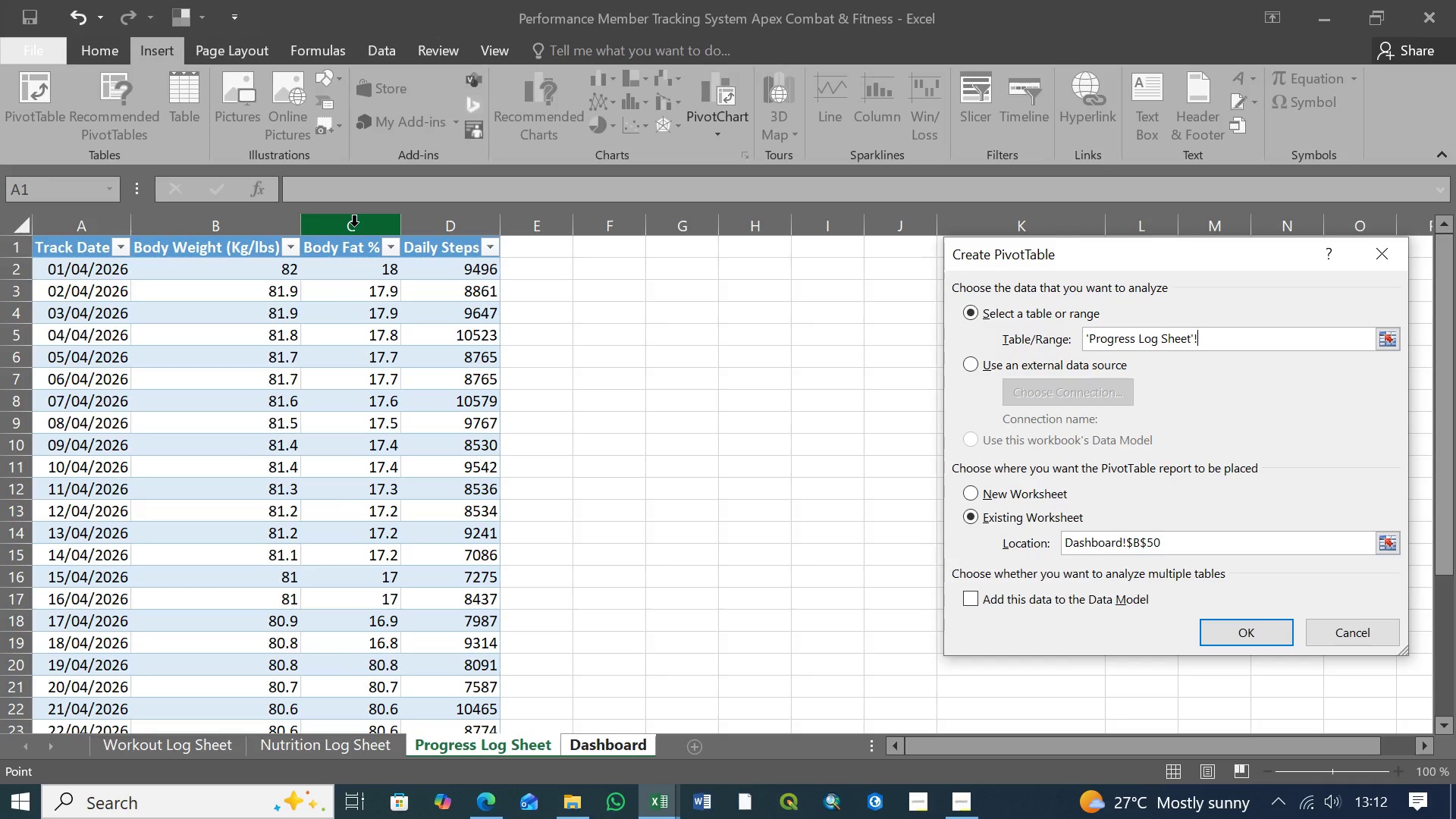 
wait(20.47)
 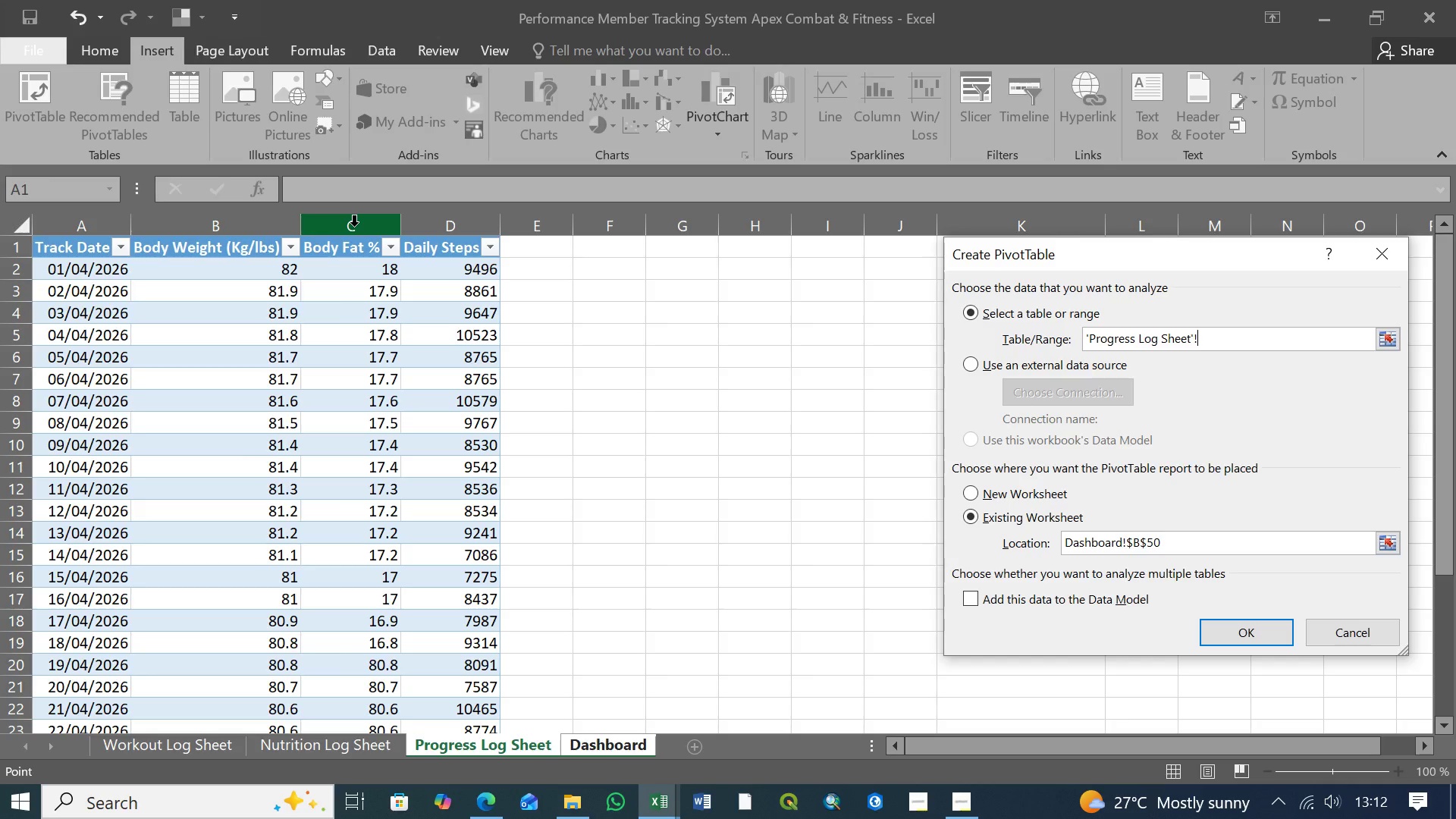 
hold_key(key=ShiftLeft, duration=1.52)
left_click([243, 222])
 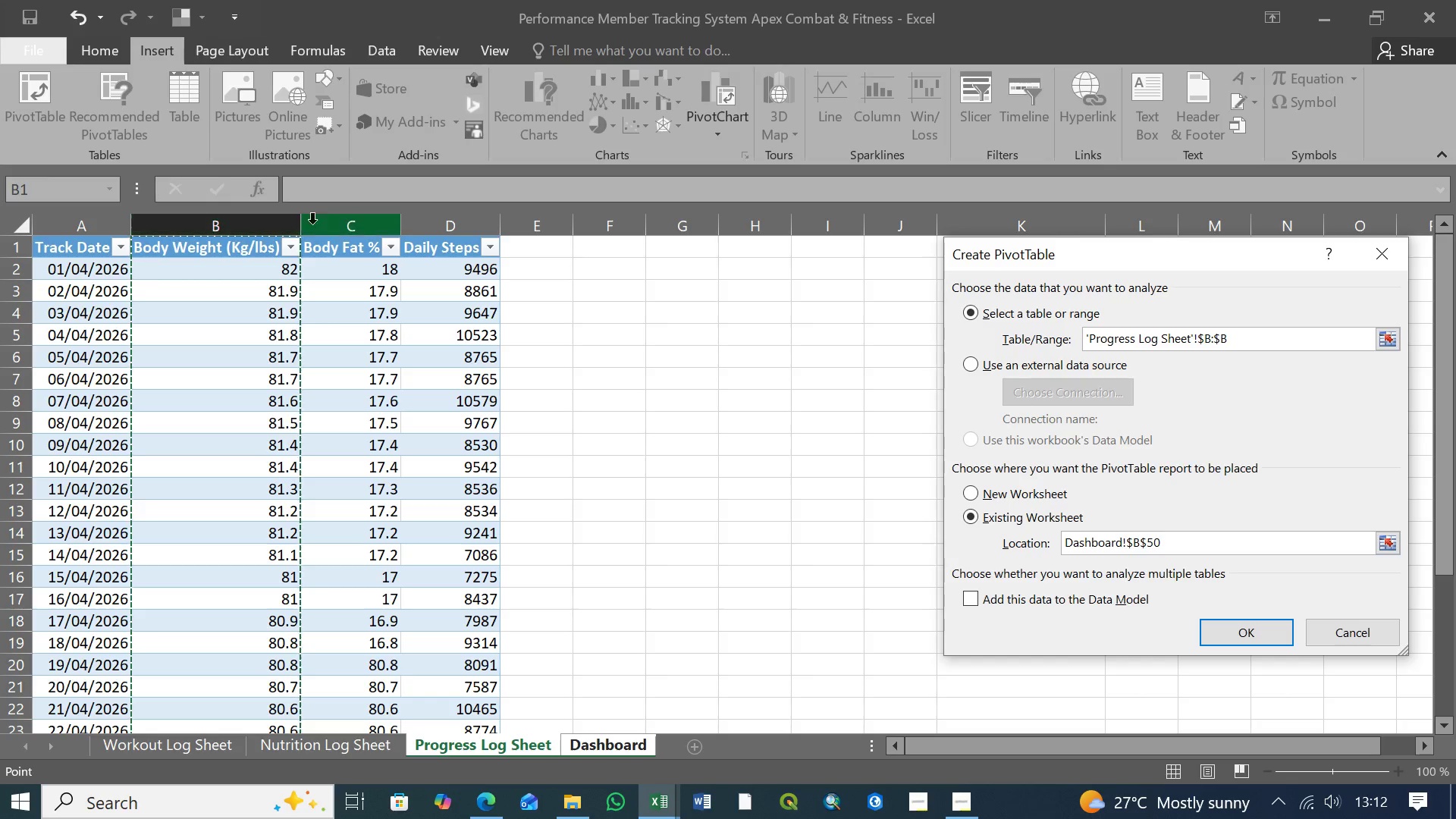 
hold_key(key=ShiftLeft, duration=1.41)
left_click([337, 225])
 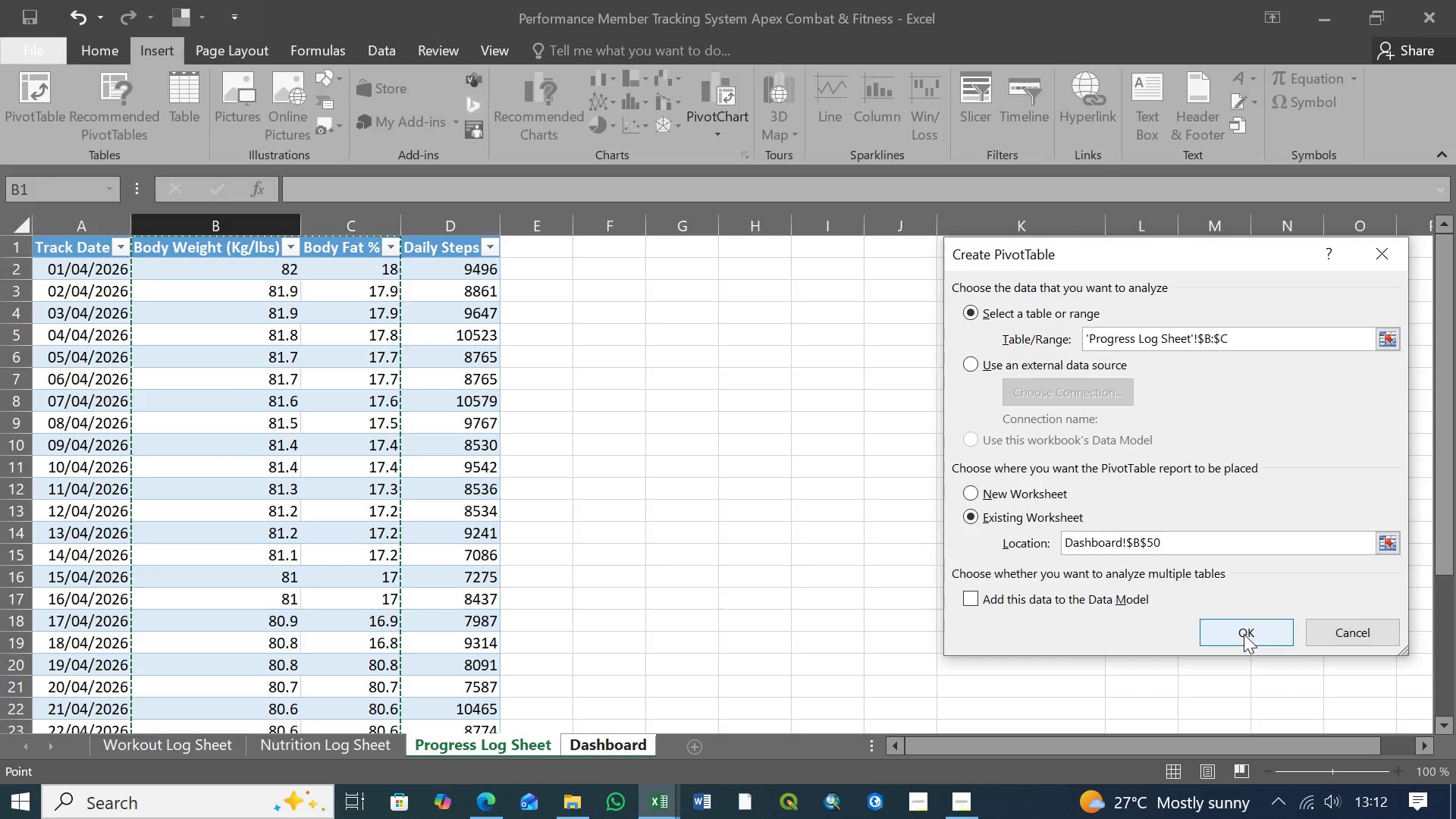 
left_click([1244, 634])
 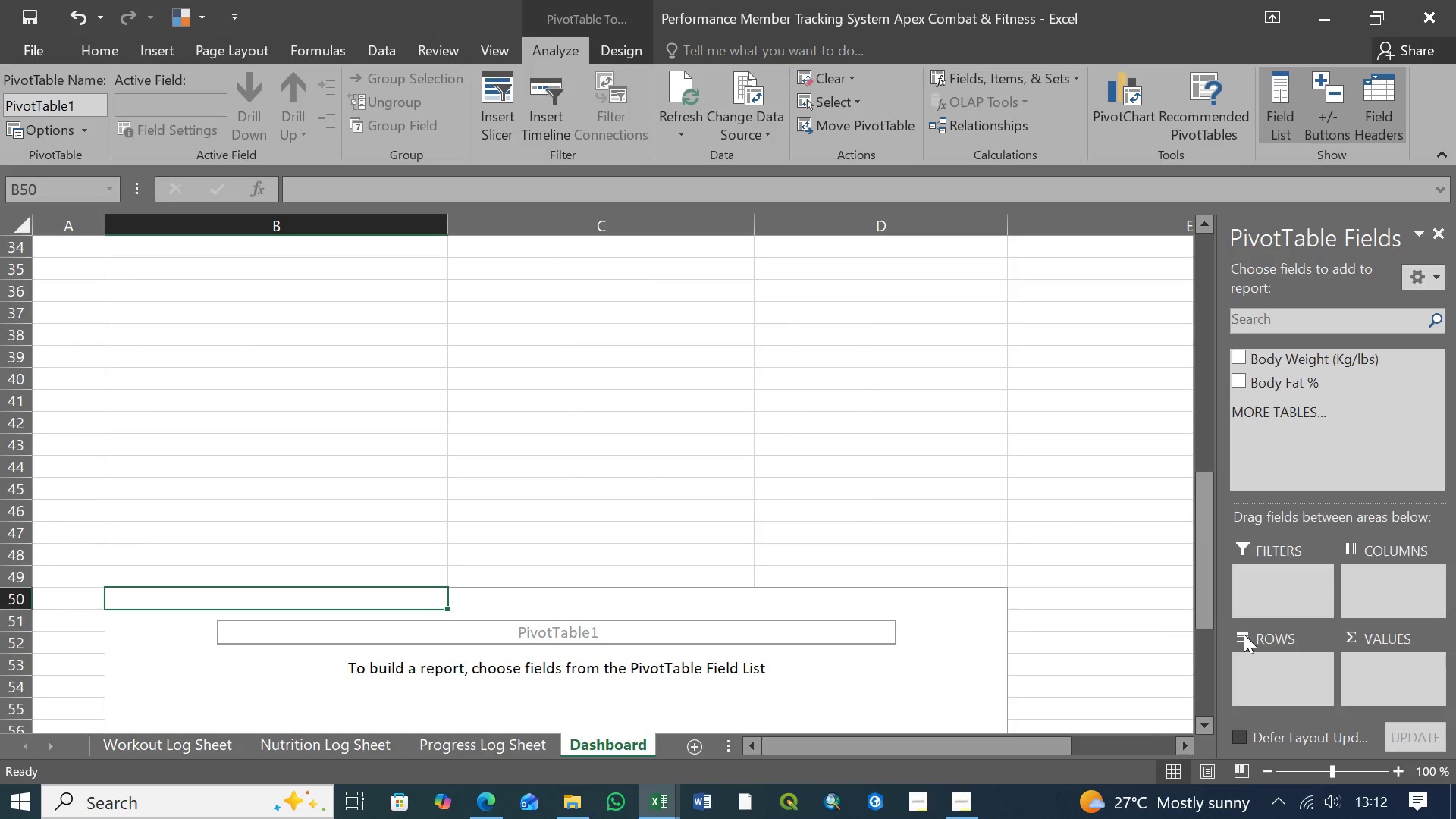 
wait(5.77)
 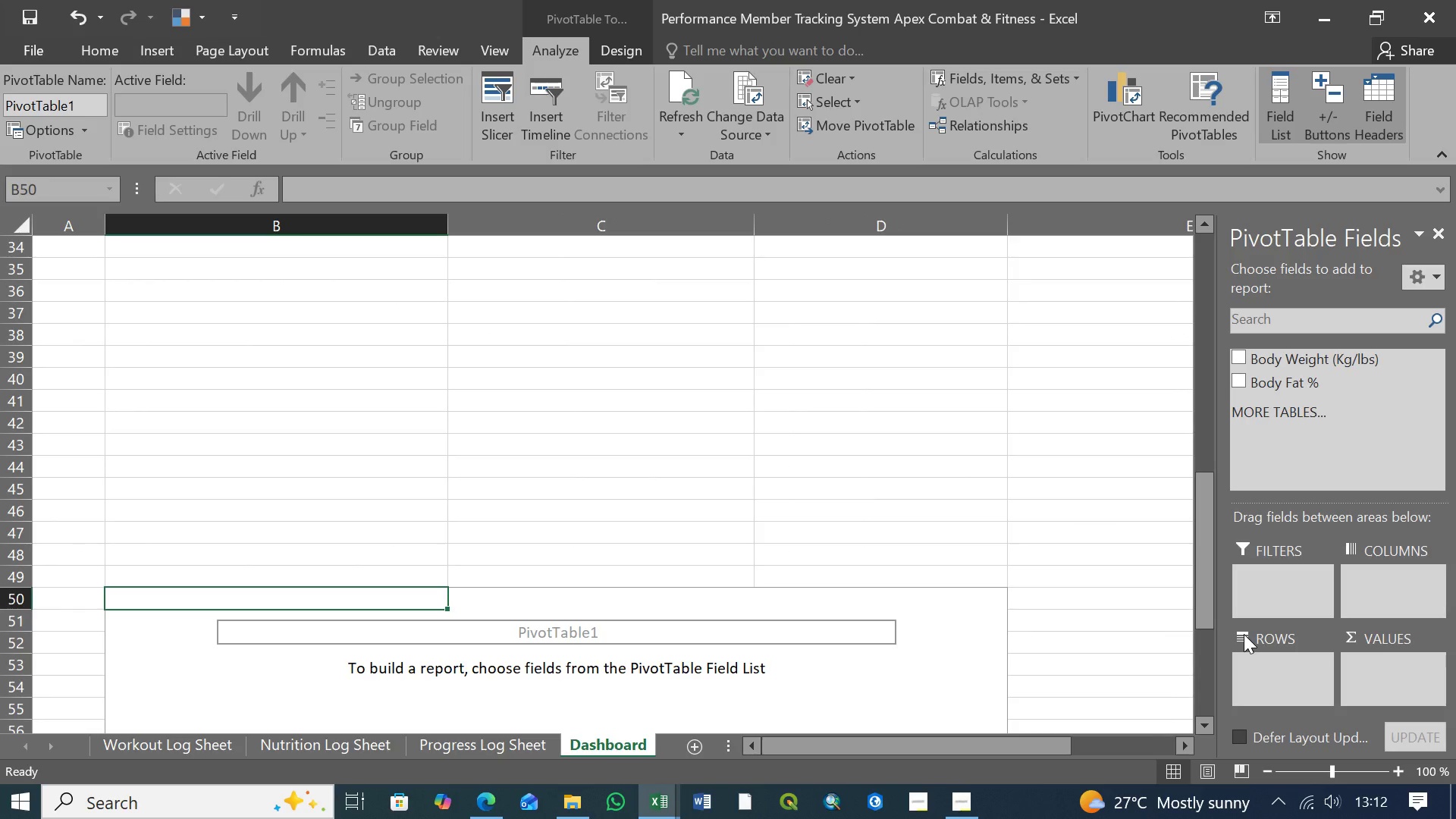 
scroll: coordinate [680, 607], scroll_direction: up, amount: 24.0
 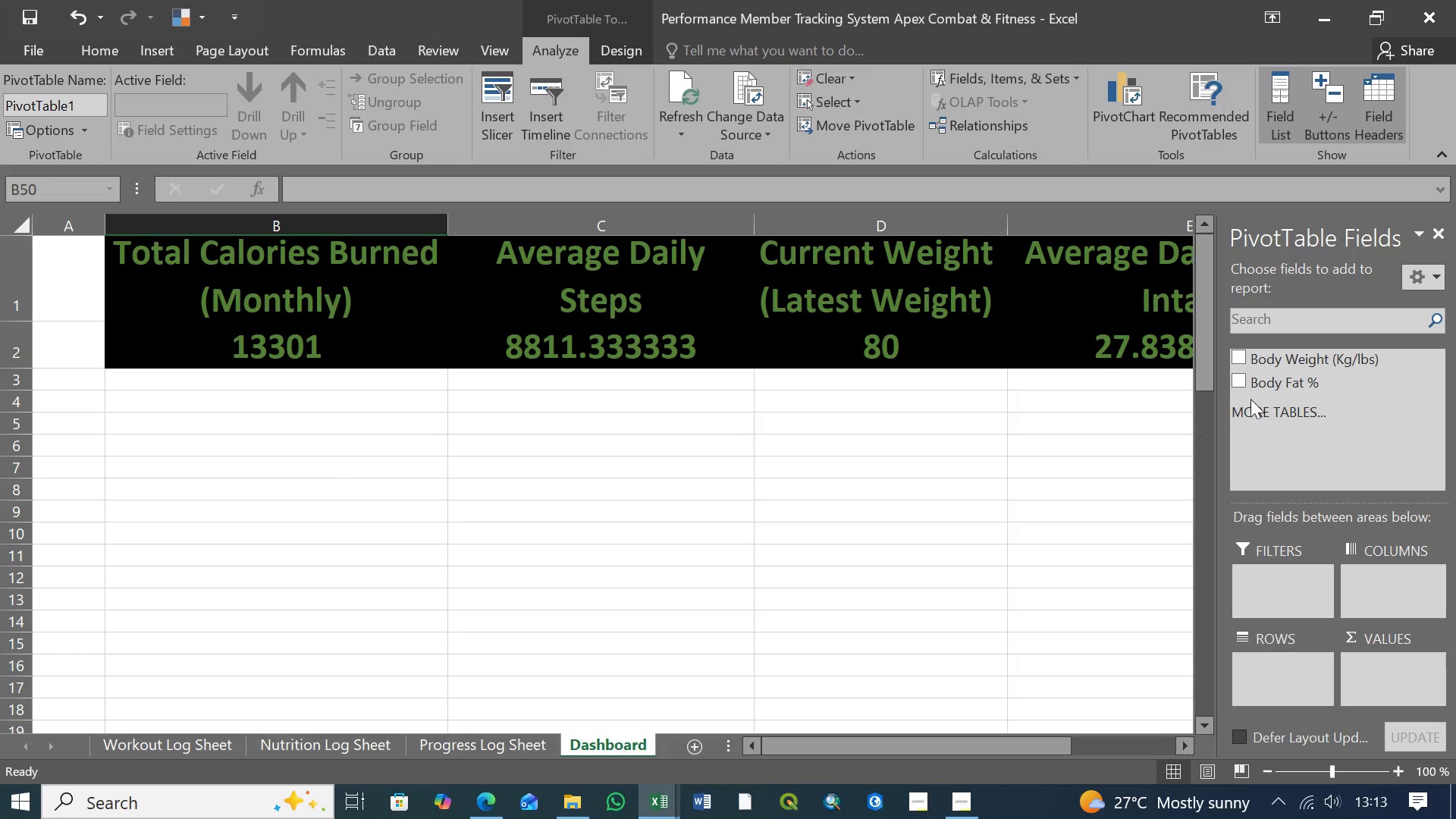 
wait(5.4)
 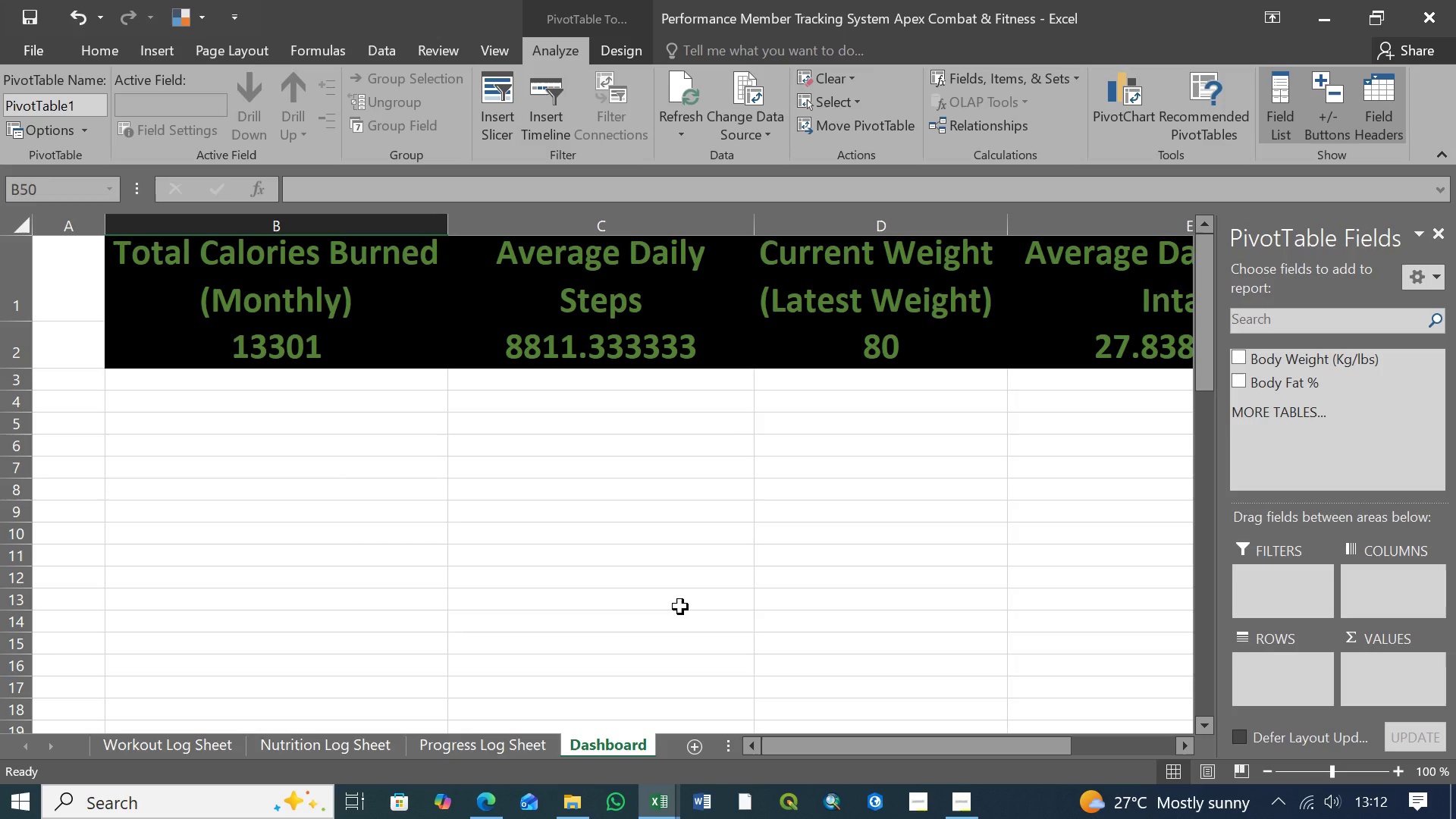 
left_click([1242, 358])
 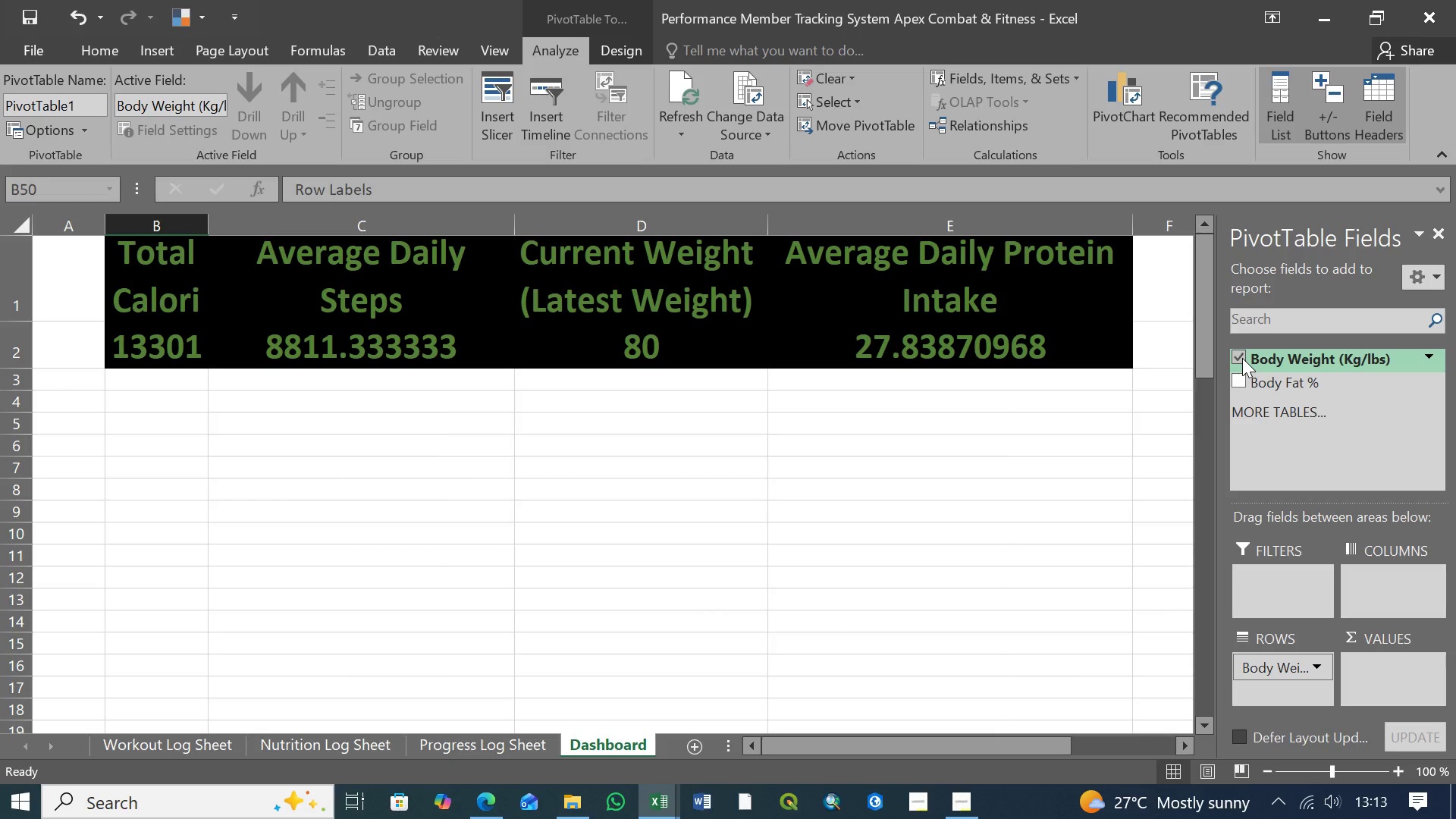 
left_click([1235, 351])
 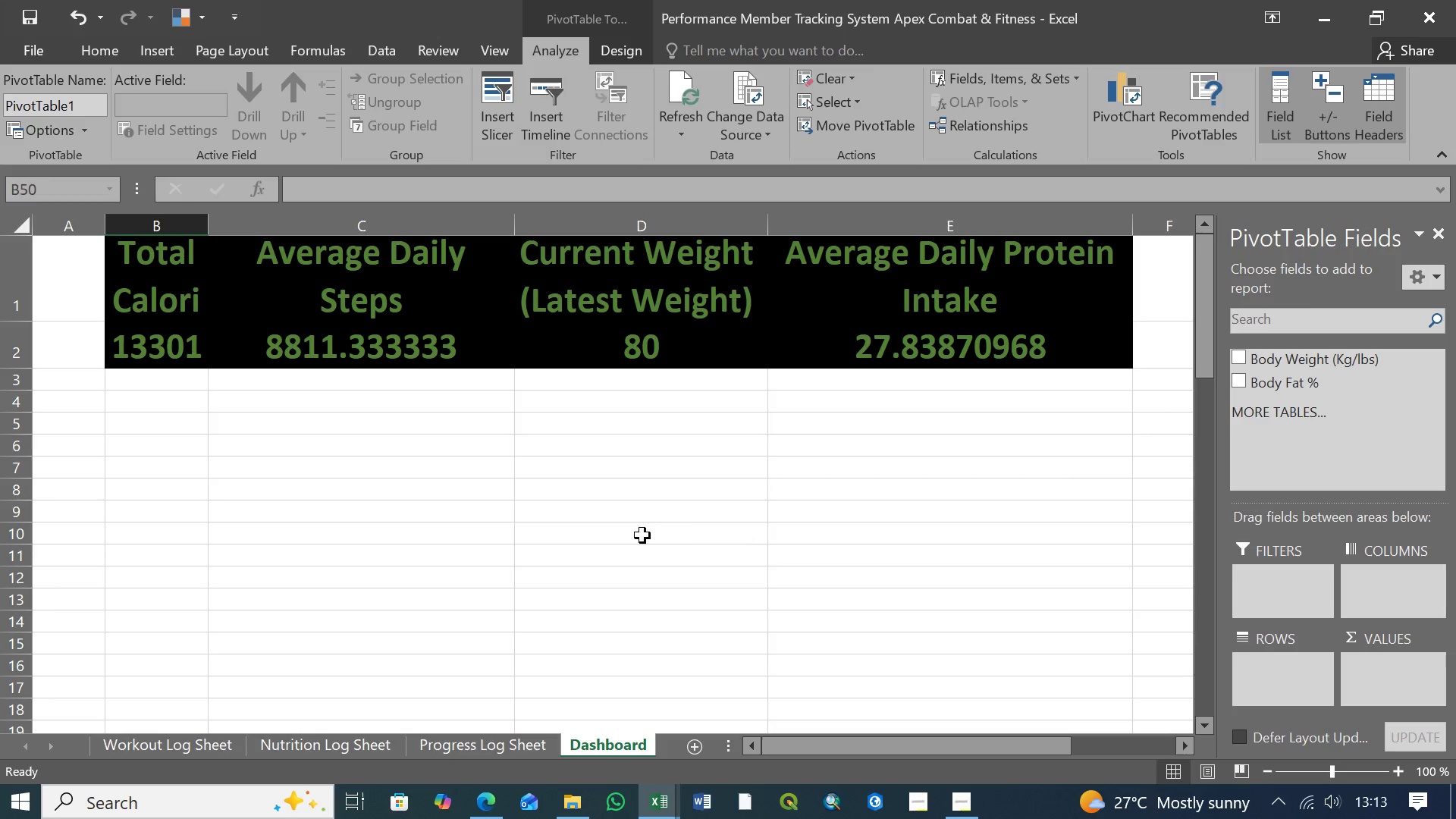 
scroll: coordinate [697, 547], scroll_direction: down, amount: 12.0
 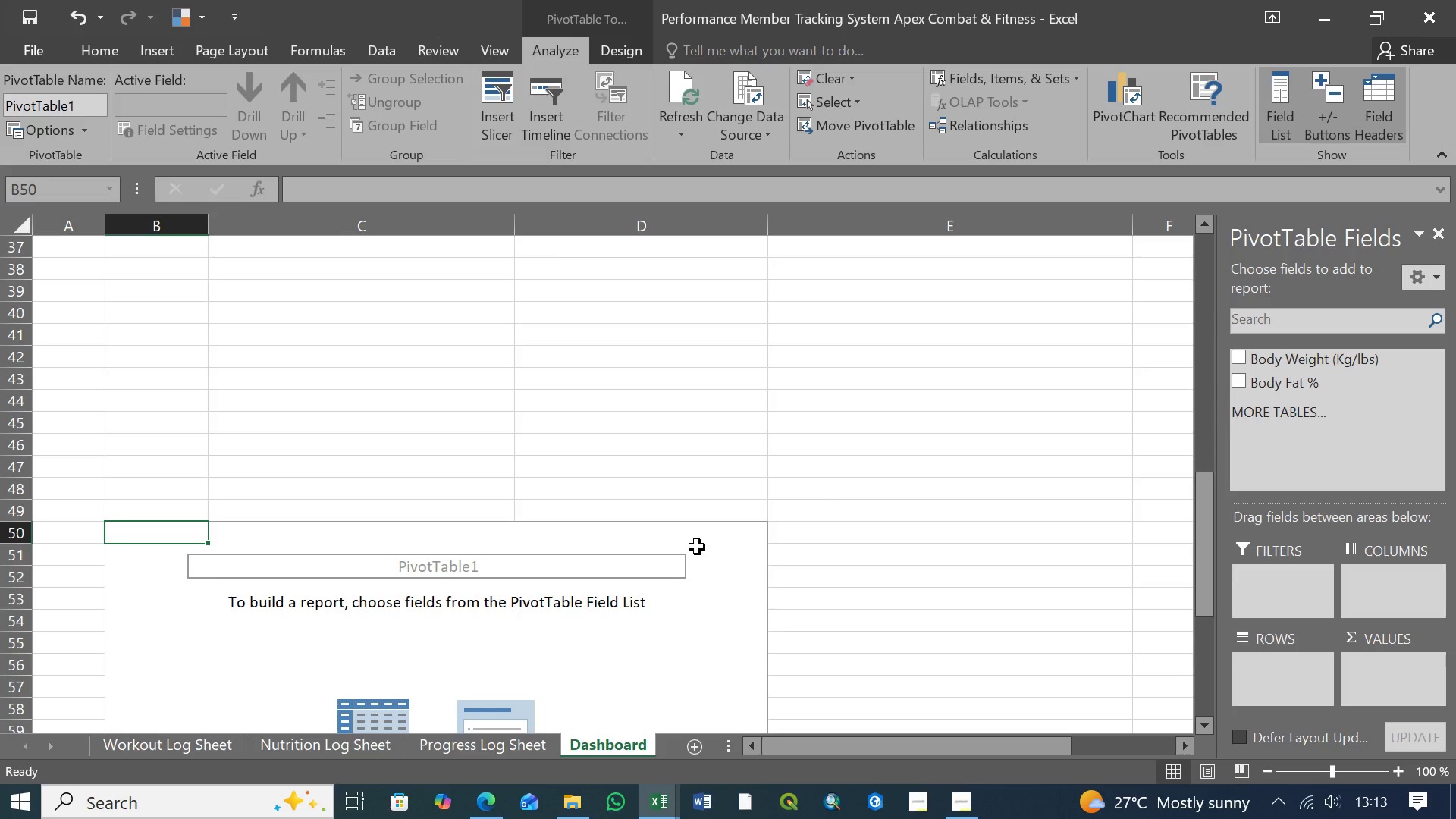 
key(Control+Z)
 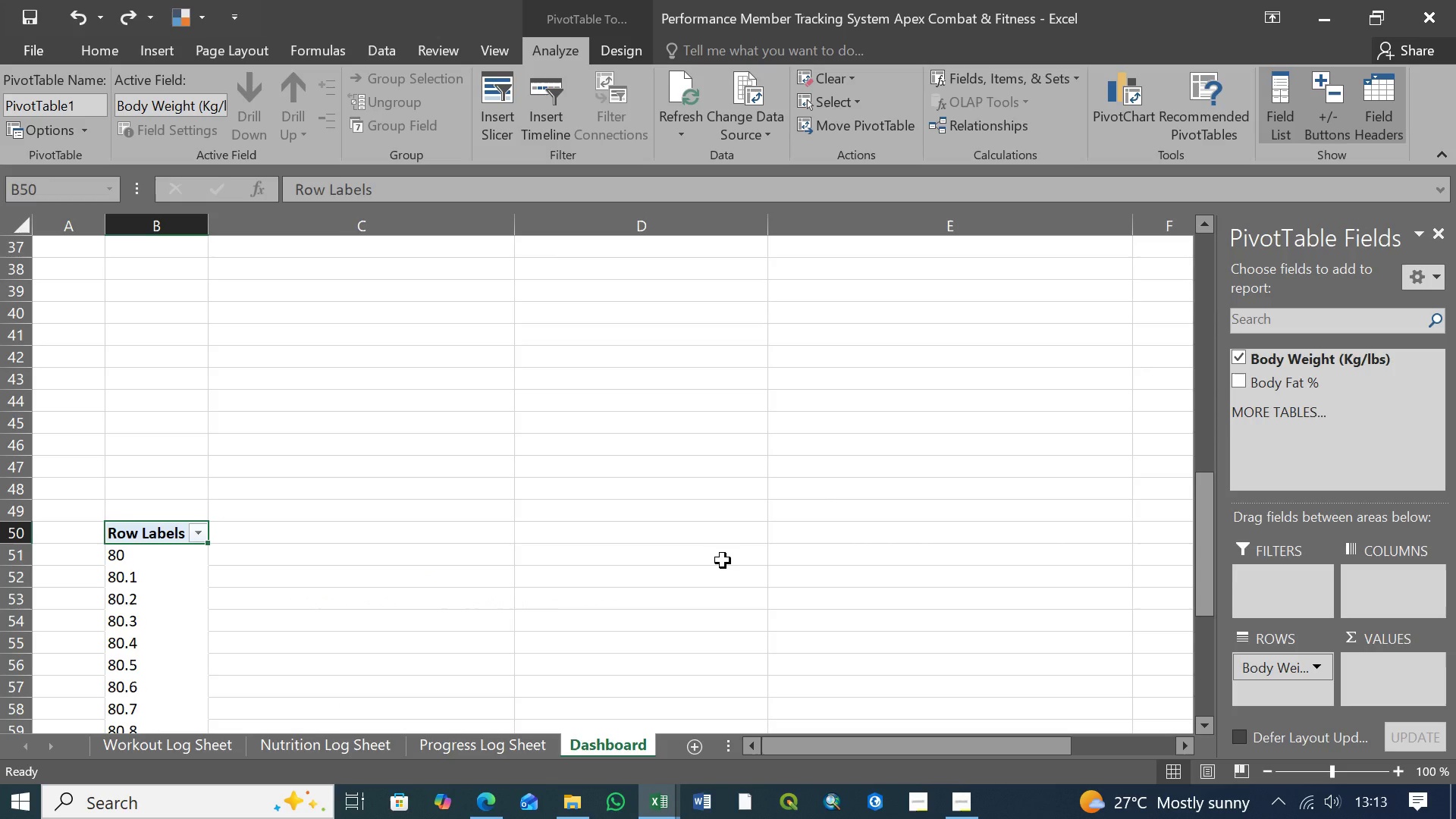 
scroll: coordinate [723, 560], scroll_direction: up, amount: 13.0
 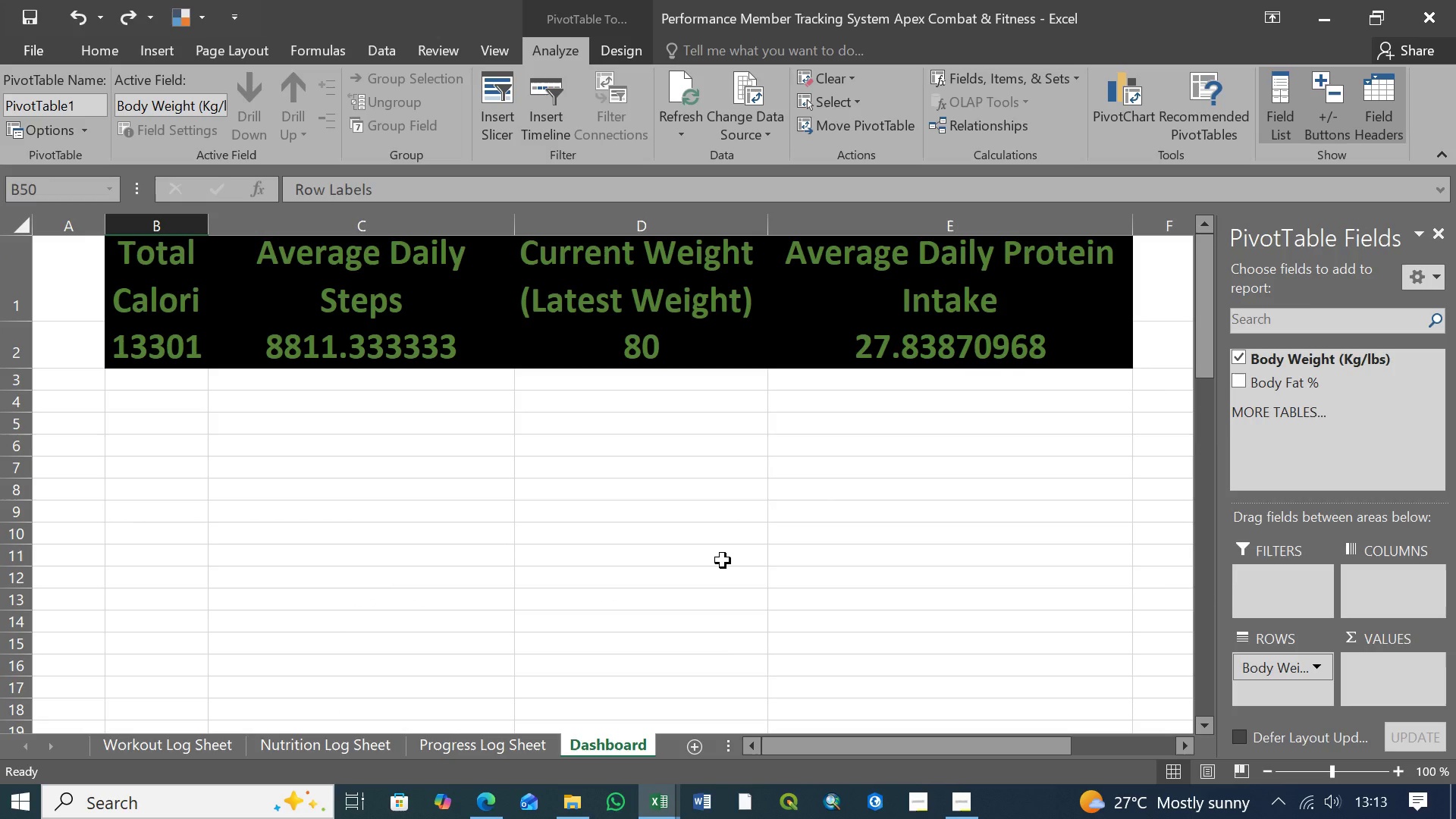 
key(Control+Z)
 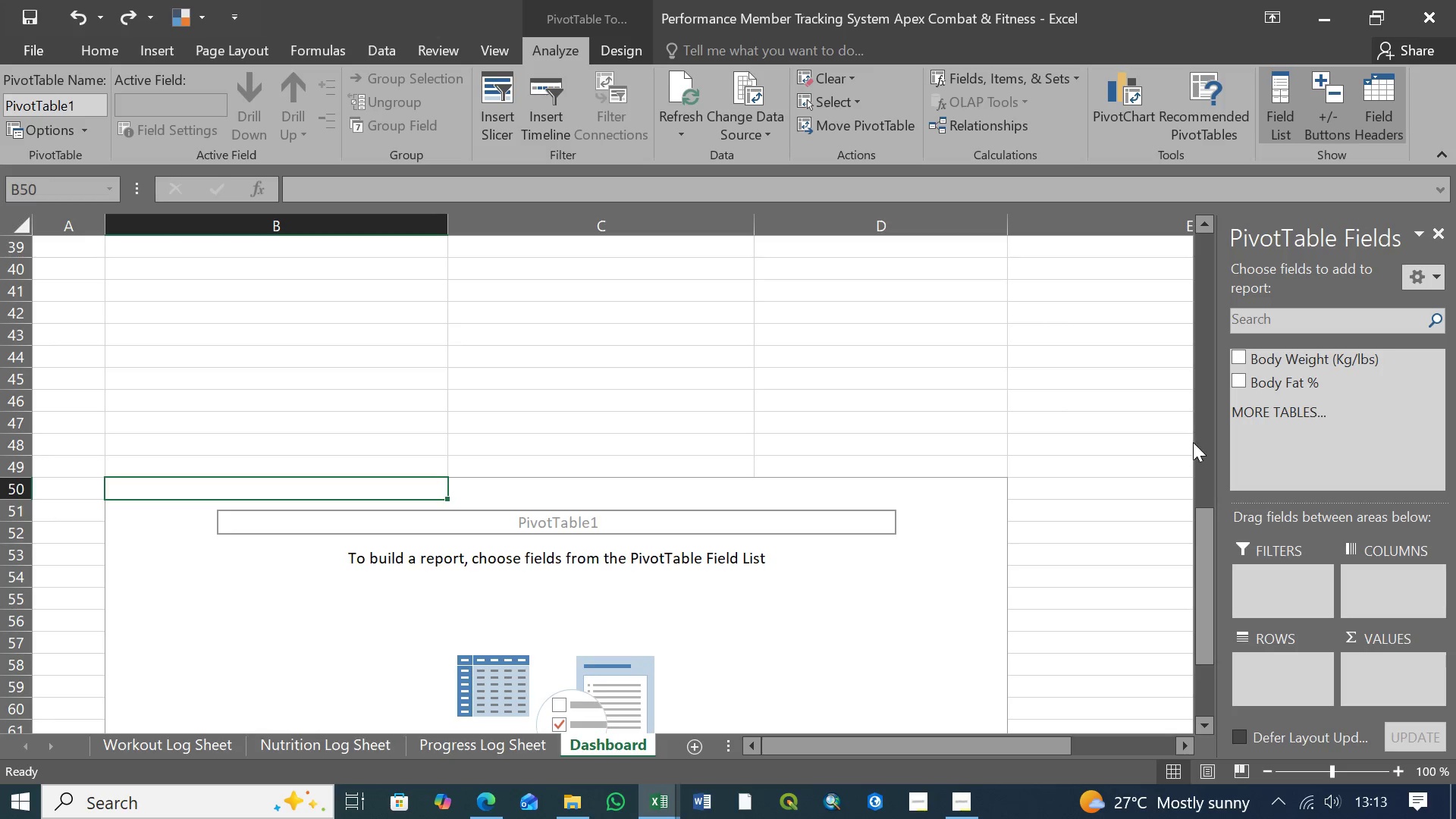 
scroll: coordinate [817, 485], scroll_direction: up, amount: 21.0
 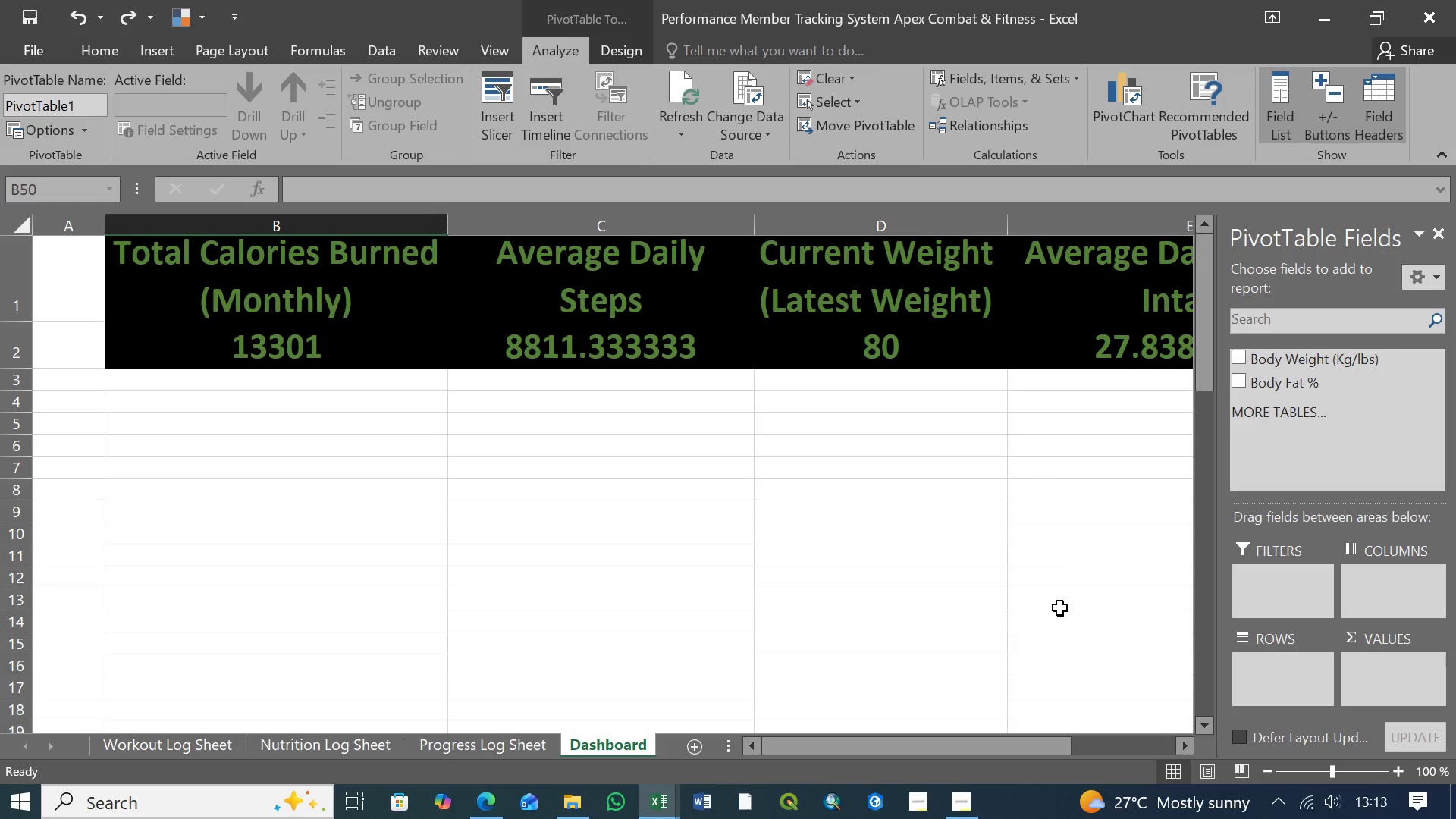 
wait(24.87)
 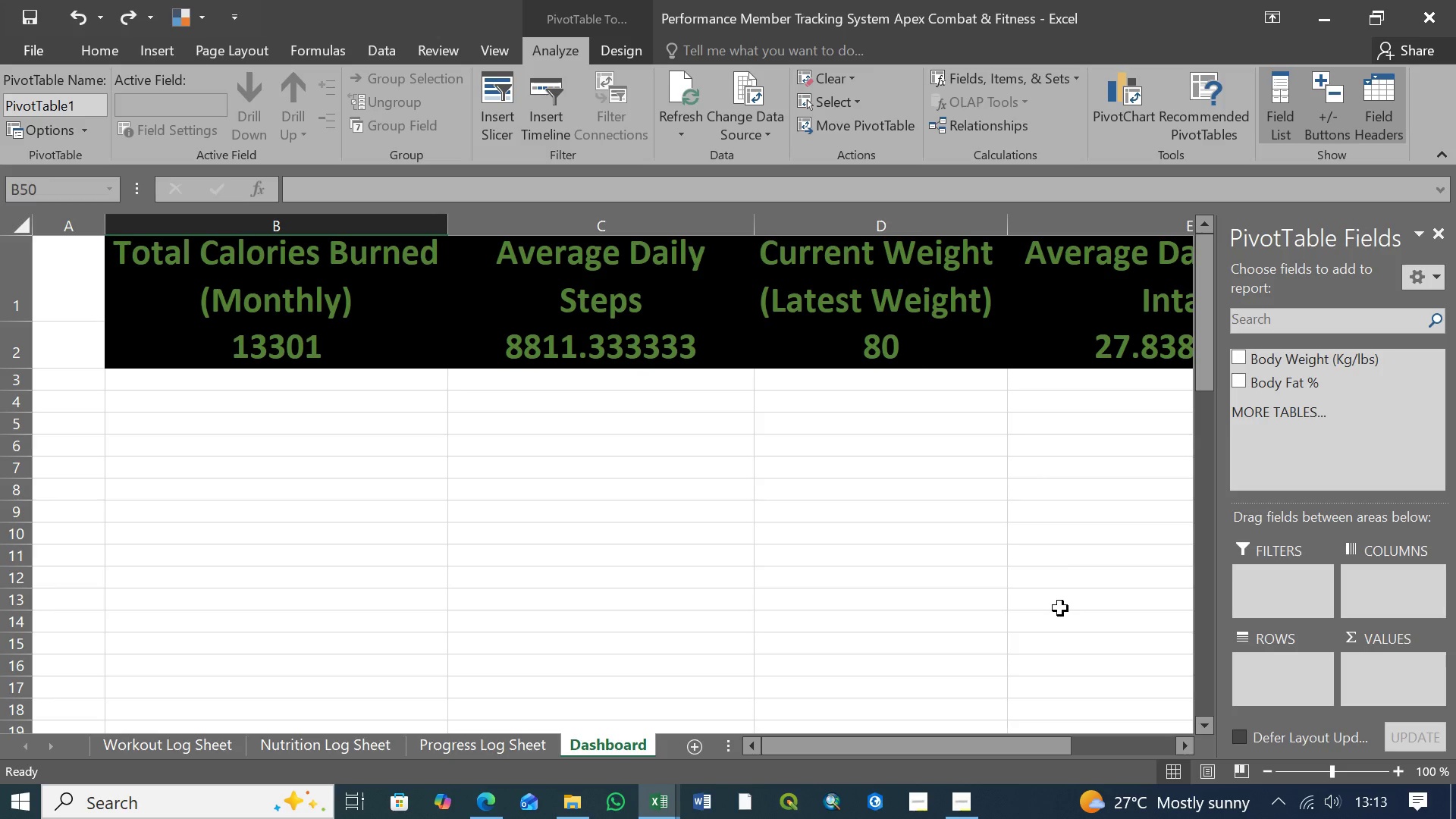 
mouse_move([1280, 393])
 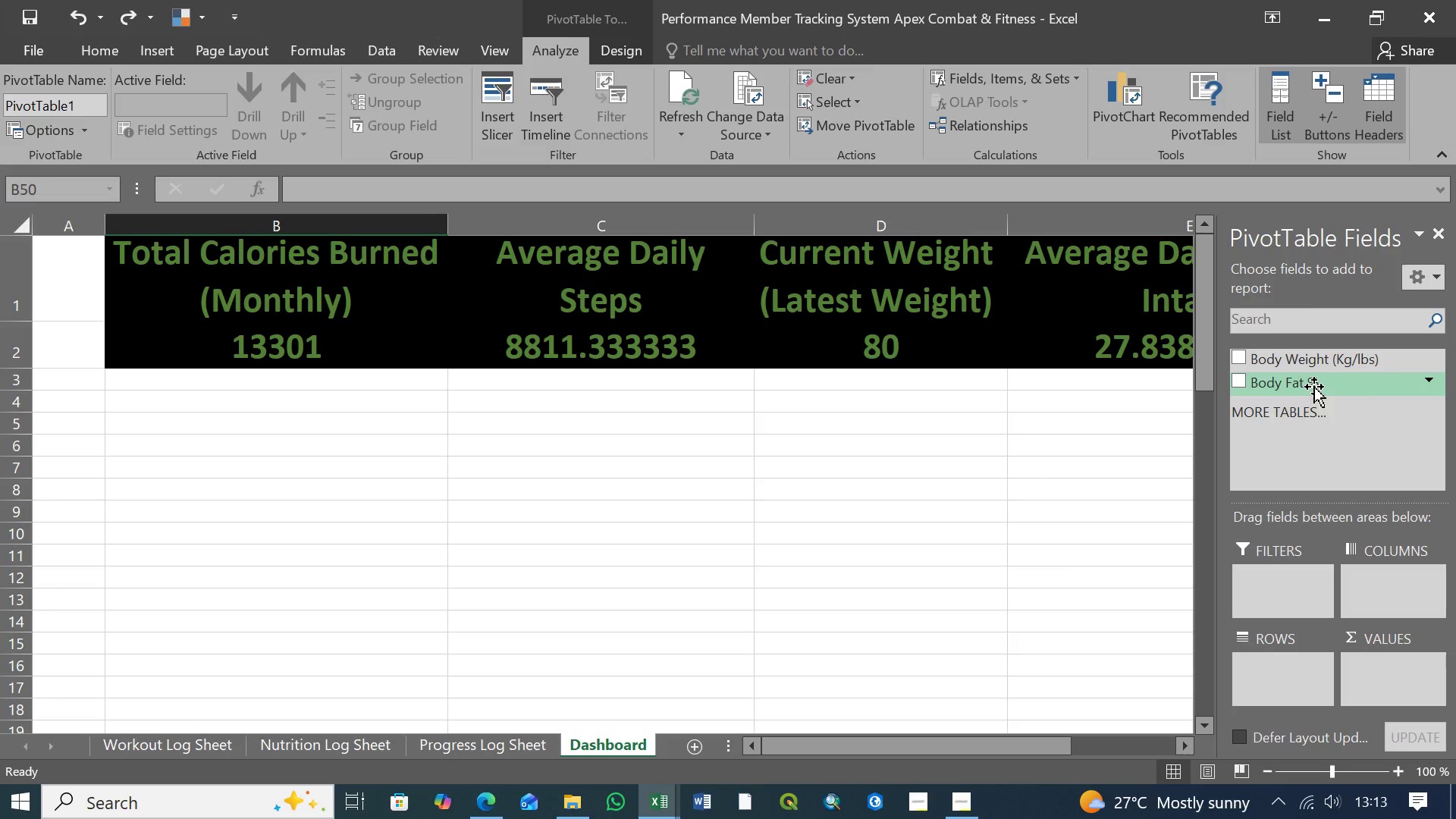 
wait(6.87)
 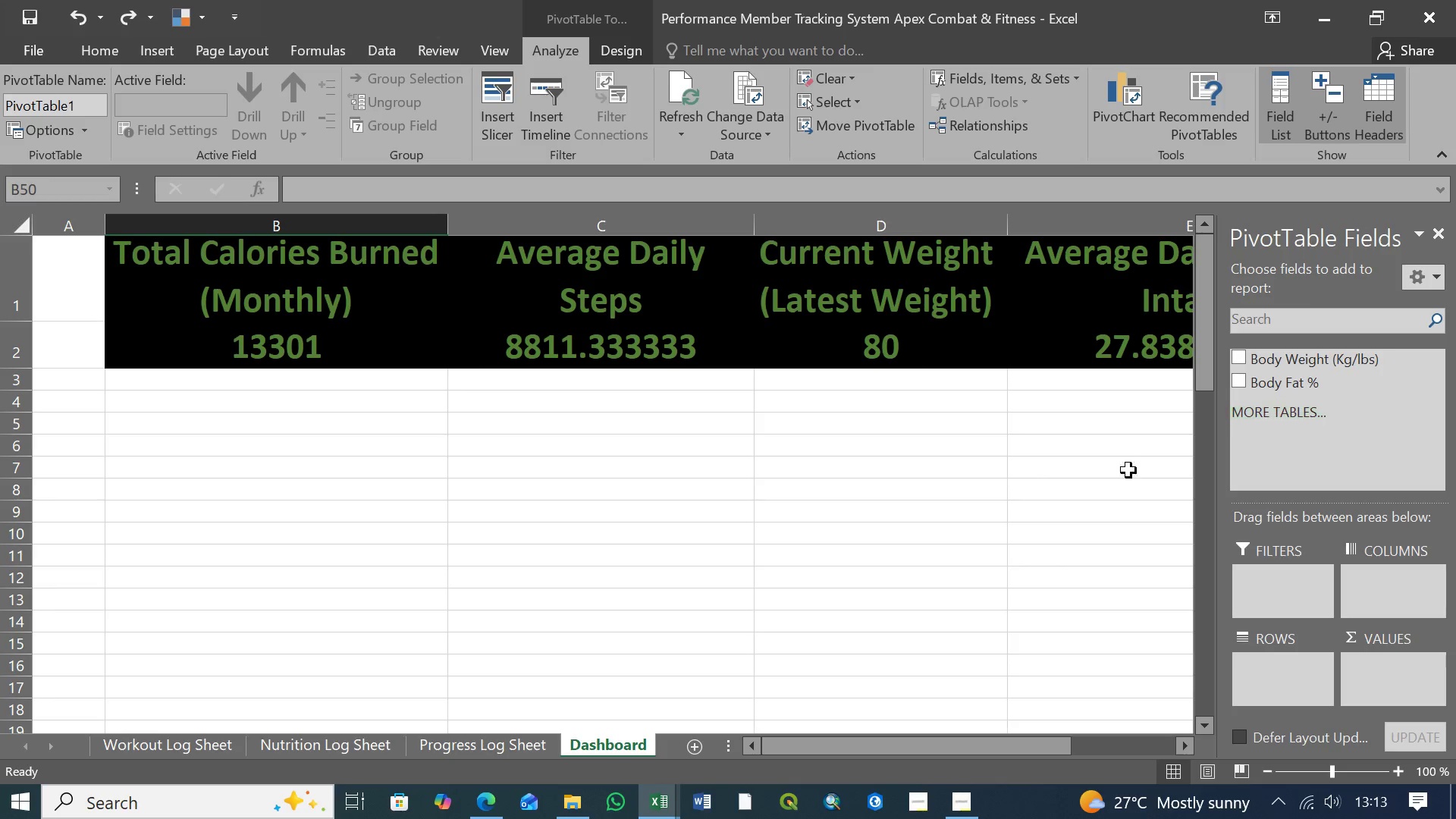 
left_click([1427, 378])
 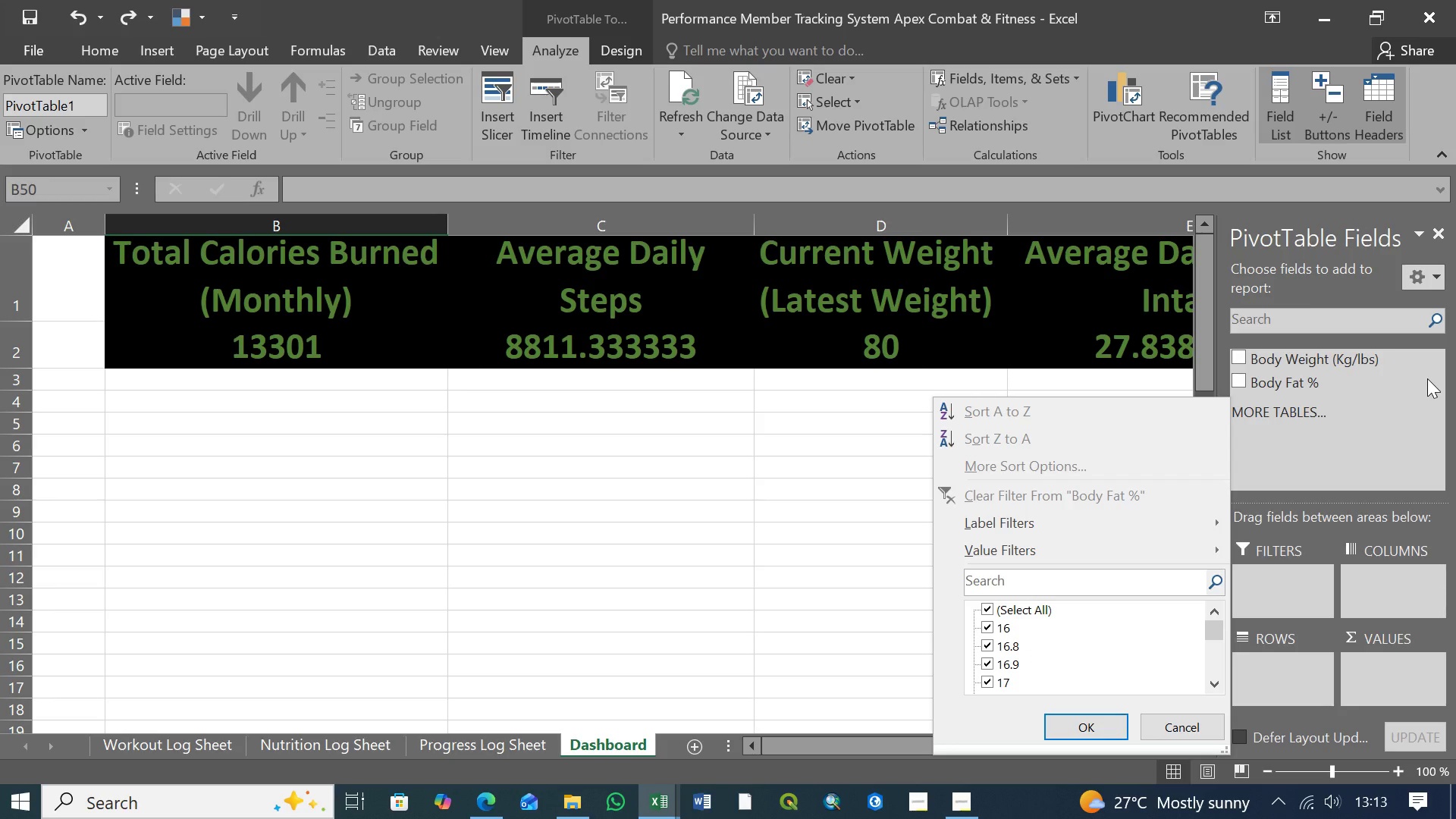 
left_click([1427, 378])
 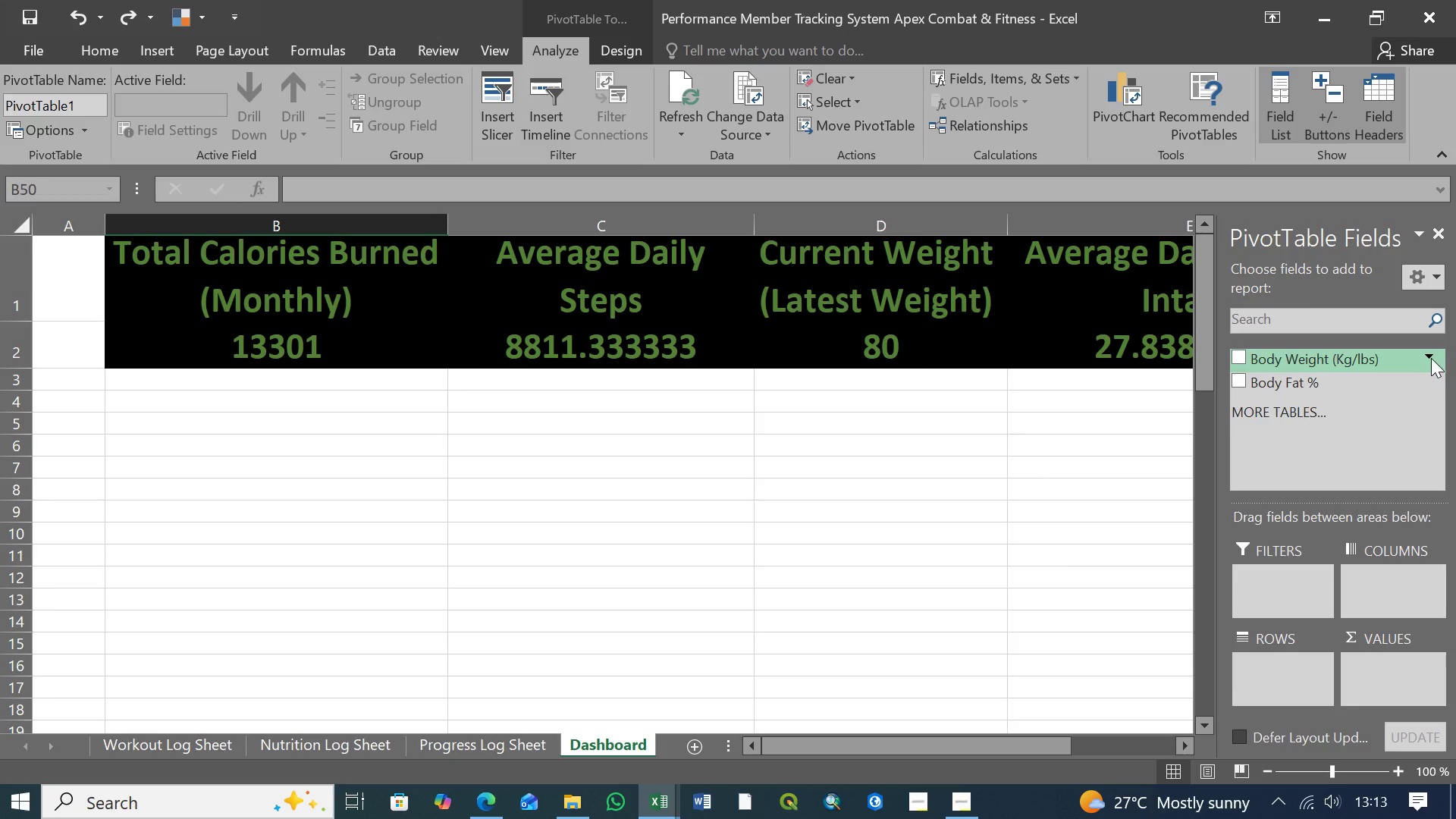 
left_click([1431, 358])
 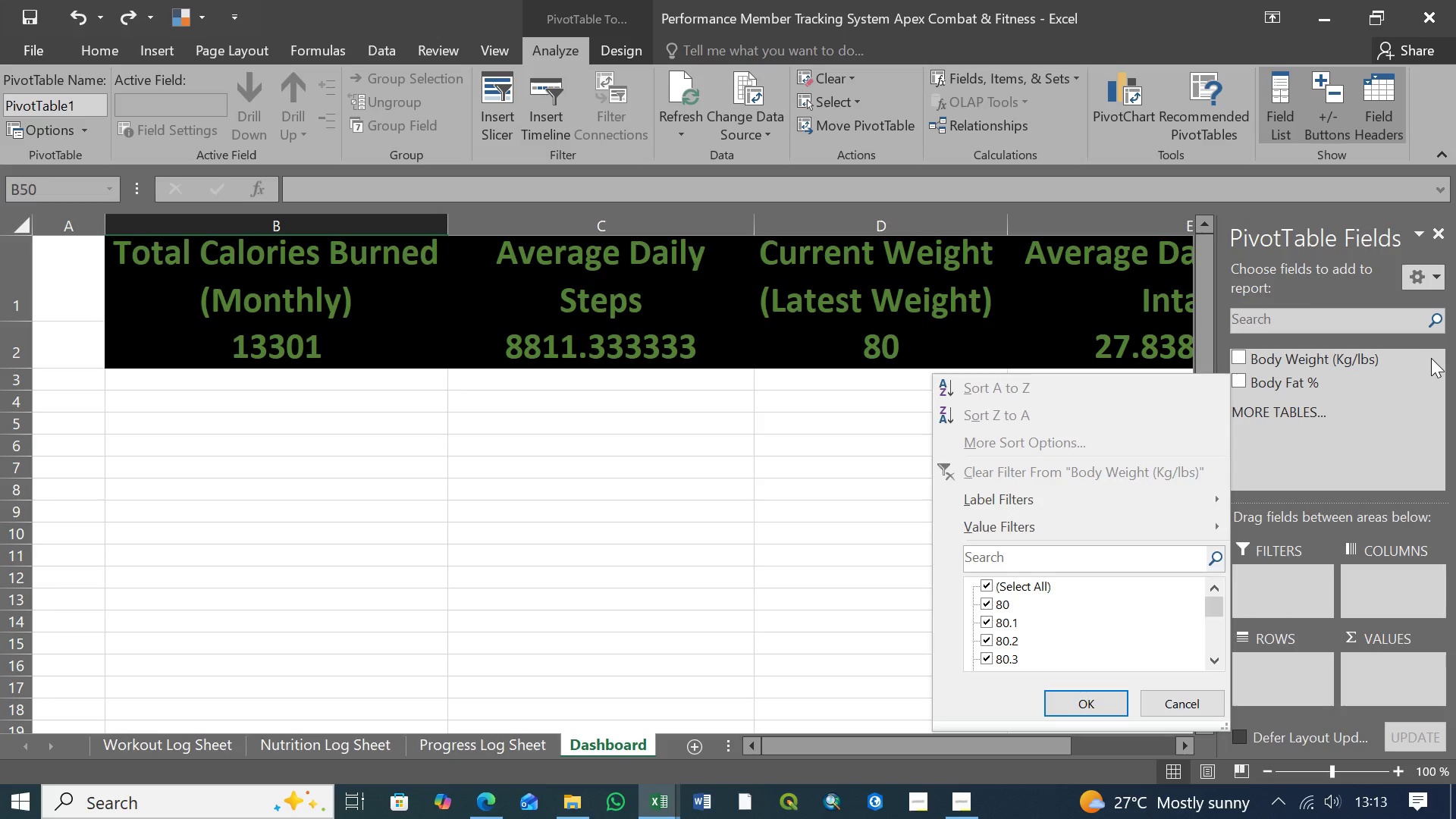 
left_click([1431, 358])
 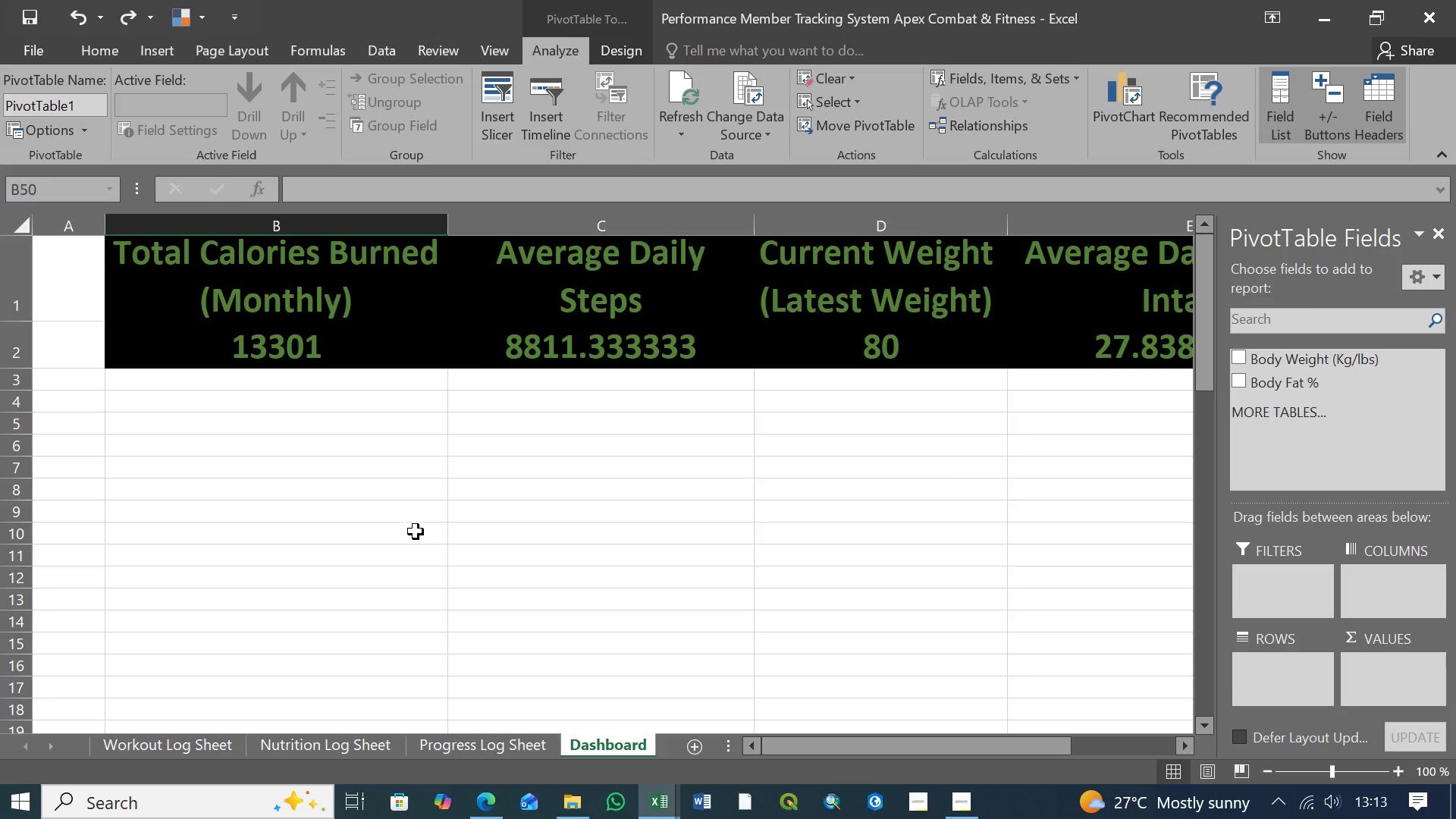 
scroll: coordinate [375, 671], scroll_direction: down, amount: 6.0
 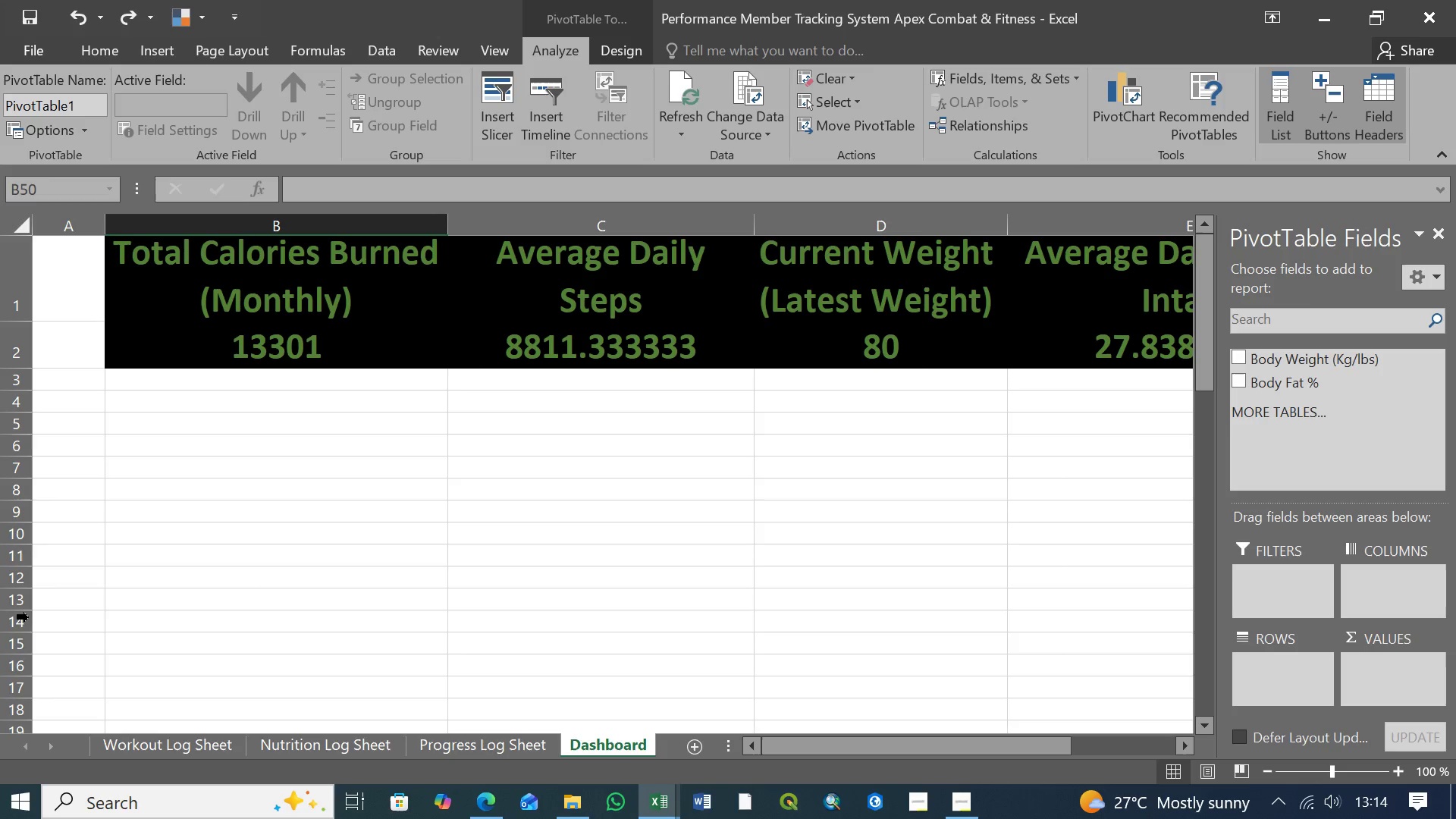 
middle_click([158, 634])
 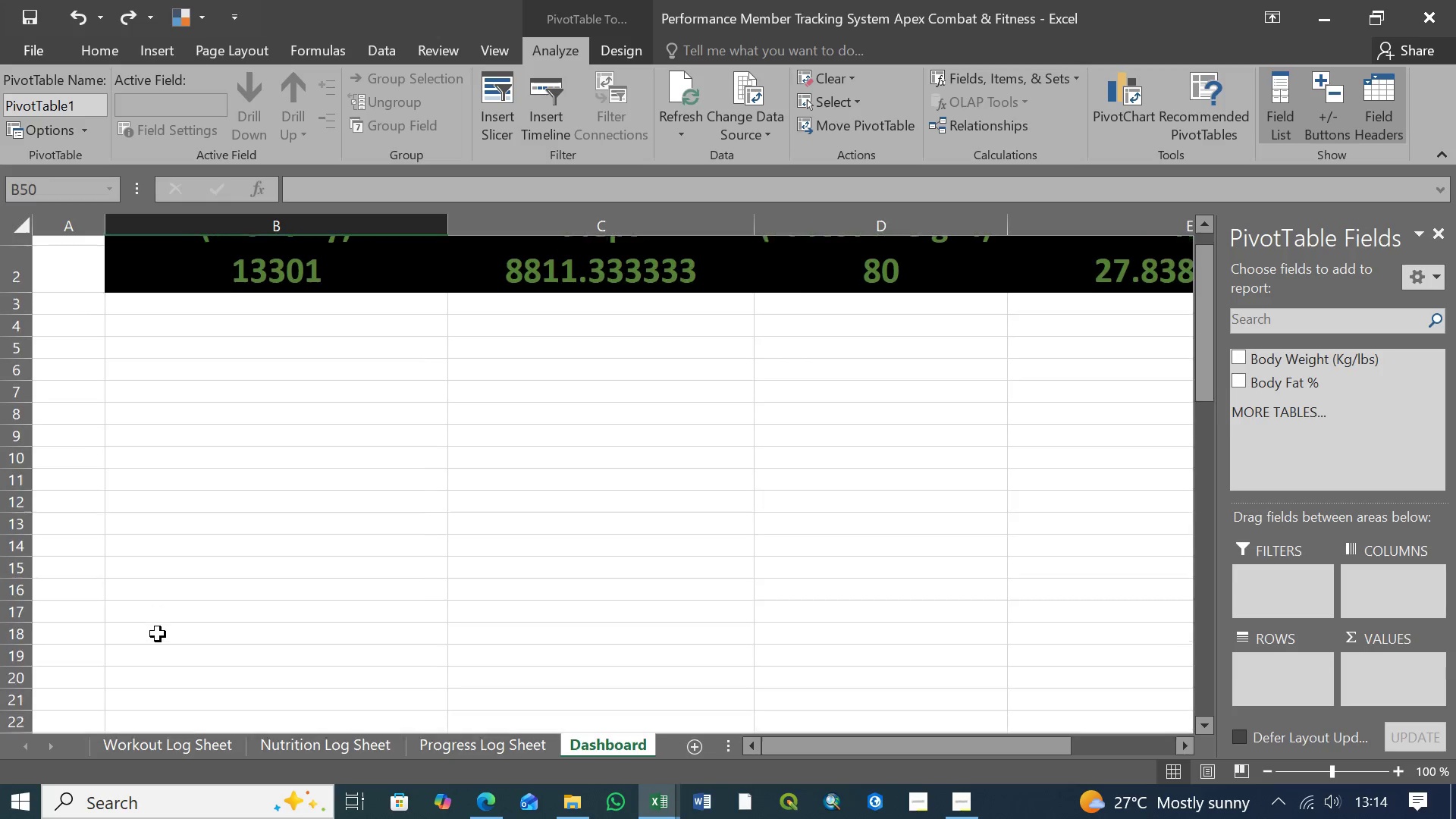 
scroll: coordinate [158, 634], scroll_direction: down, amount: 21.0
 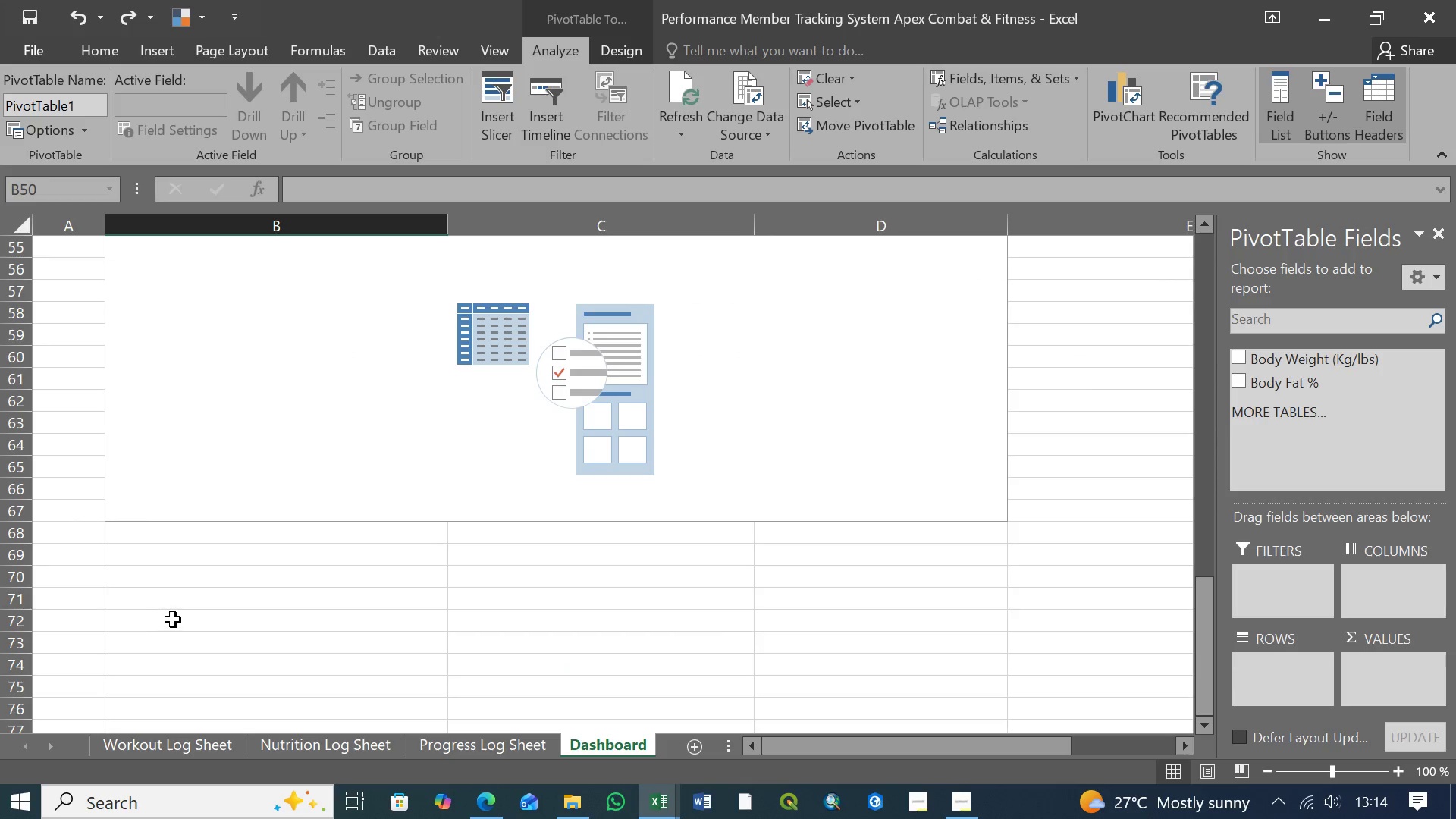 
scroll: coordinate [174, 619], scroll_direction: up, amount: 4.0
 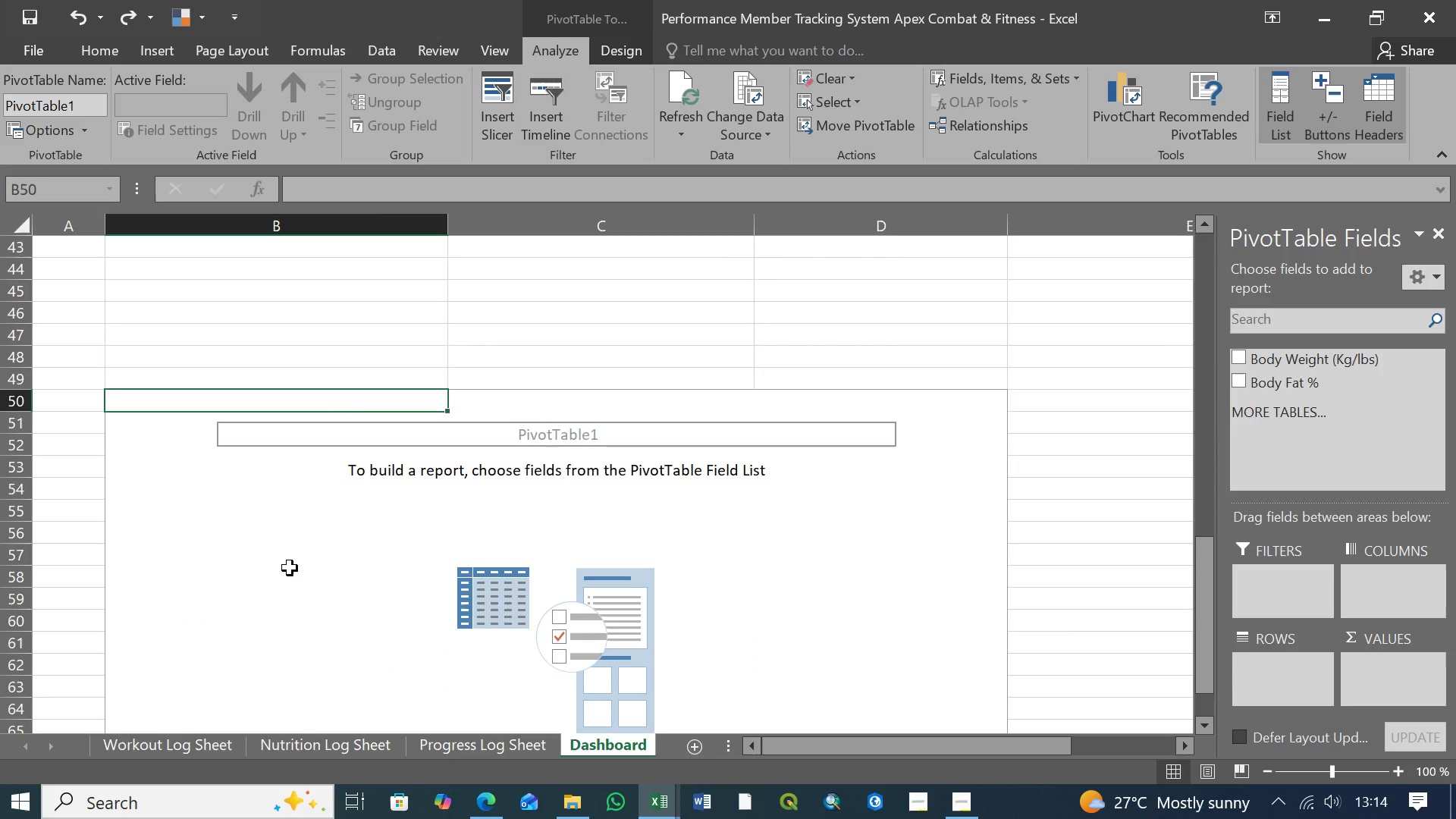 
left_click([290, 568])
 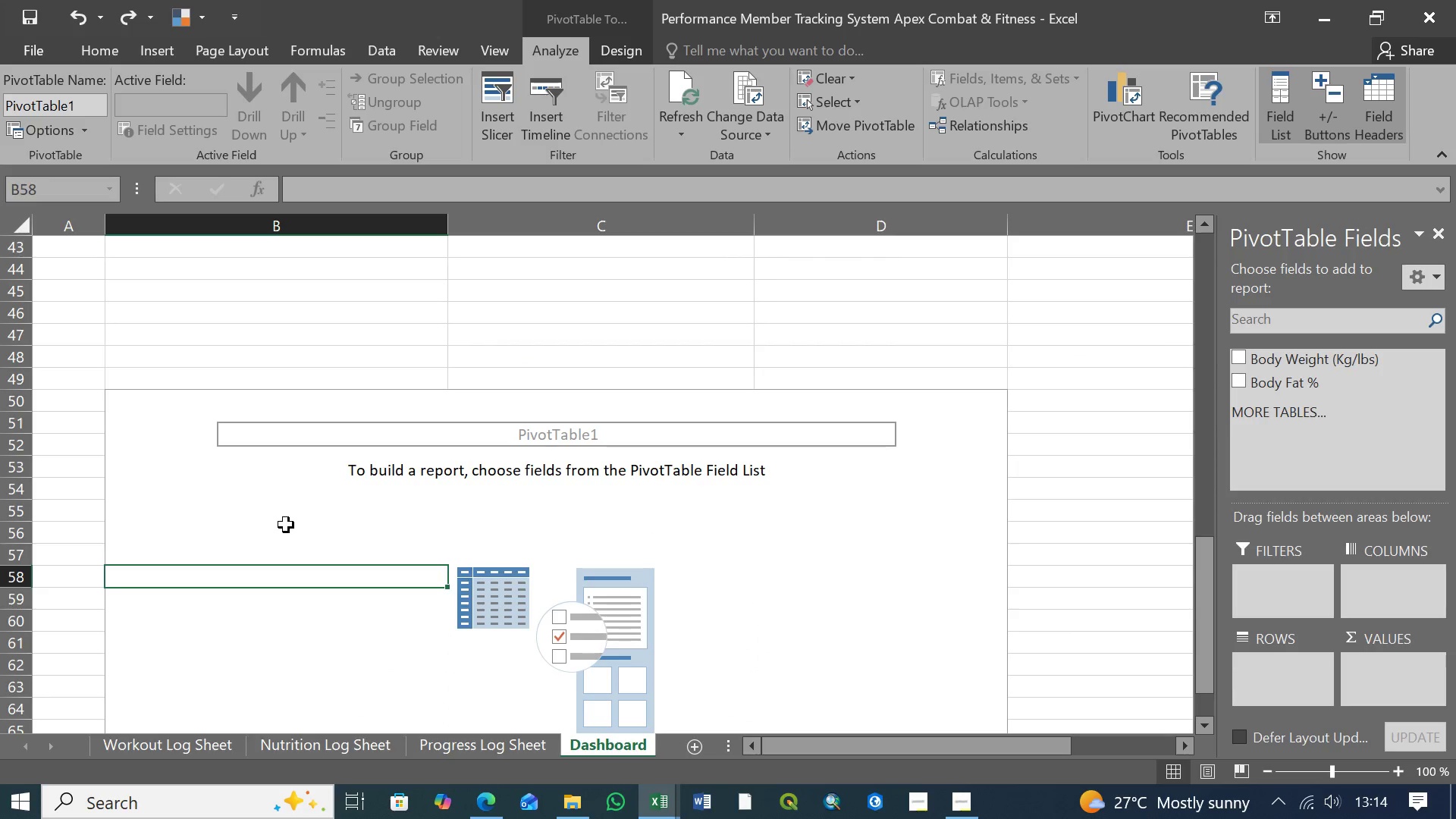 
left_click([287, 525])
 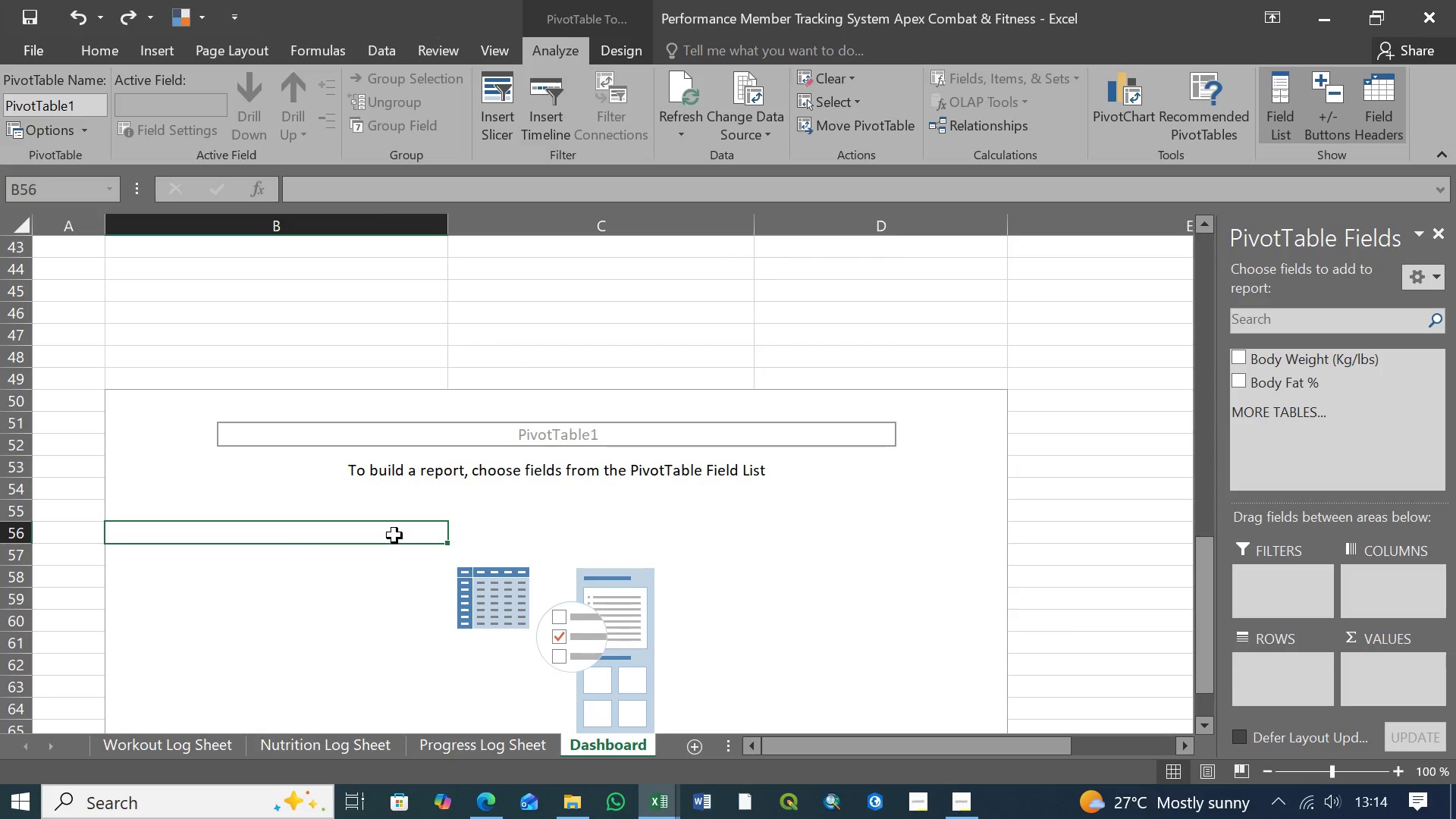 
right_click([394, 535])
 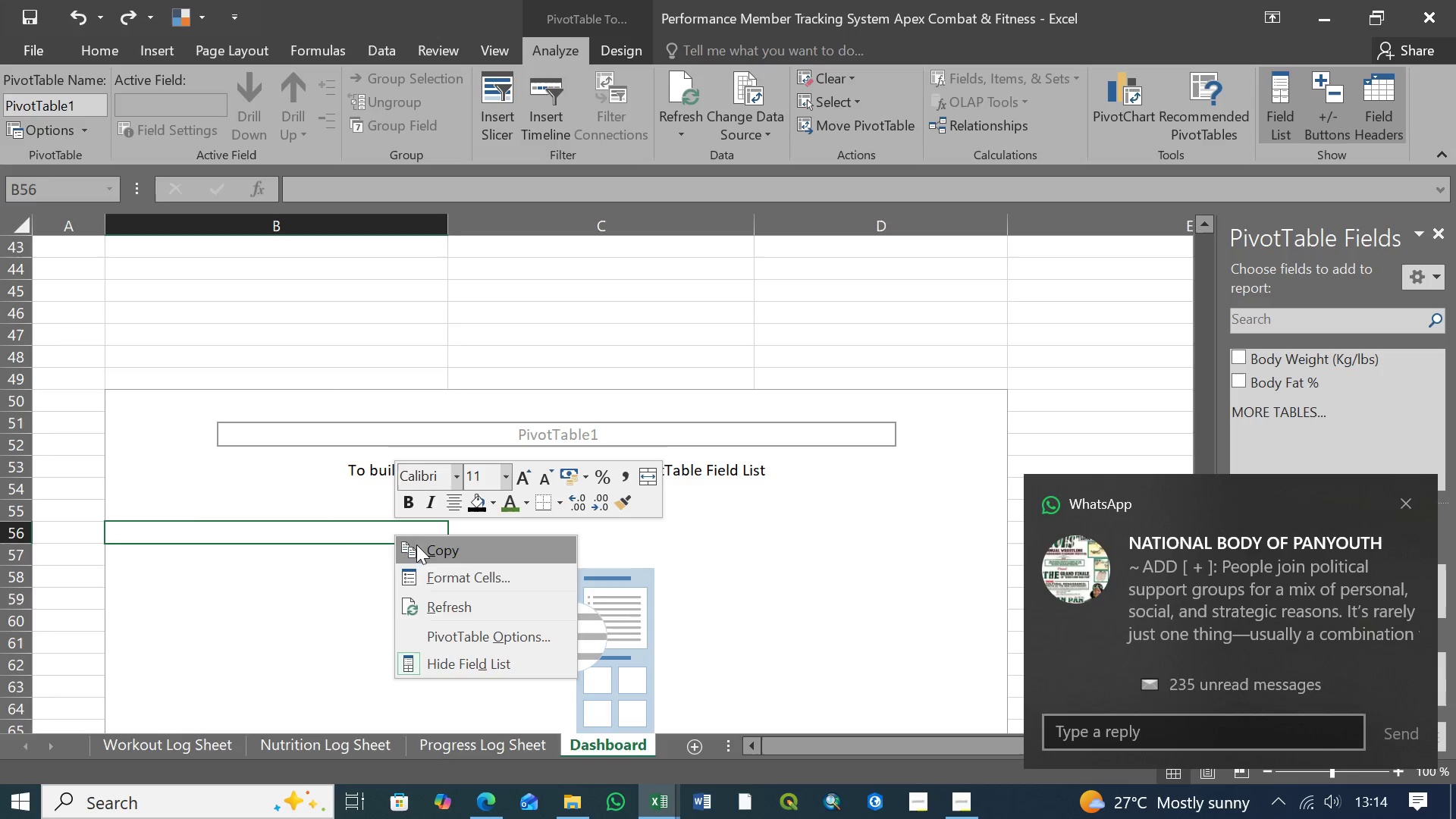 
left_click([507, 639])
 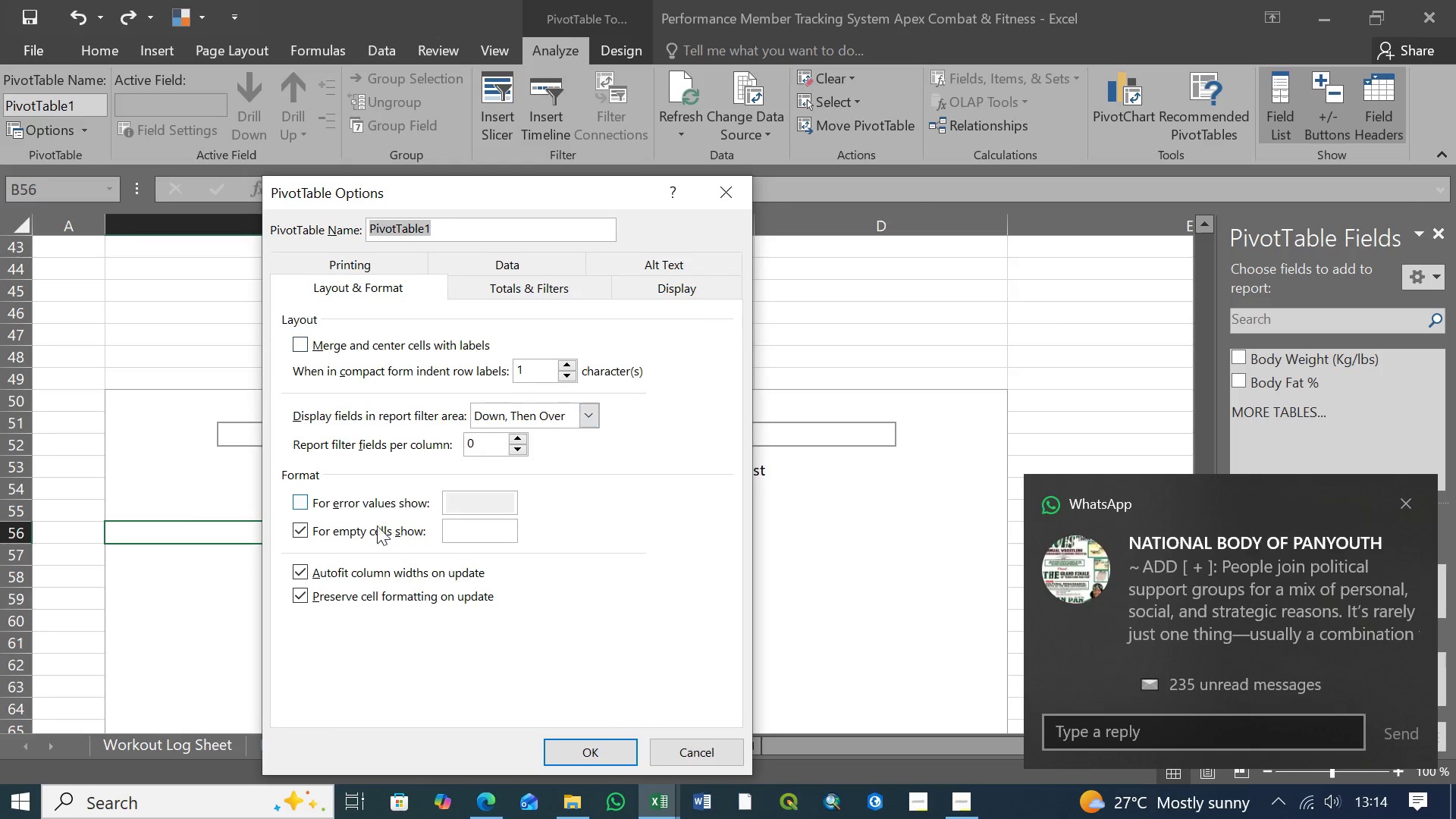 
wait(5.33)
 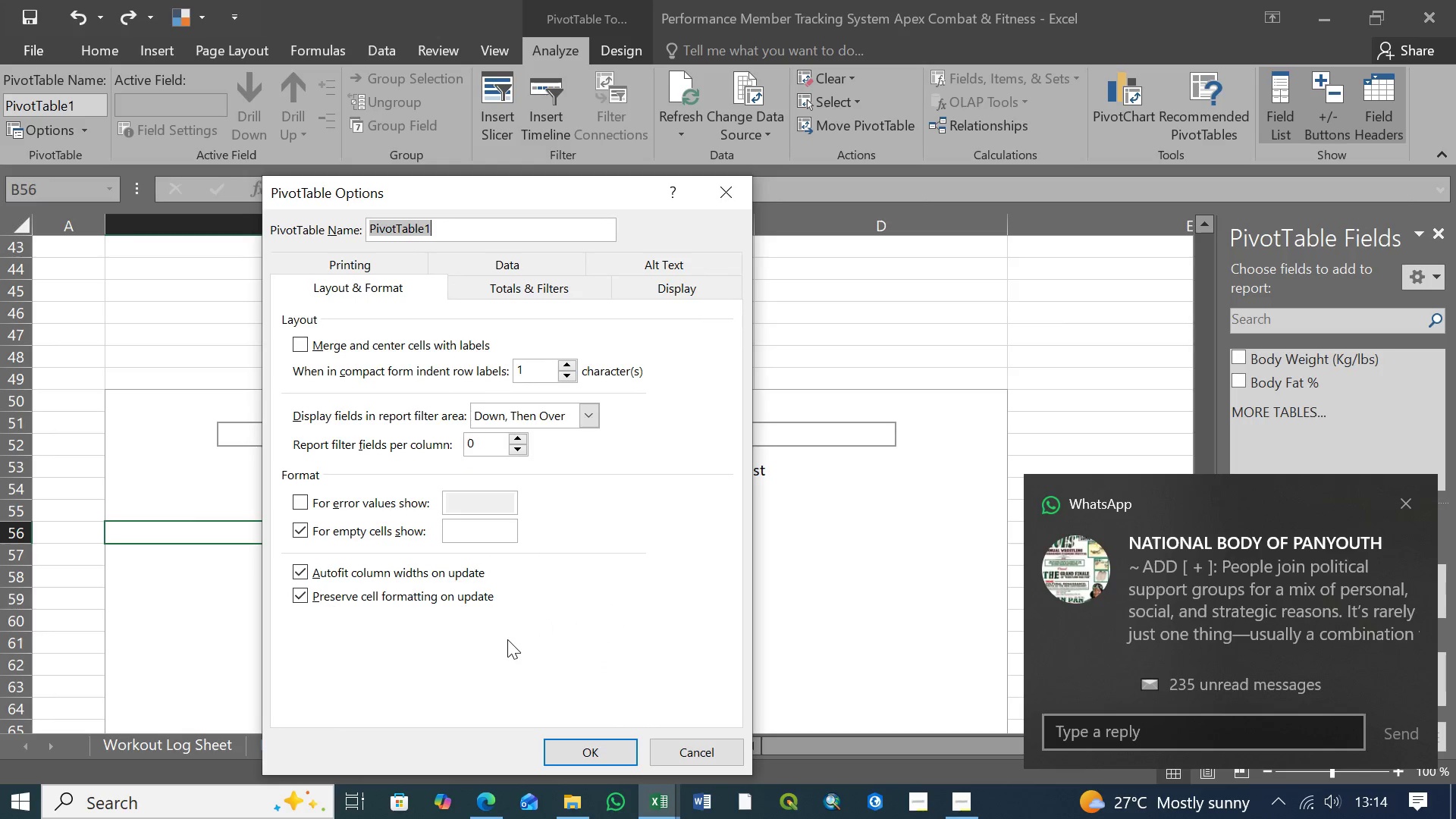 
left_click([607, 751])
 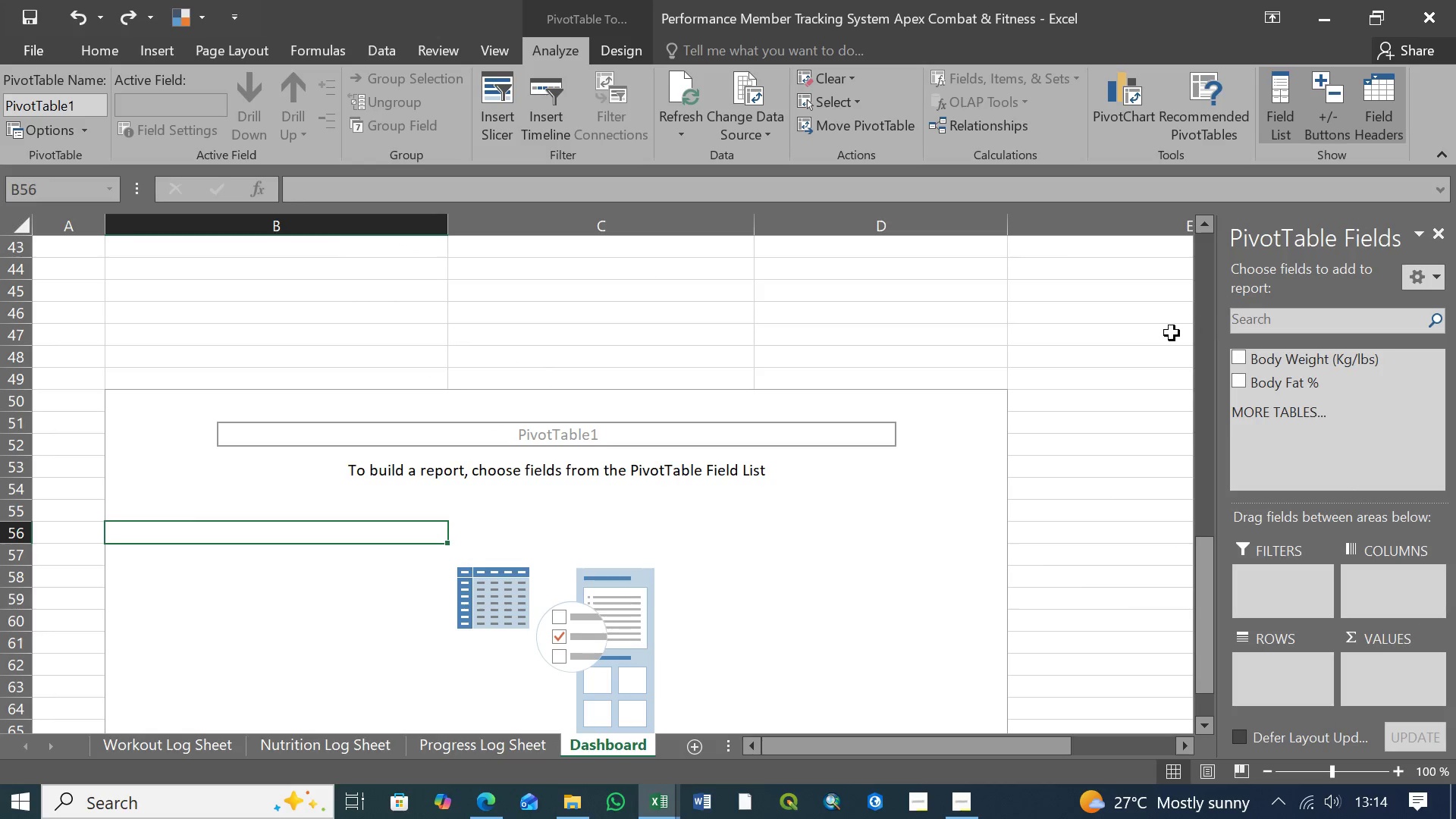 
key(Control+Z)
 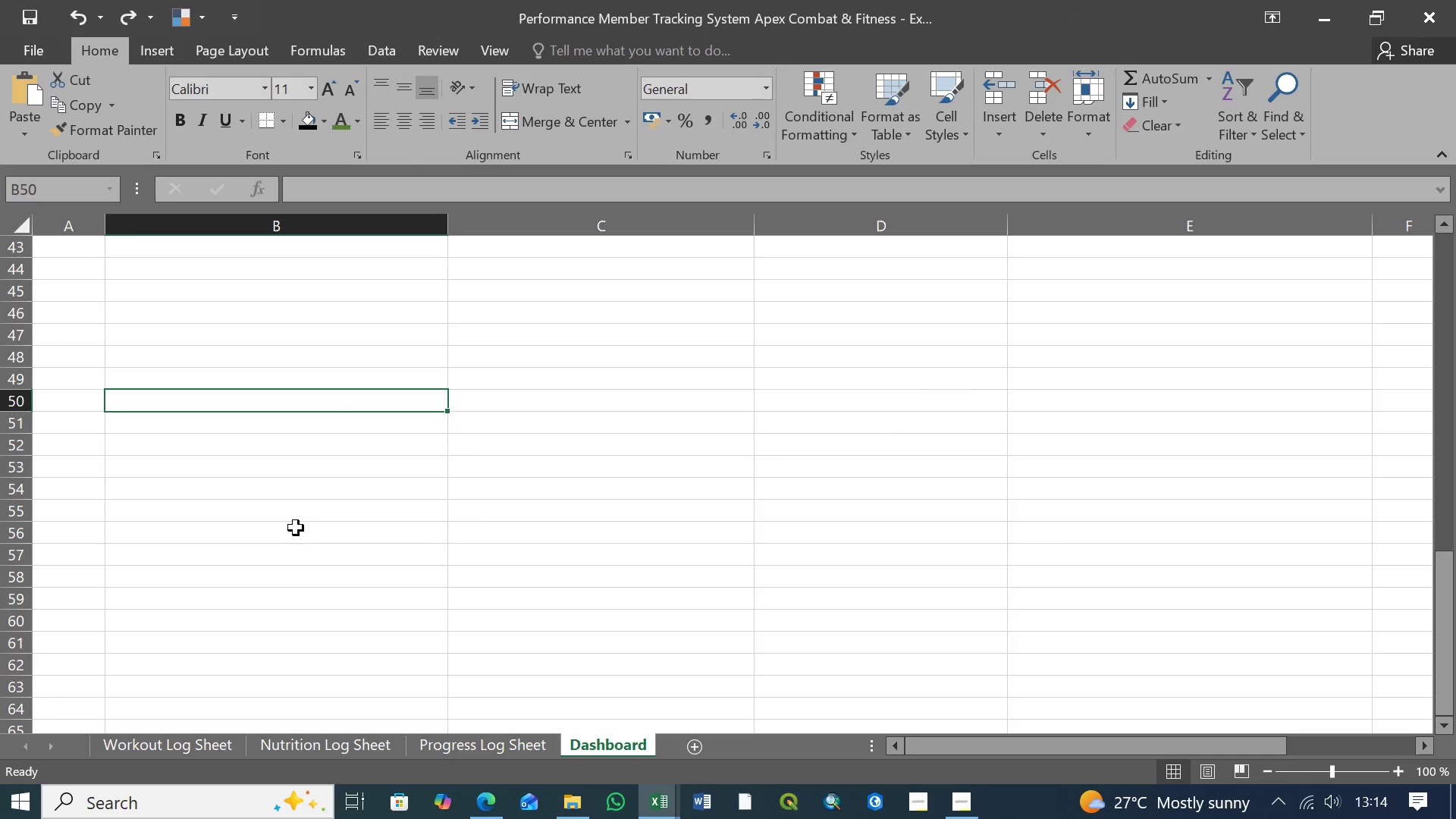 
scroll: coordinate [304, 521], scroll_direction: up, amount: 18.0
 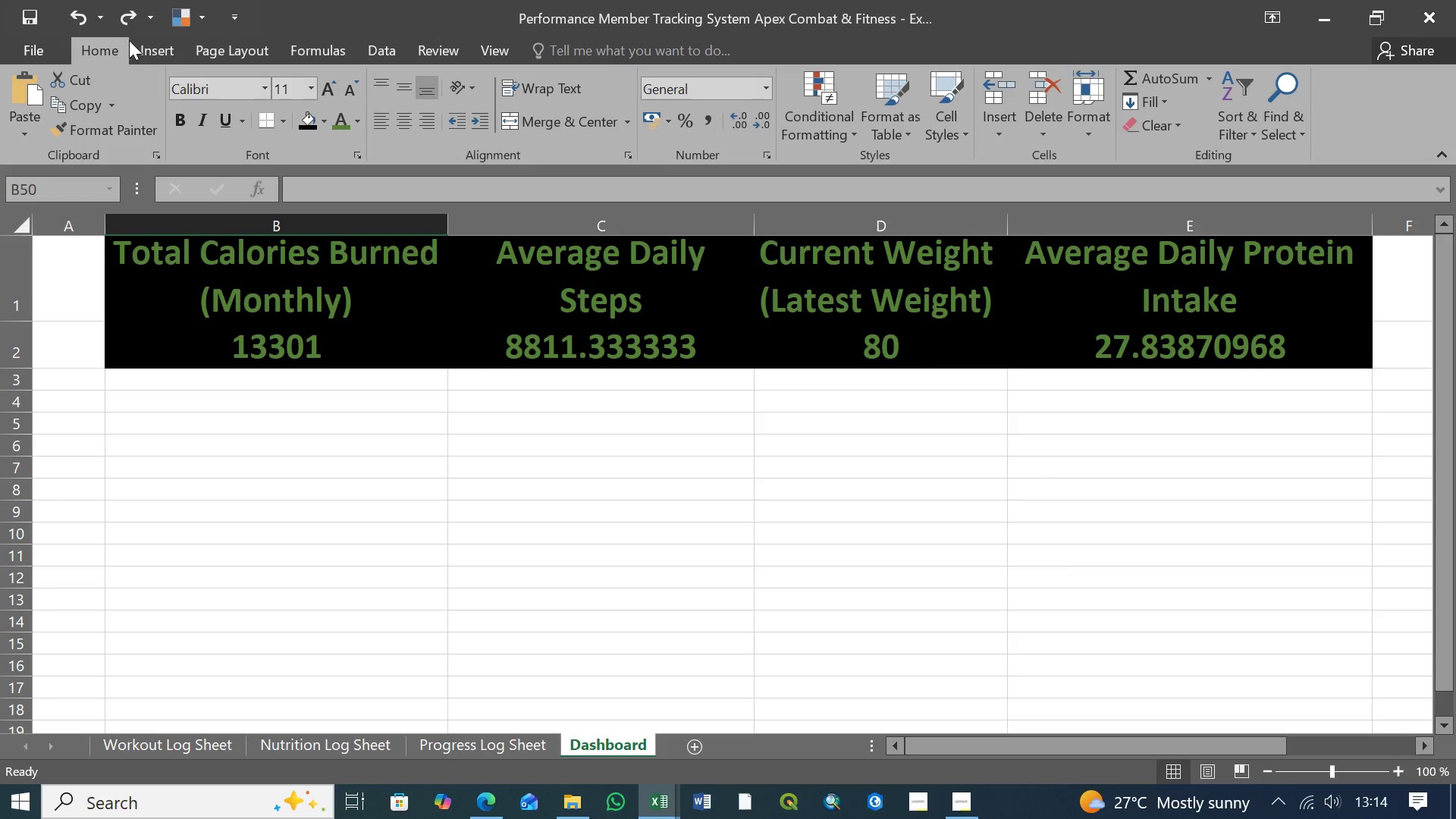 
left_click([146, 48])
 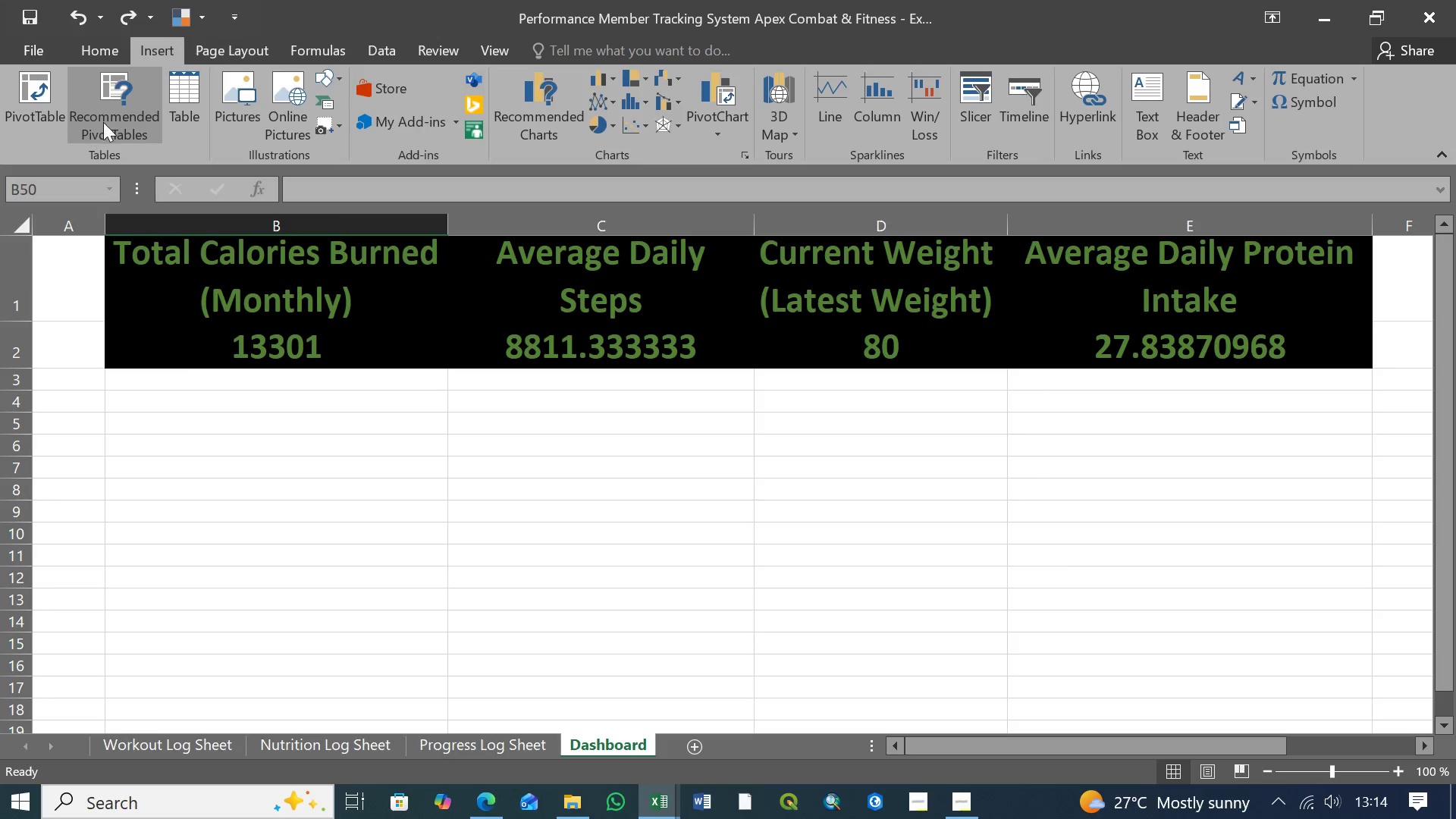 
left_click([30, 104])
 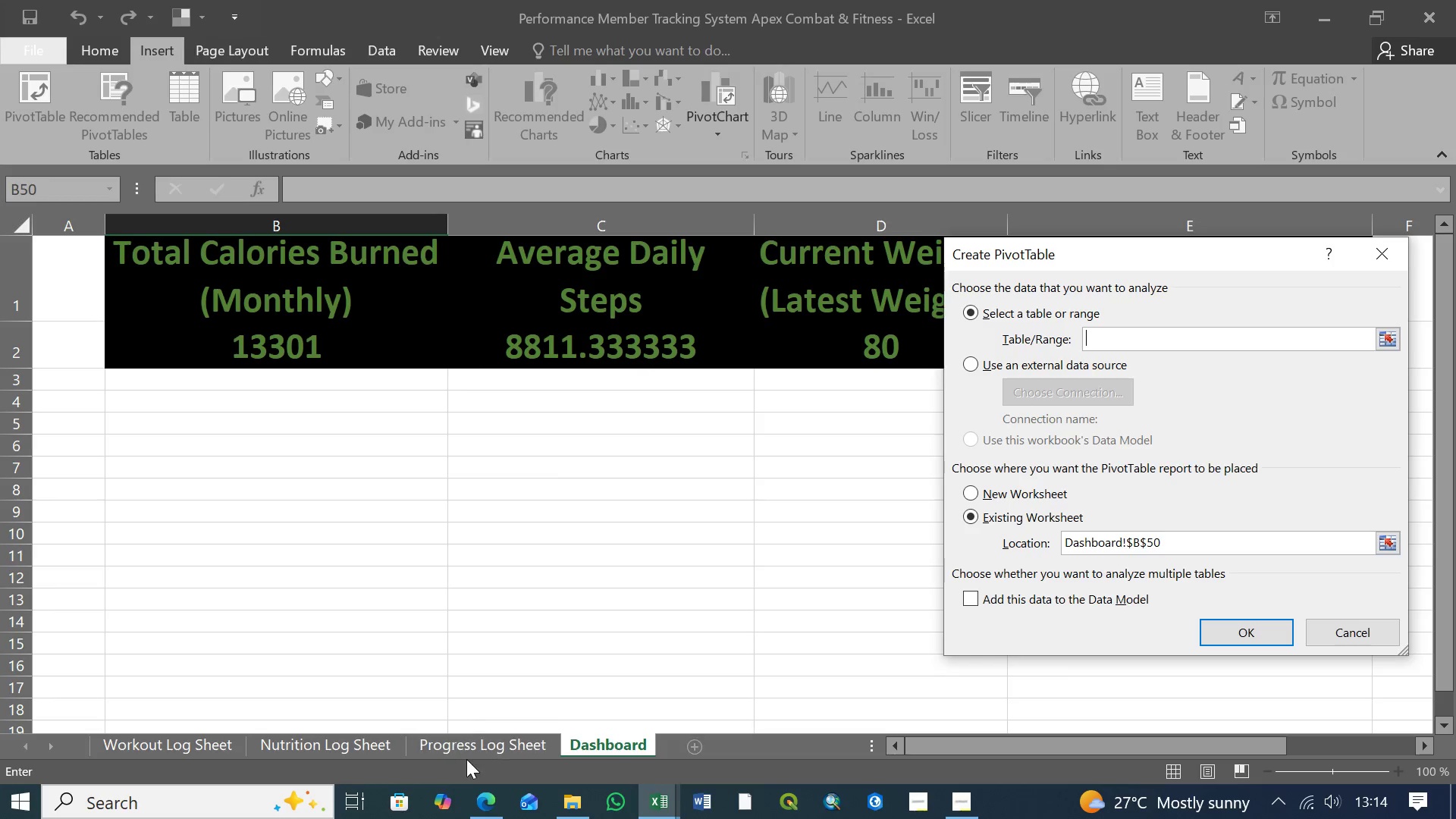 
left_click([477, 745])
 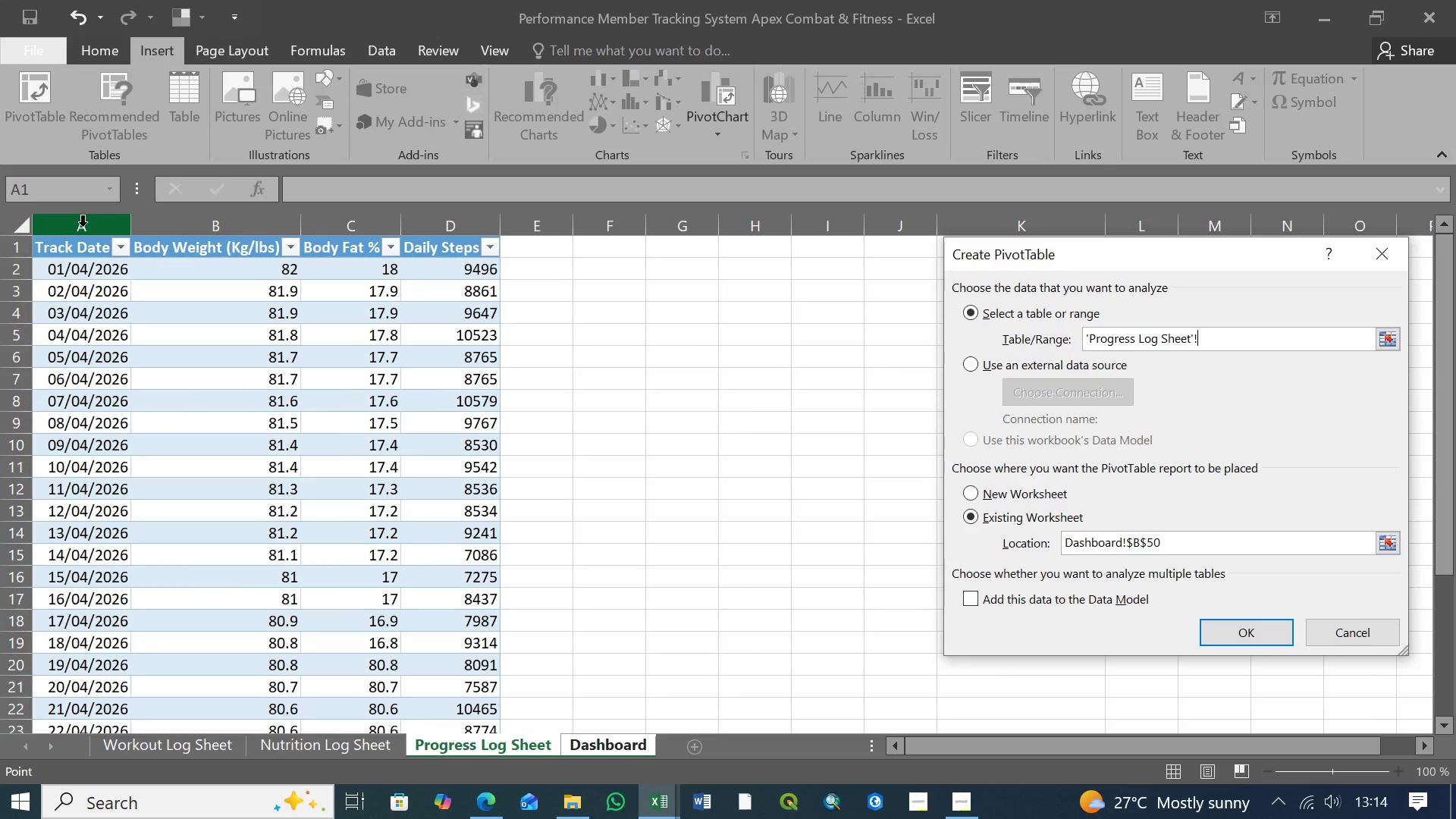 
wait(10.67)
 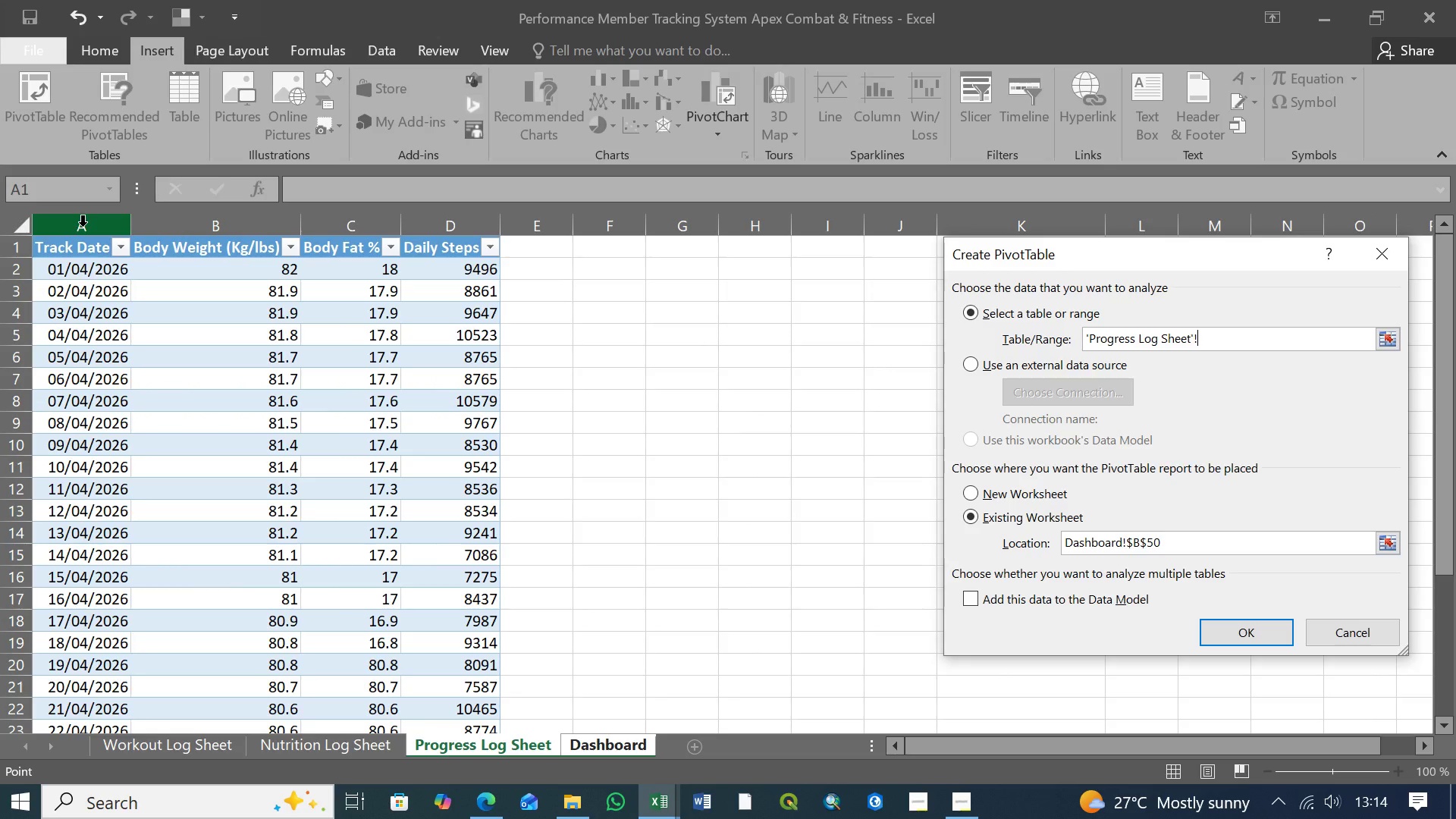 
hold_key(key=ShiftLeft, duration=1.5)
left_click([75, 227])
 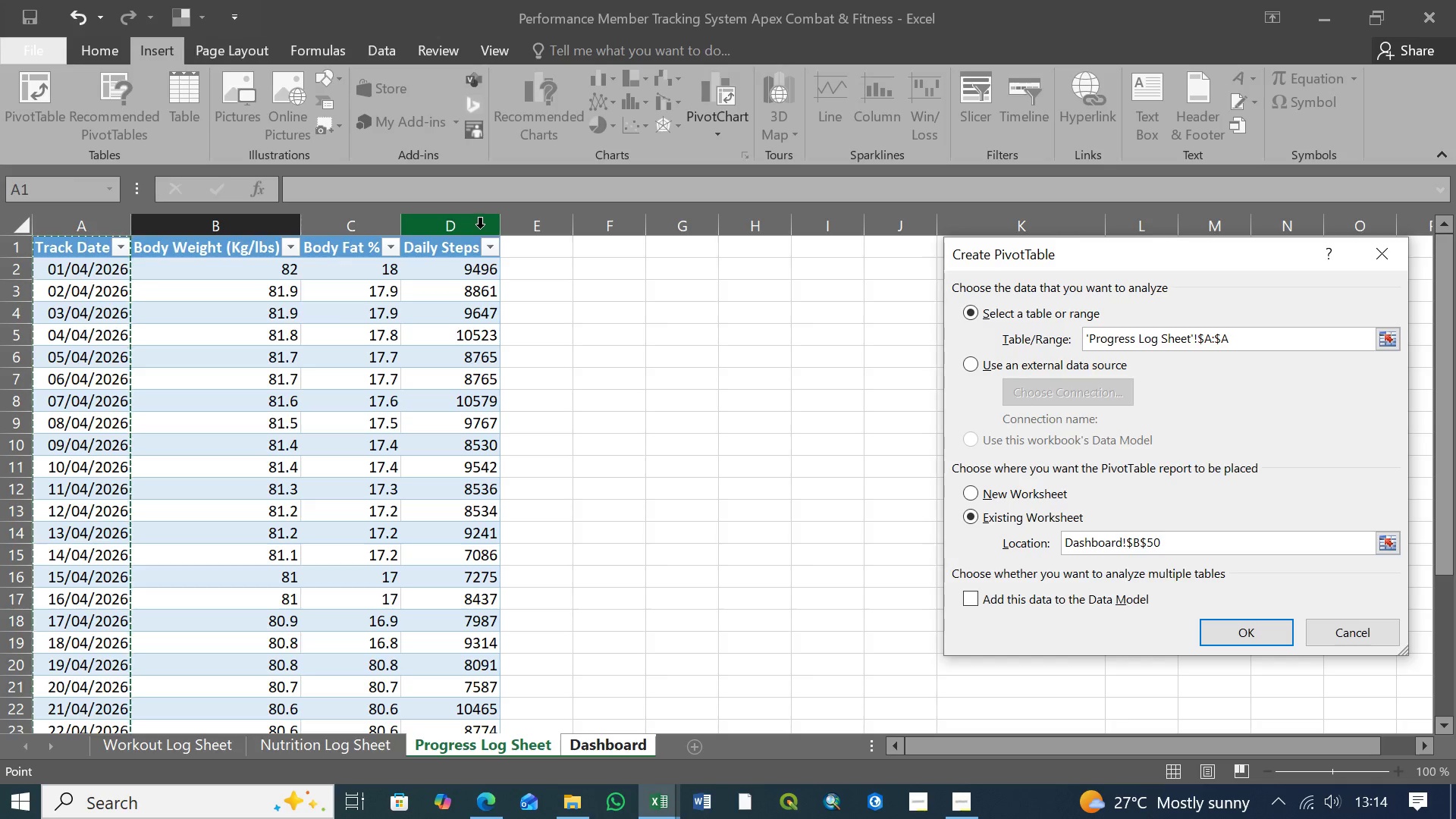 
hold_key(key=ShiftLeft, duration=0.58)
left_click([480, 228])
 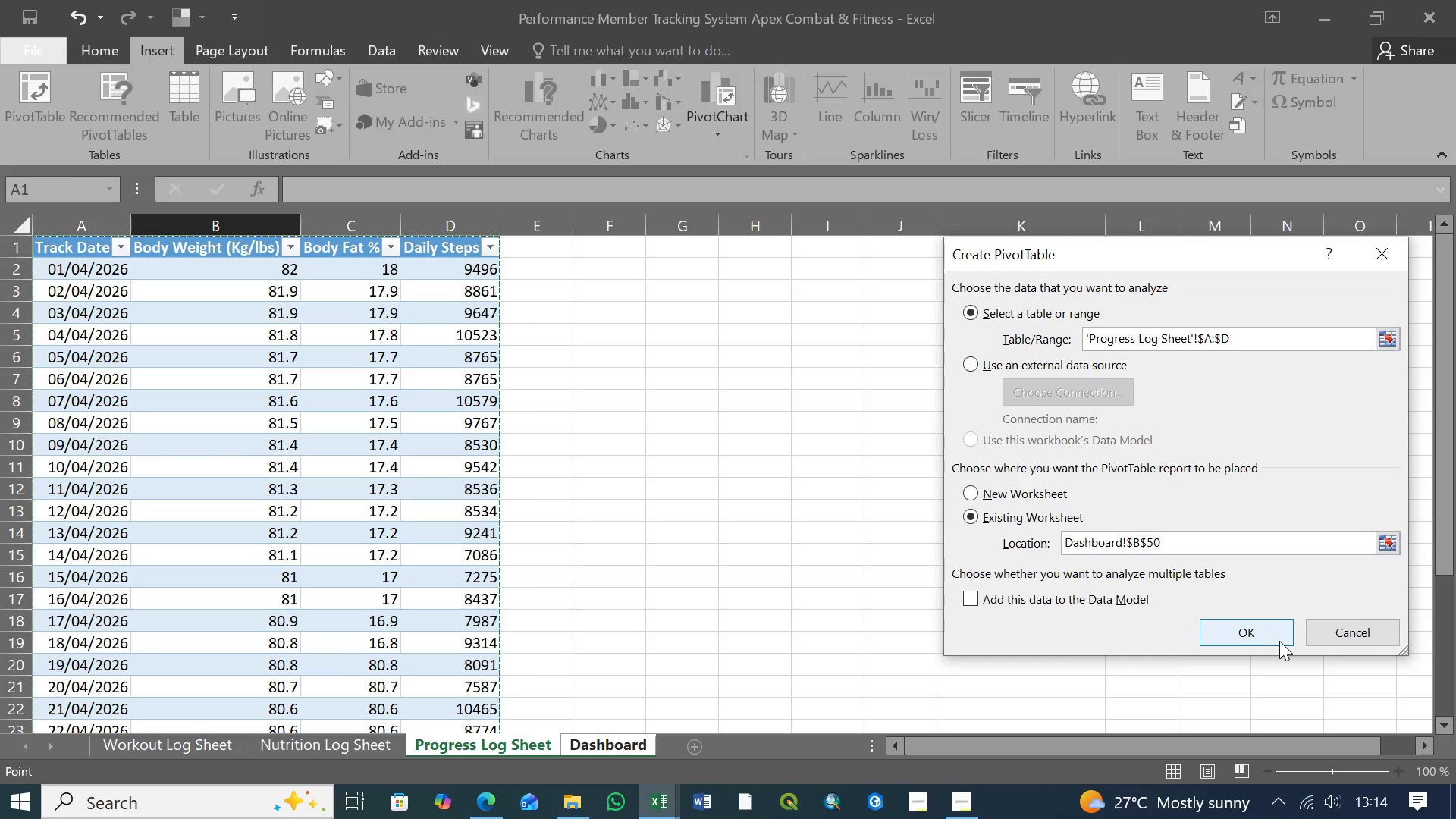 
left_click([1267, 631])
 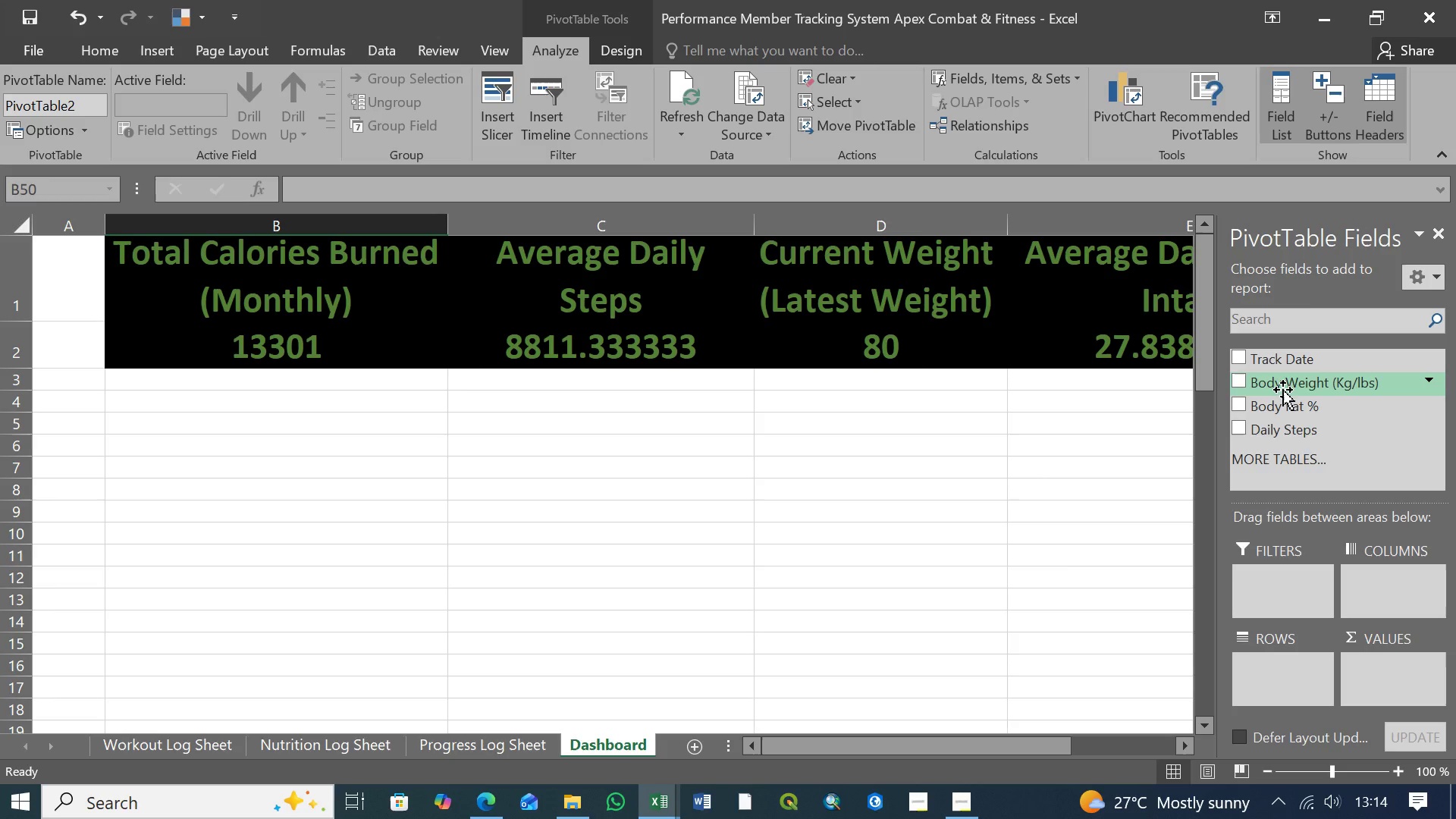 
wait(13.76)
 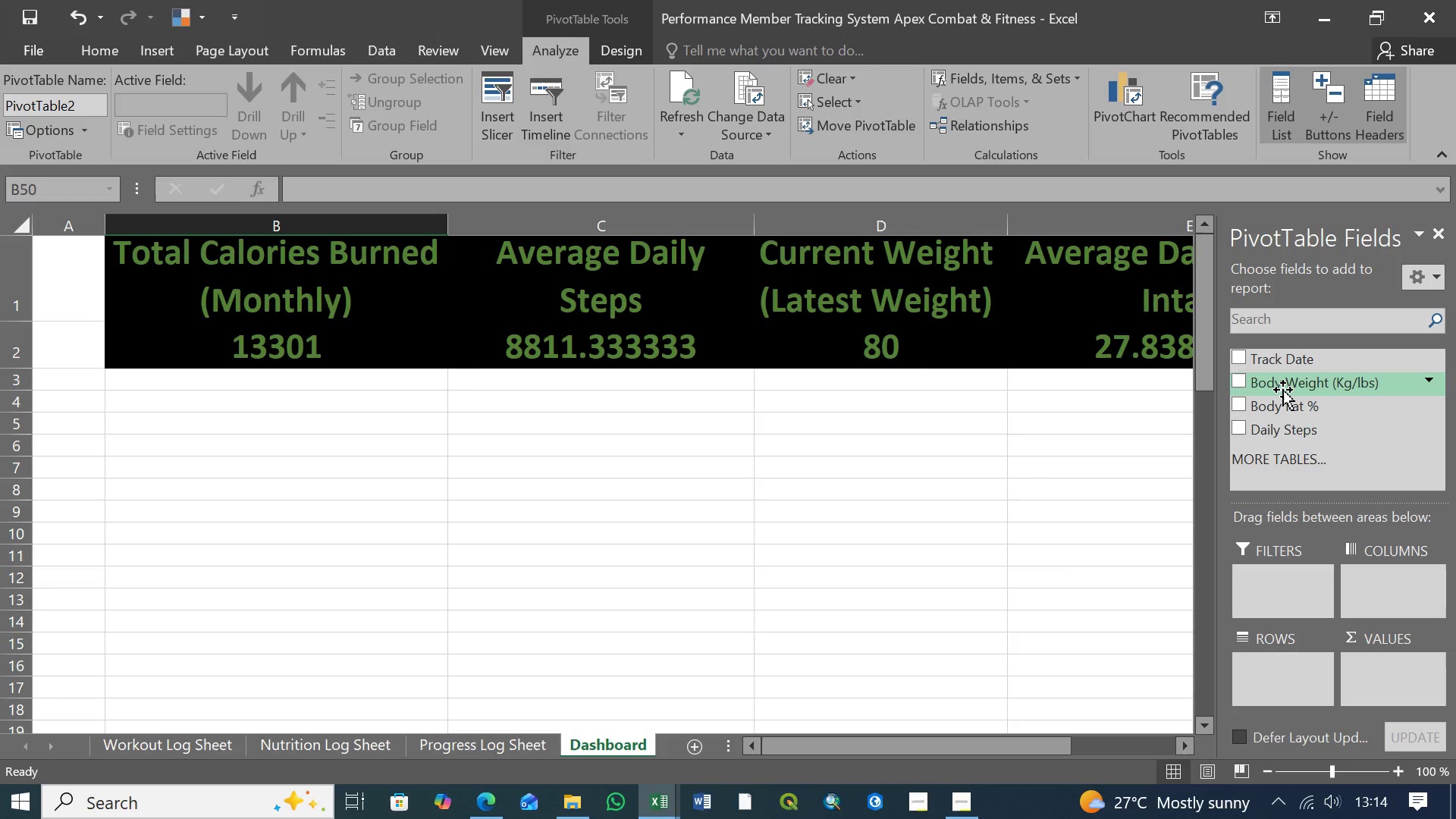 
left_click([1405, 549])
 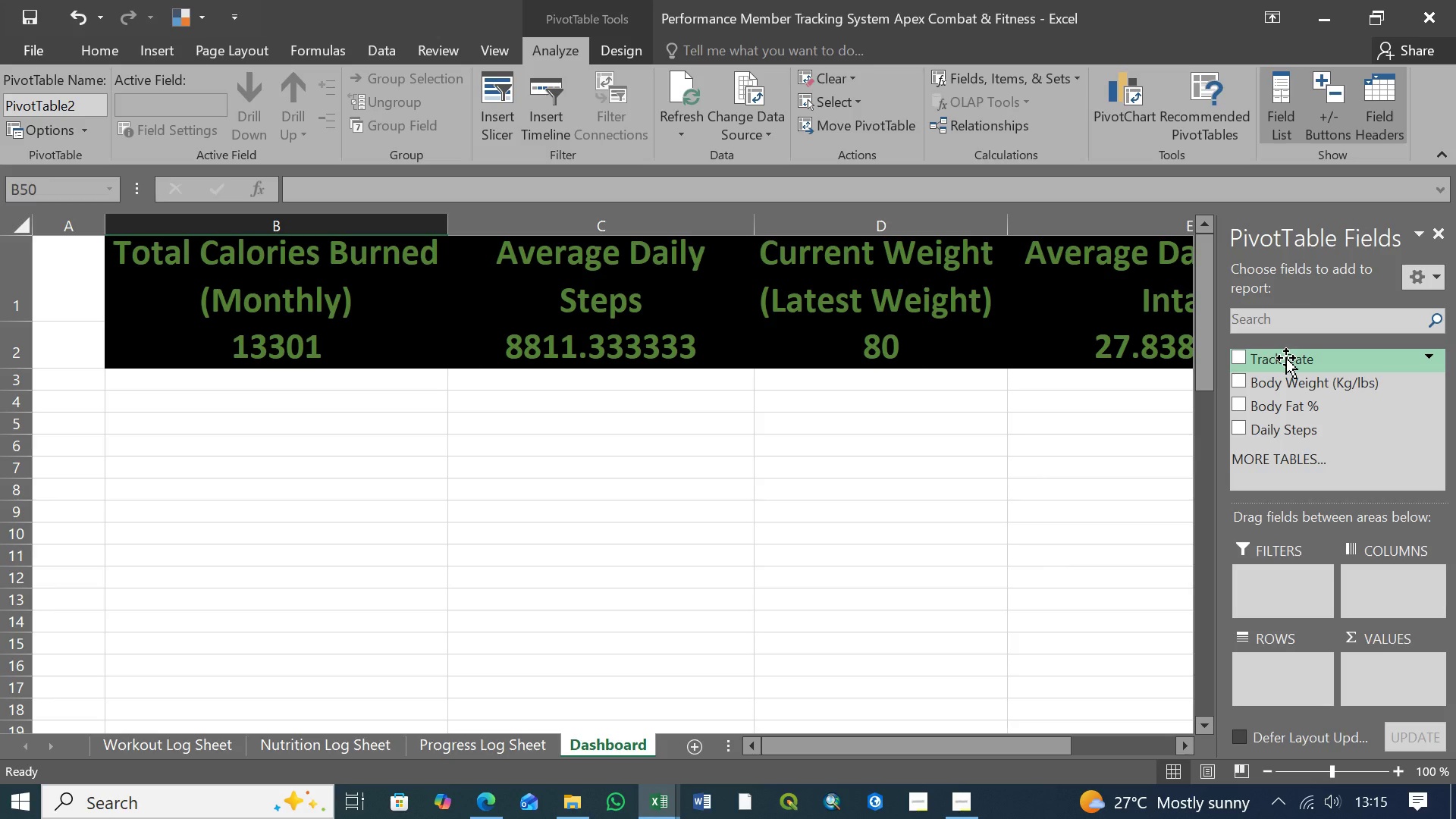 
left_click_drag(start_coordinate=[1286, 358], to_coordinate=[1287, 673])
 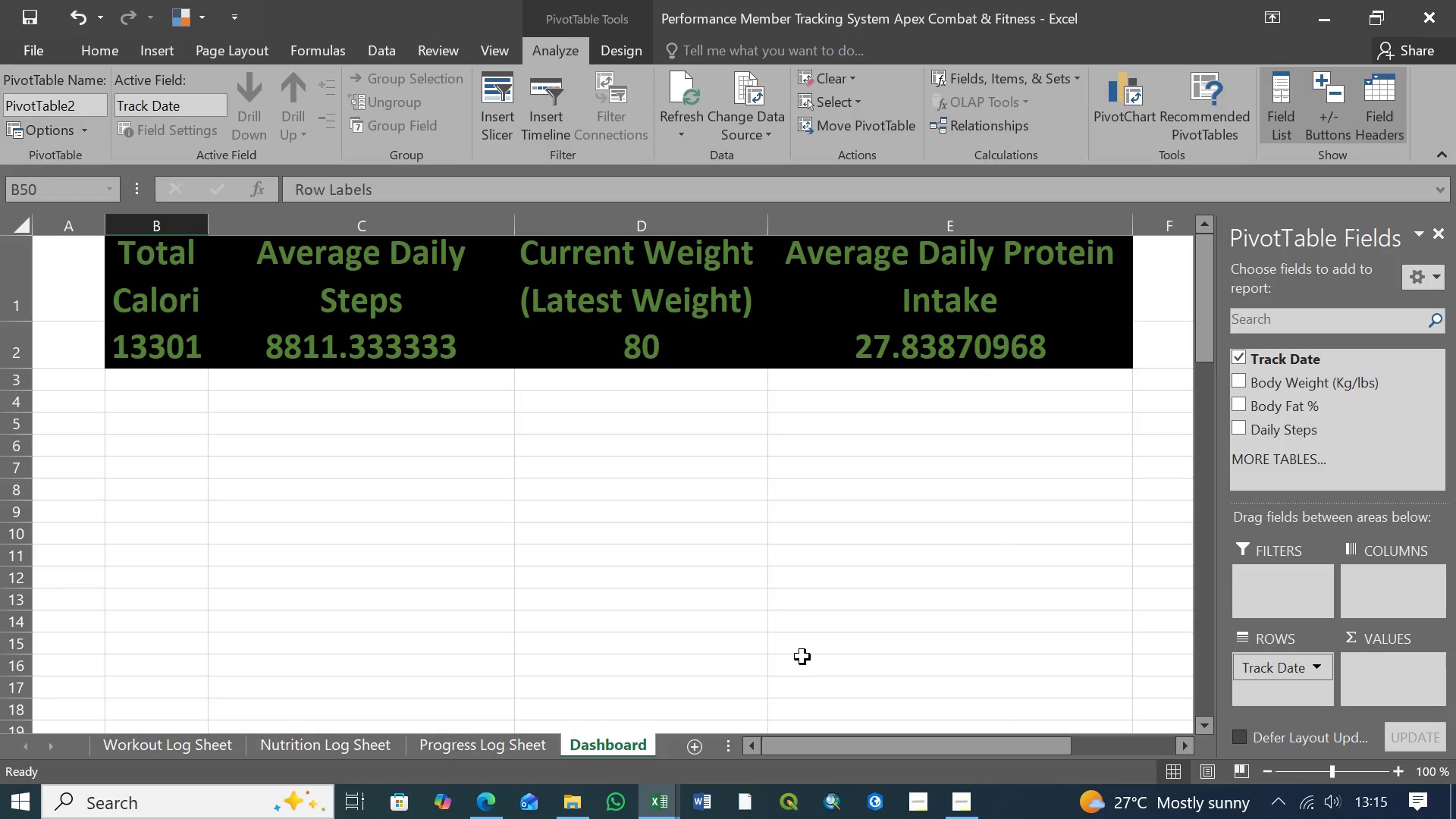 
scroll: coordinate [425, 579], scroll_direction: down, amount: 20.0
 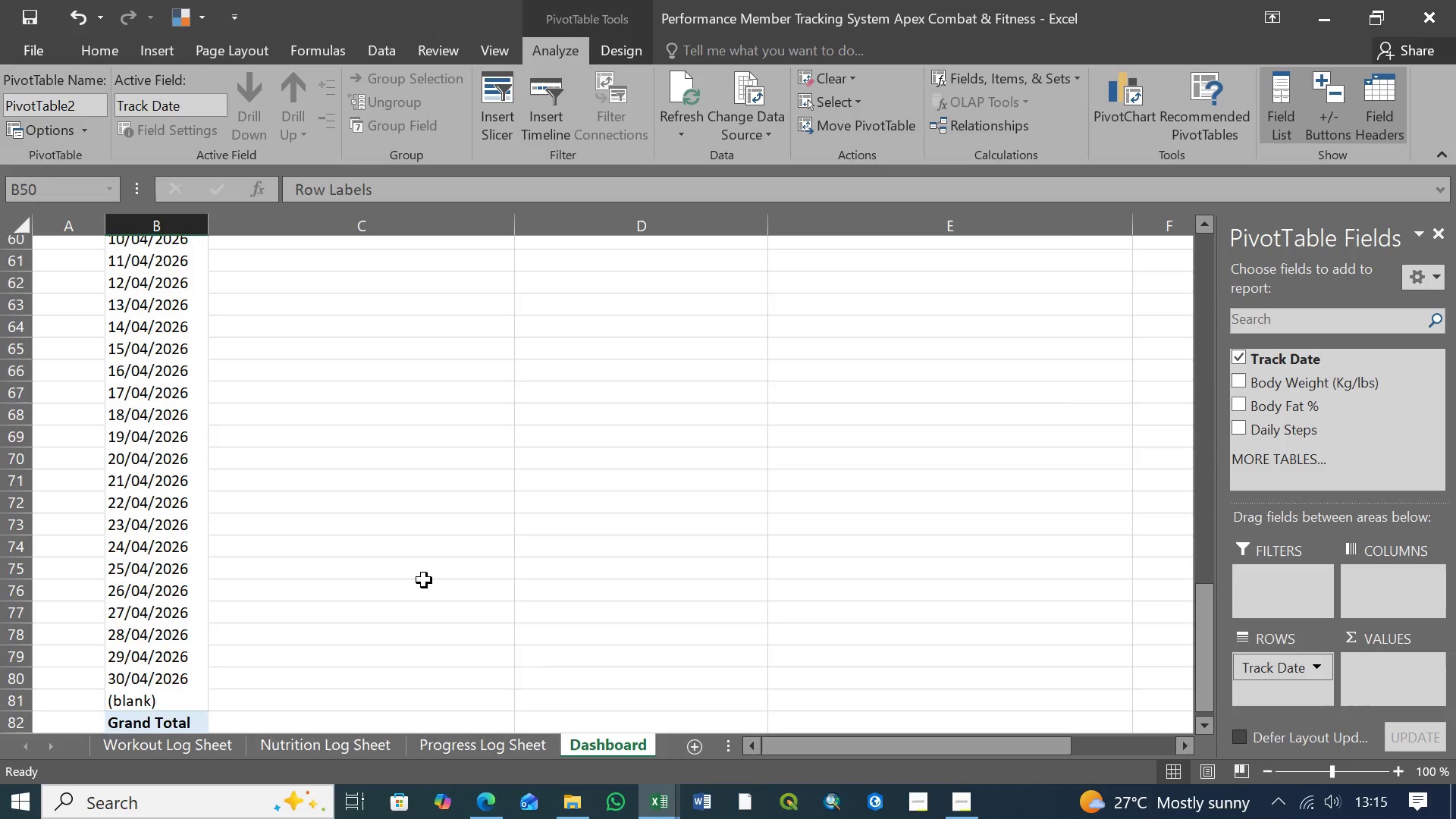 
scroll: coordinate [430, 587], scroll_direction: up, amount: 25.0
 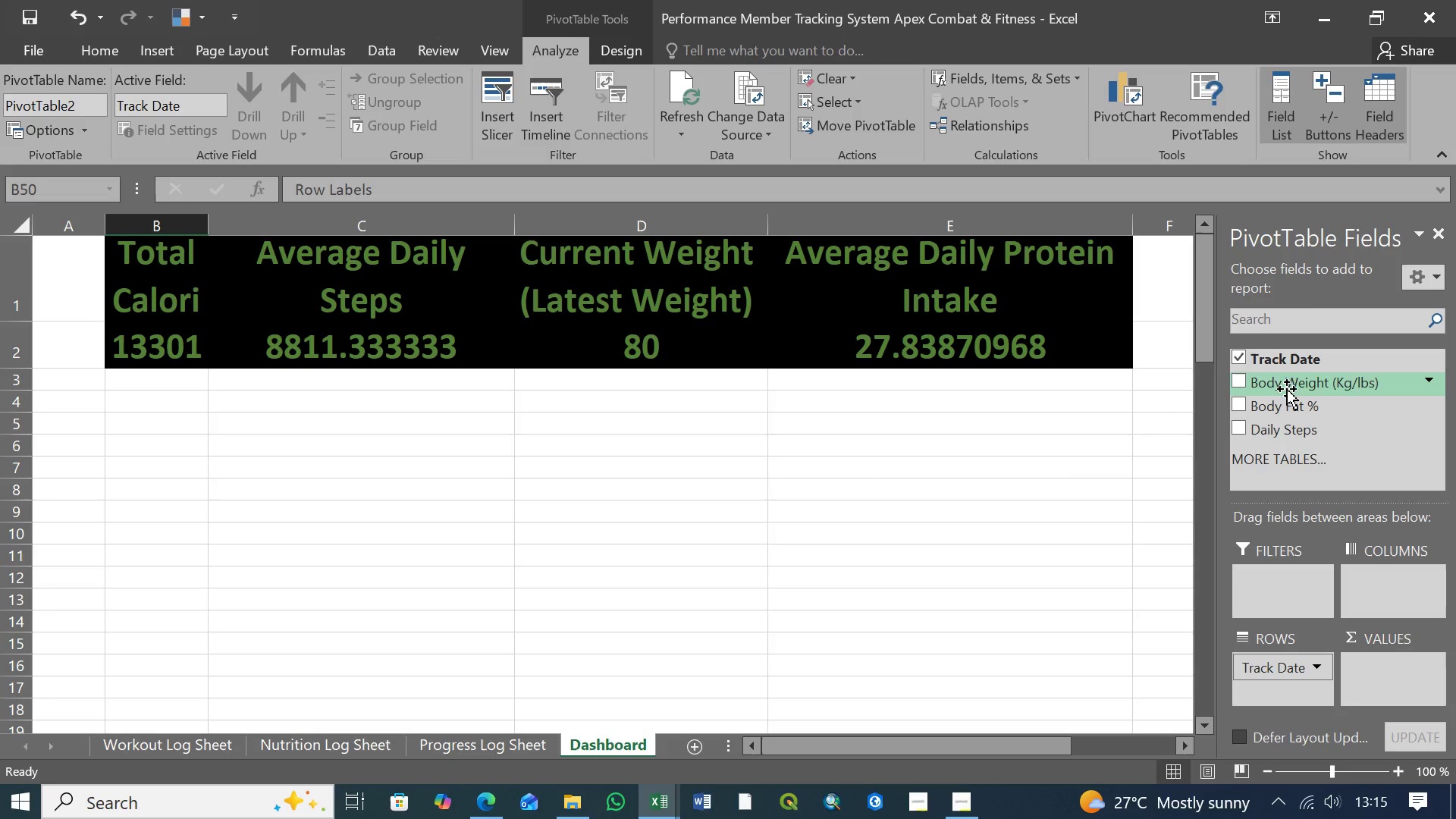 
wait(6.01)
 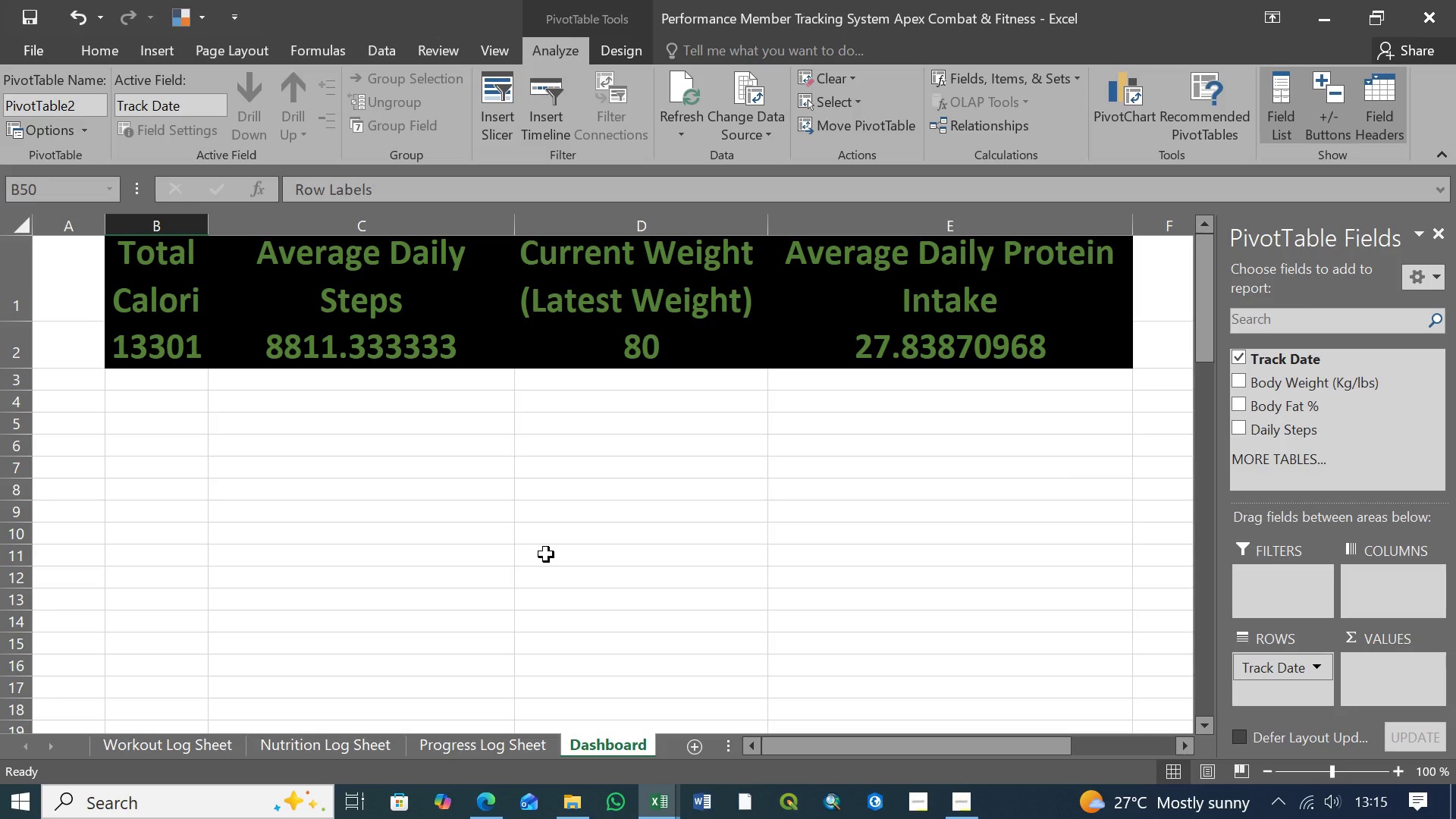 
left_click_drag(start_coordinate=[1287, 384], to_coordinate=[1389, 673])
 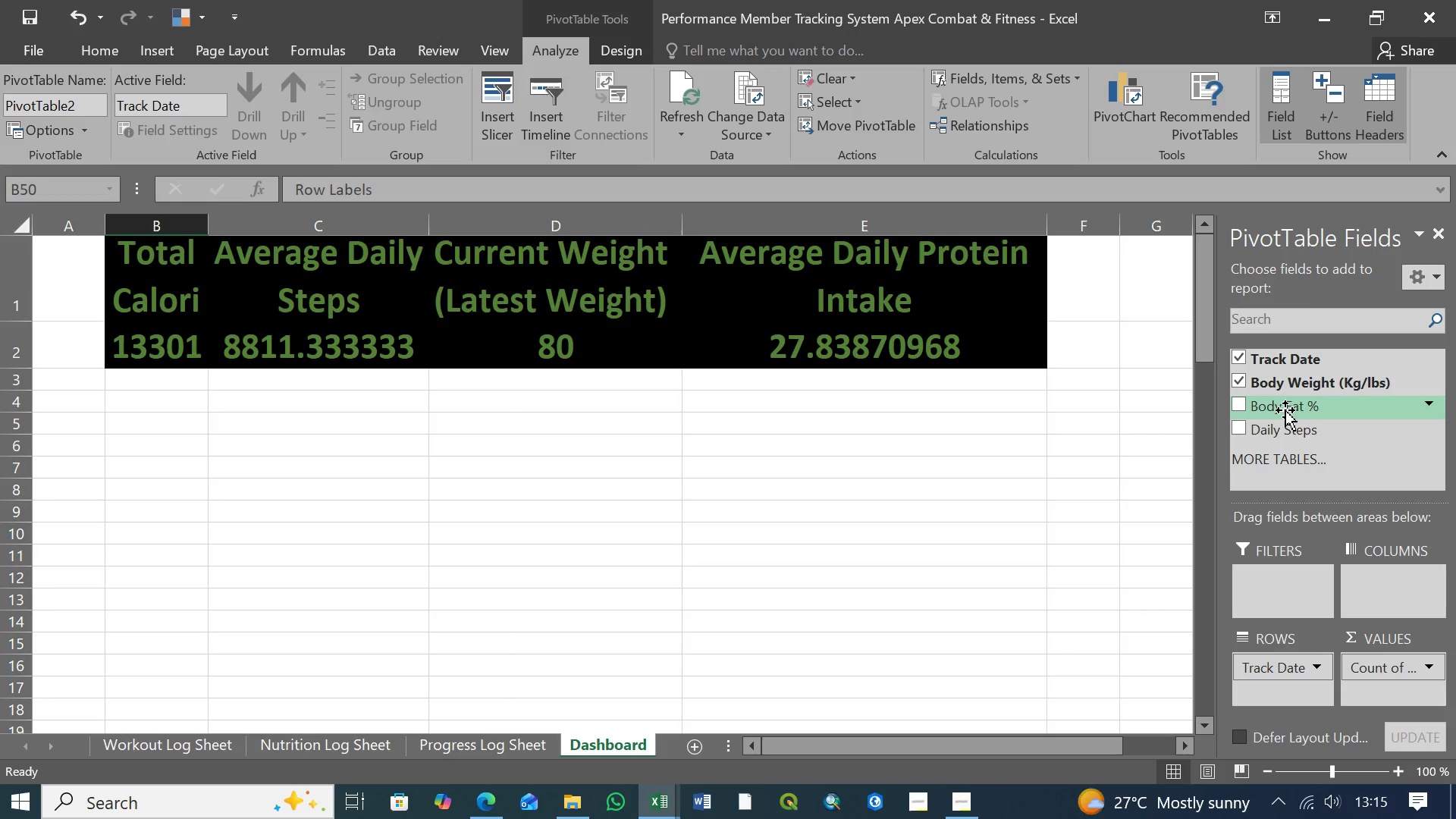 
left_click_drag(start_coordinate=[1286, 410], to_coordinate=[1390, 697])
 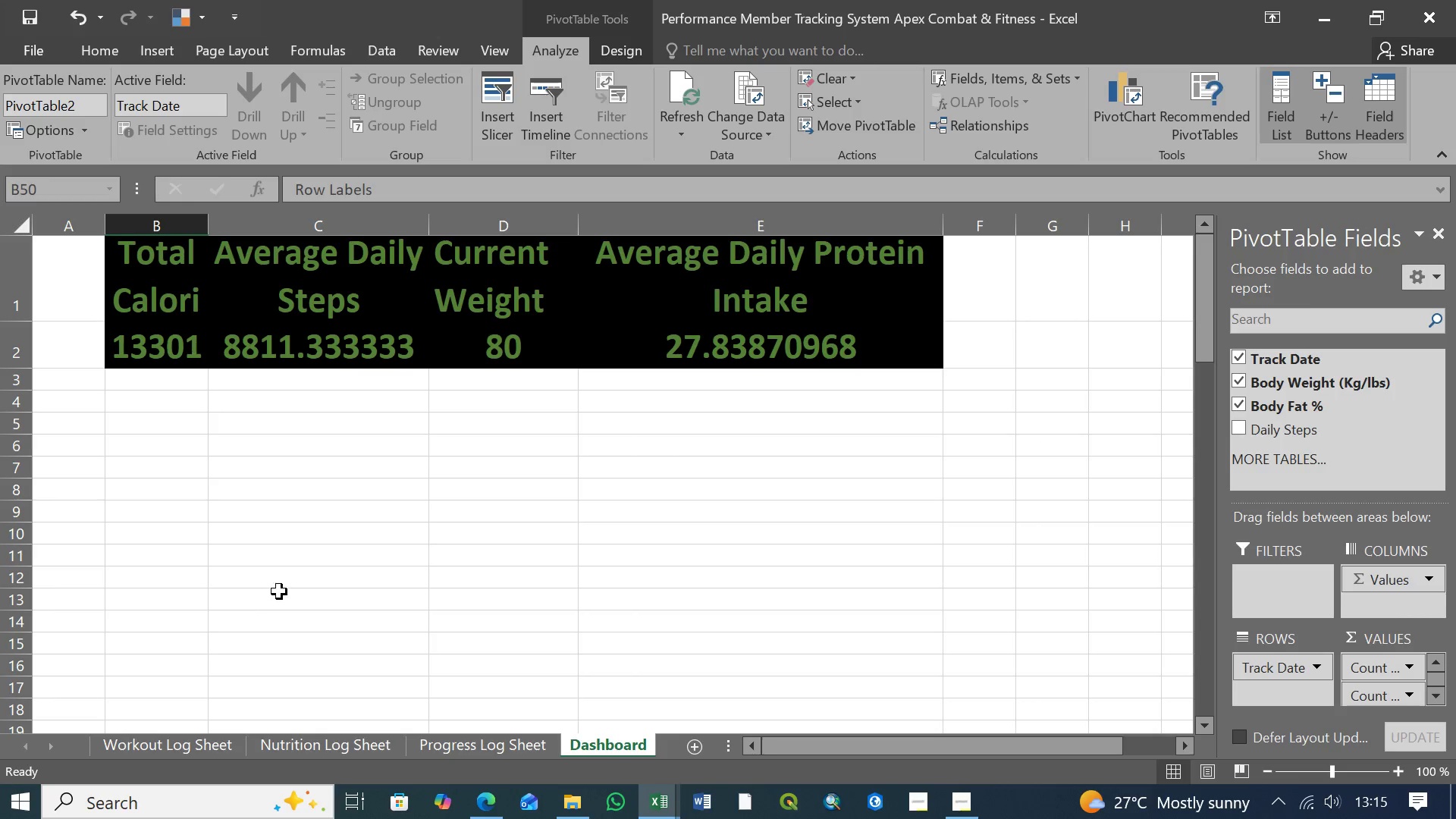 
scroll: coordinate [285, 590], scroll_direction: down, amount: 16.0
 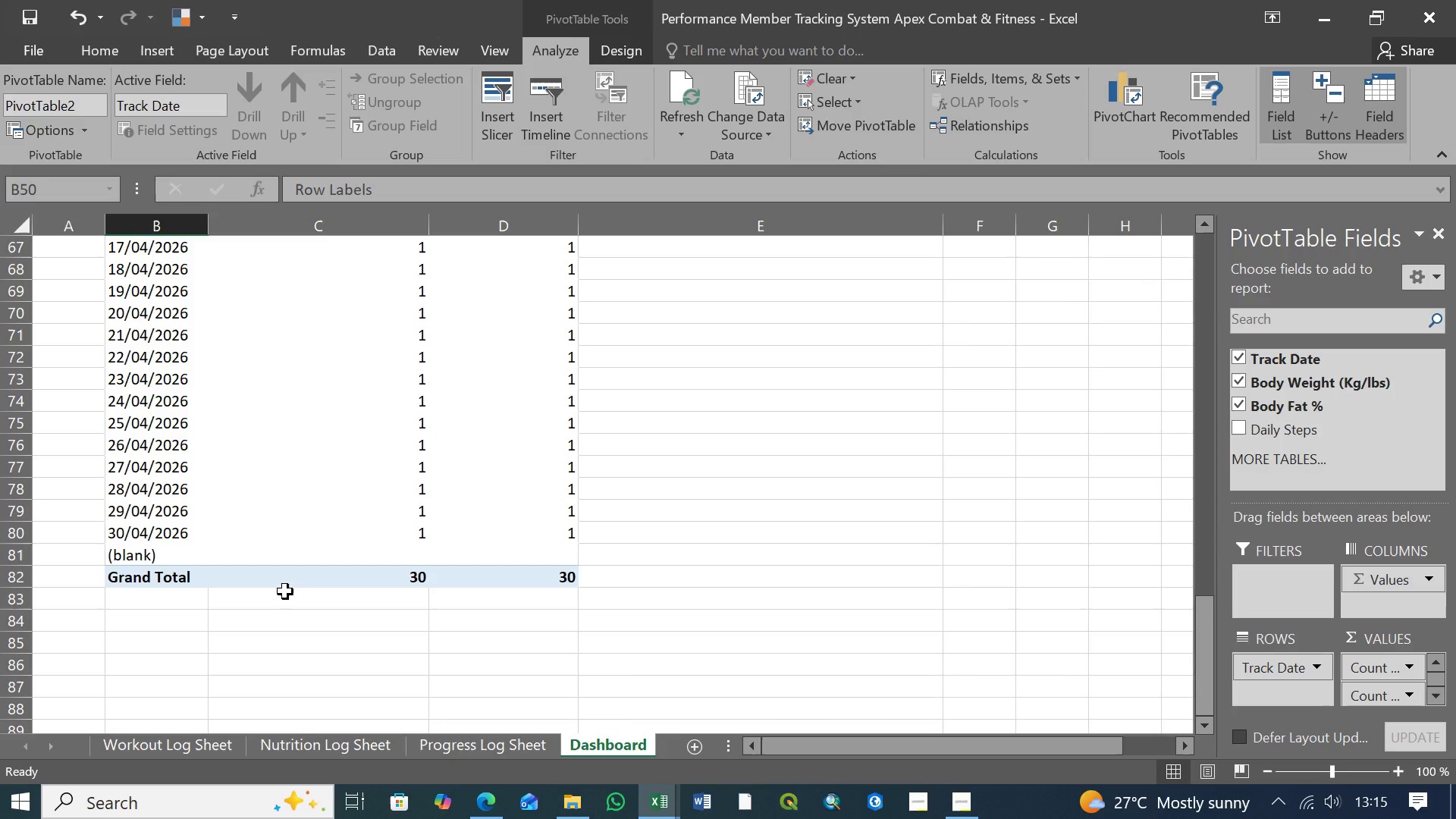 
wait(12.72)
 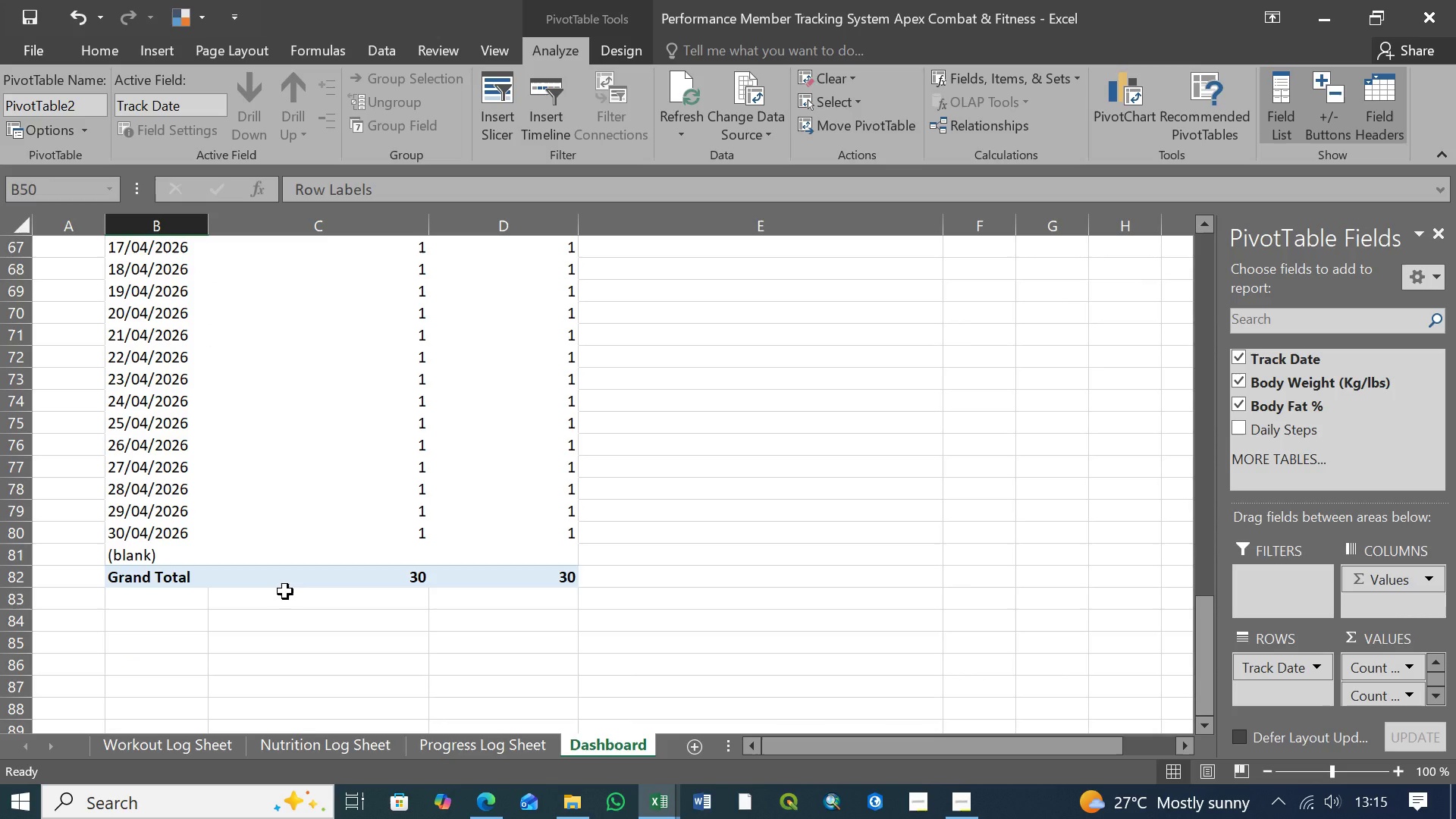 
scroll: coordinate [287, 589], scroll_direction: up, amount: 6.0
 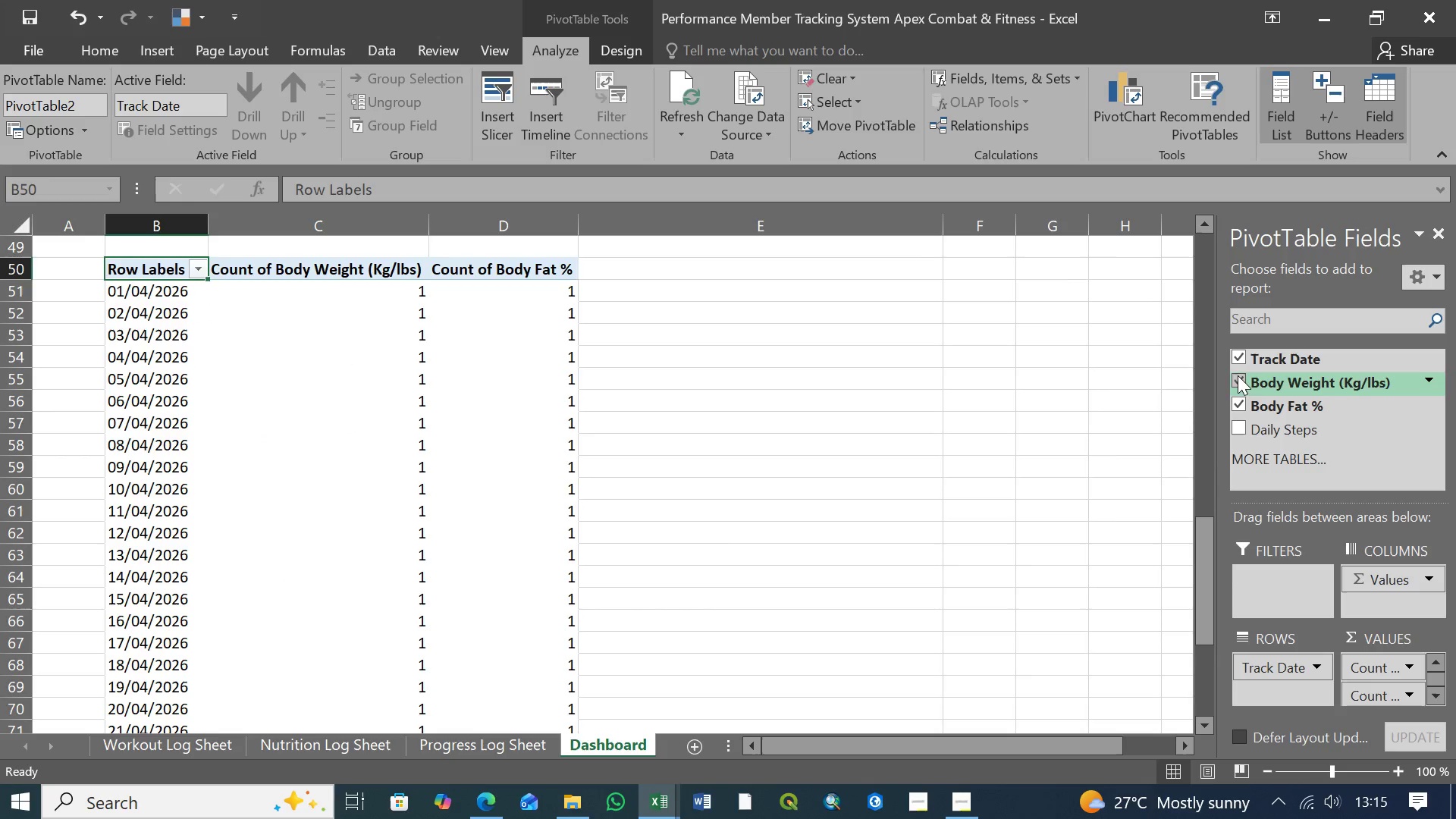 
left_click([1237, 355])
 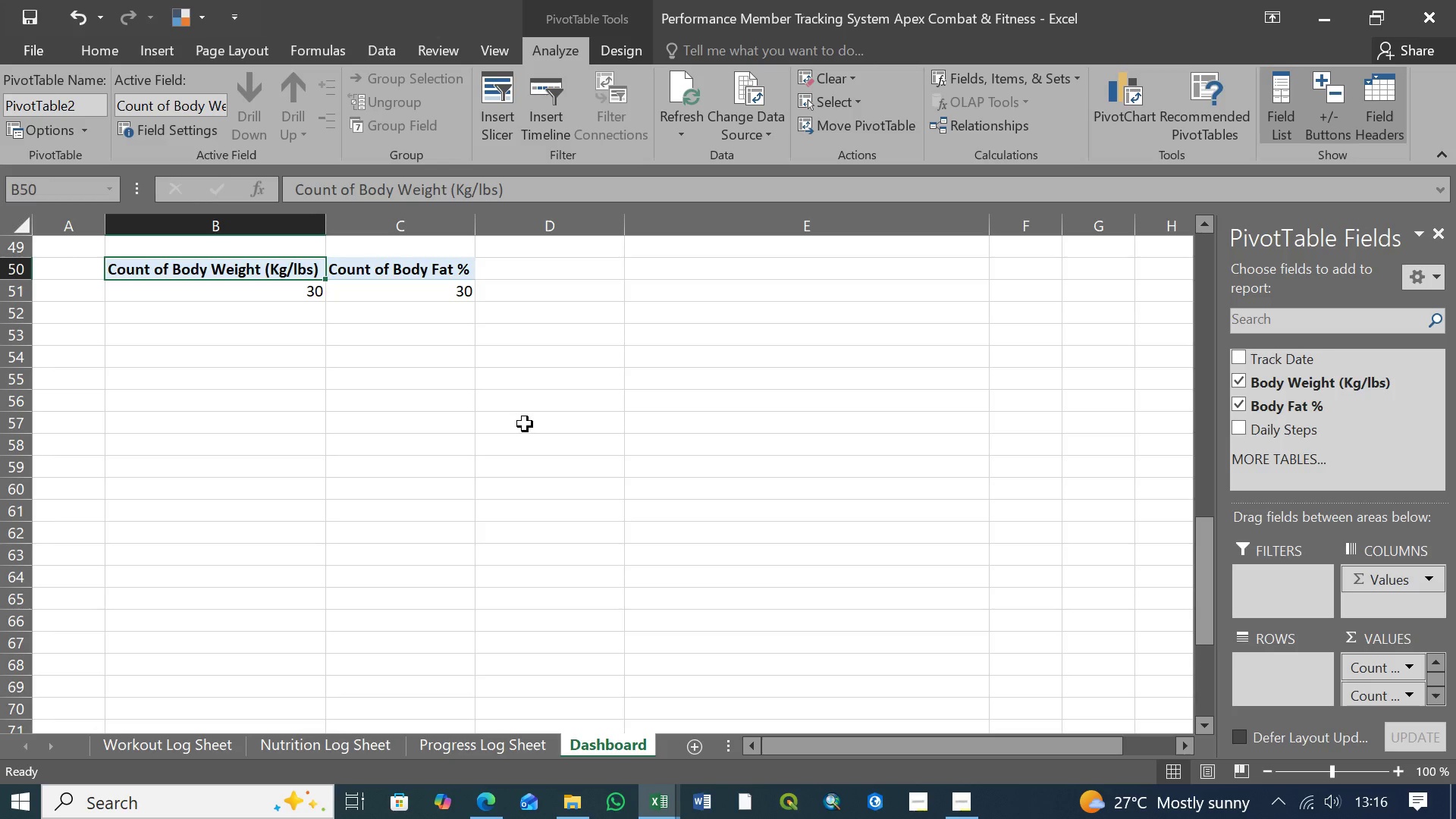 
wait(25.33)
 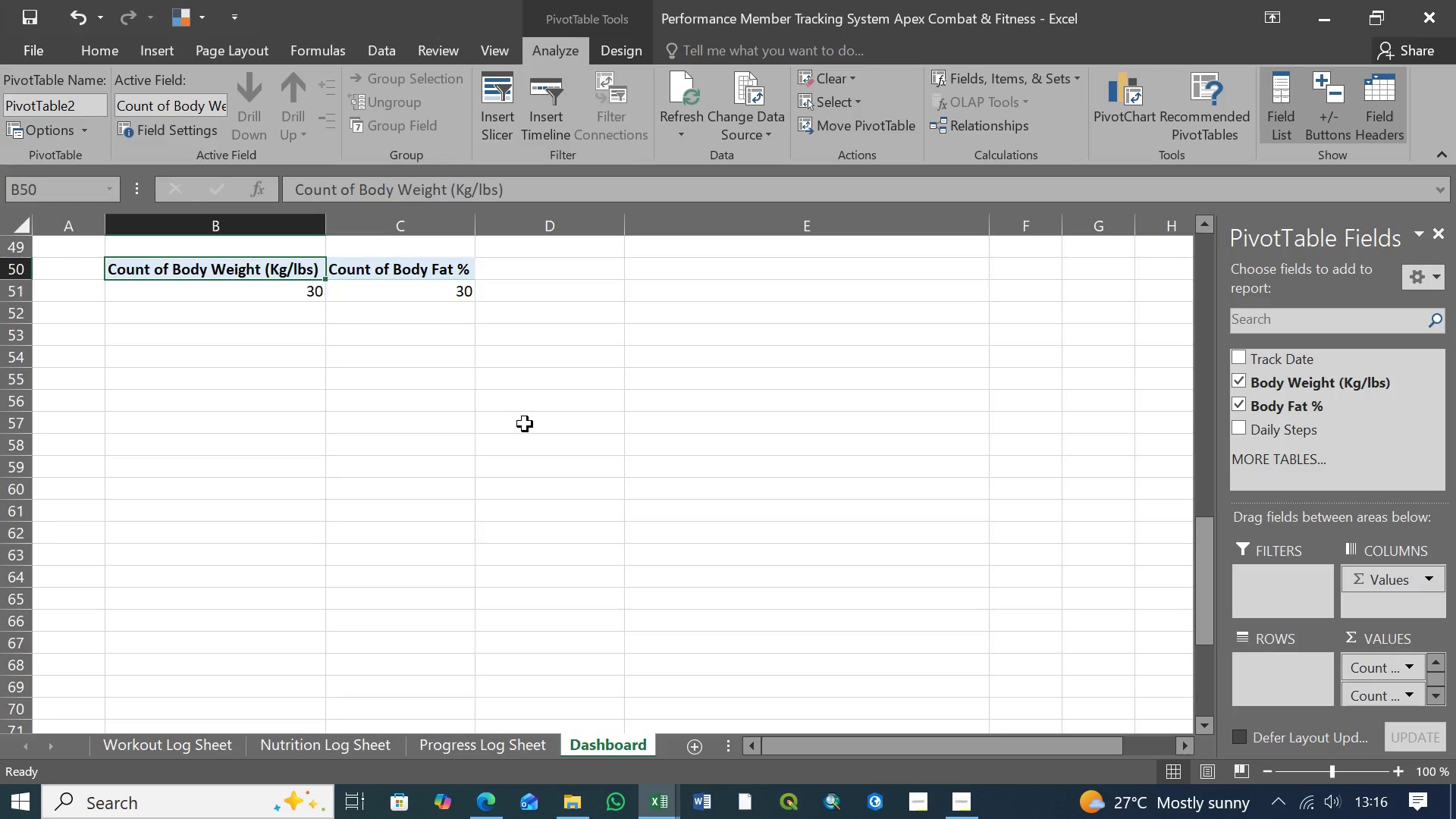 
left_click([969, 805])
 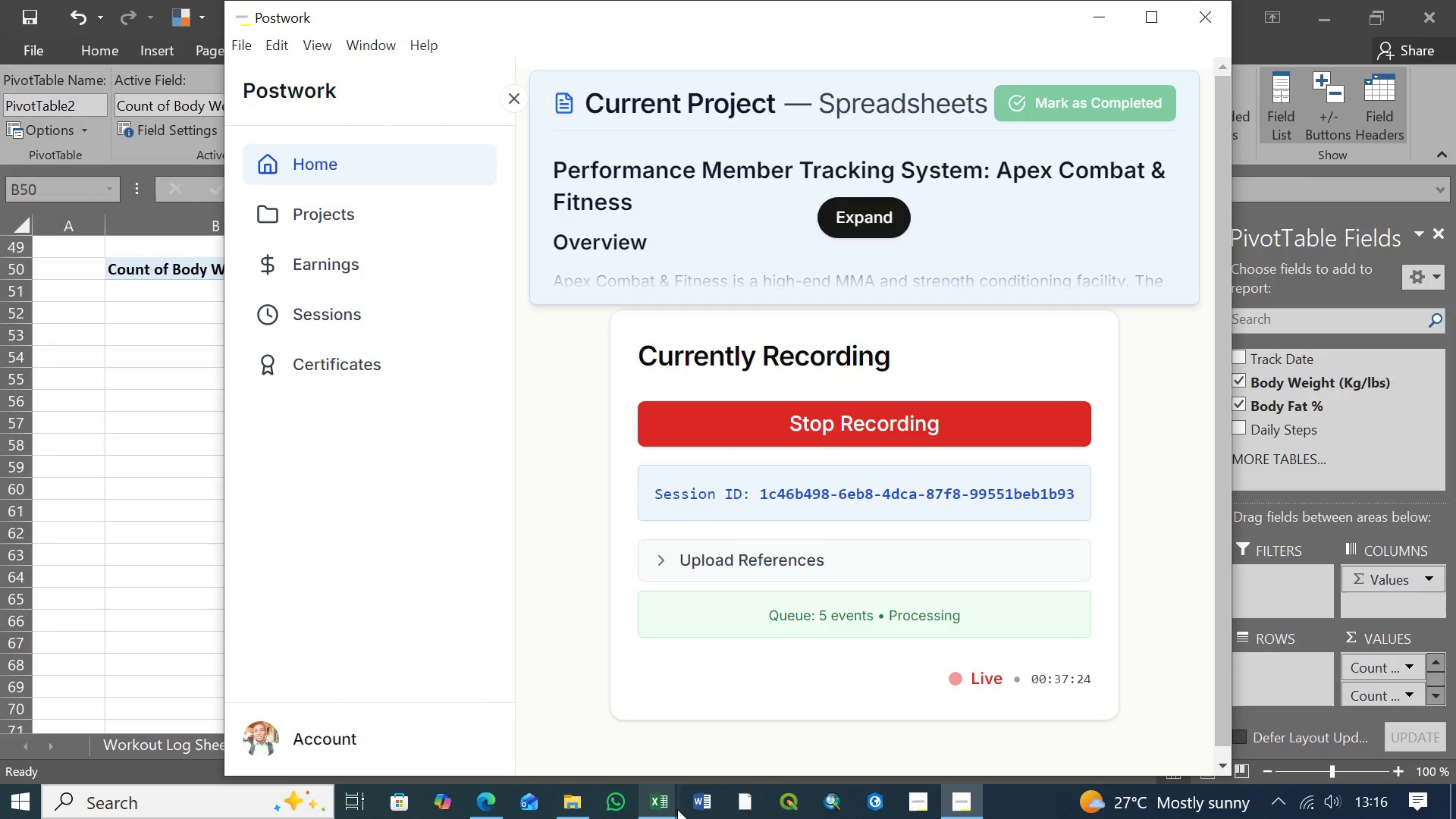 
left_click([116, 598])
 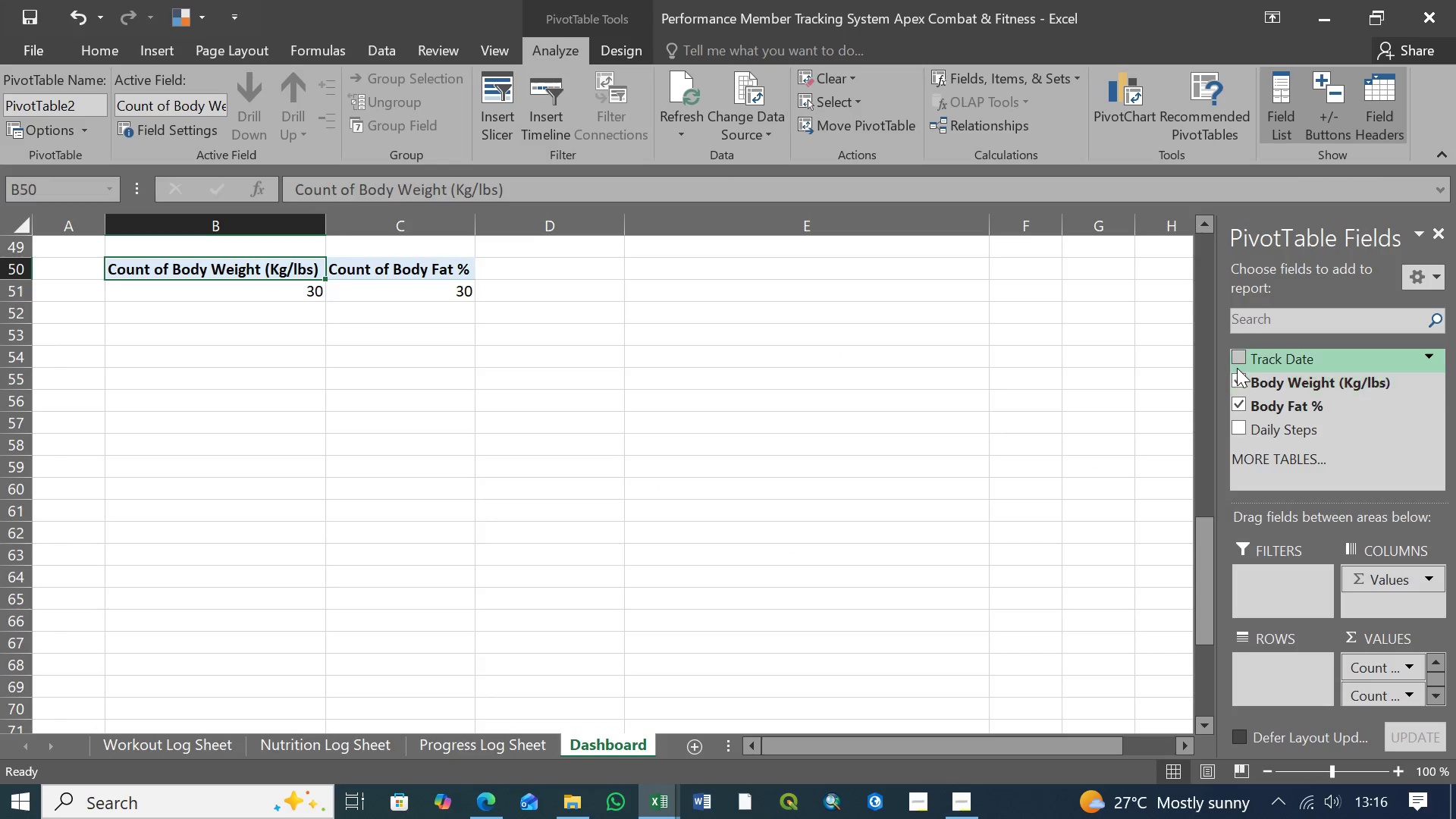 
left_click([1237, 359])
 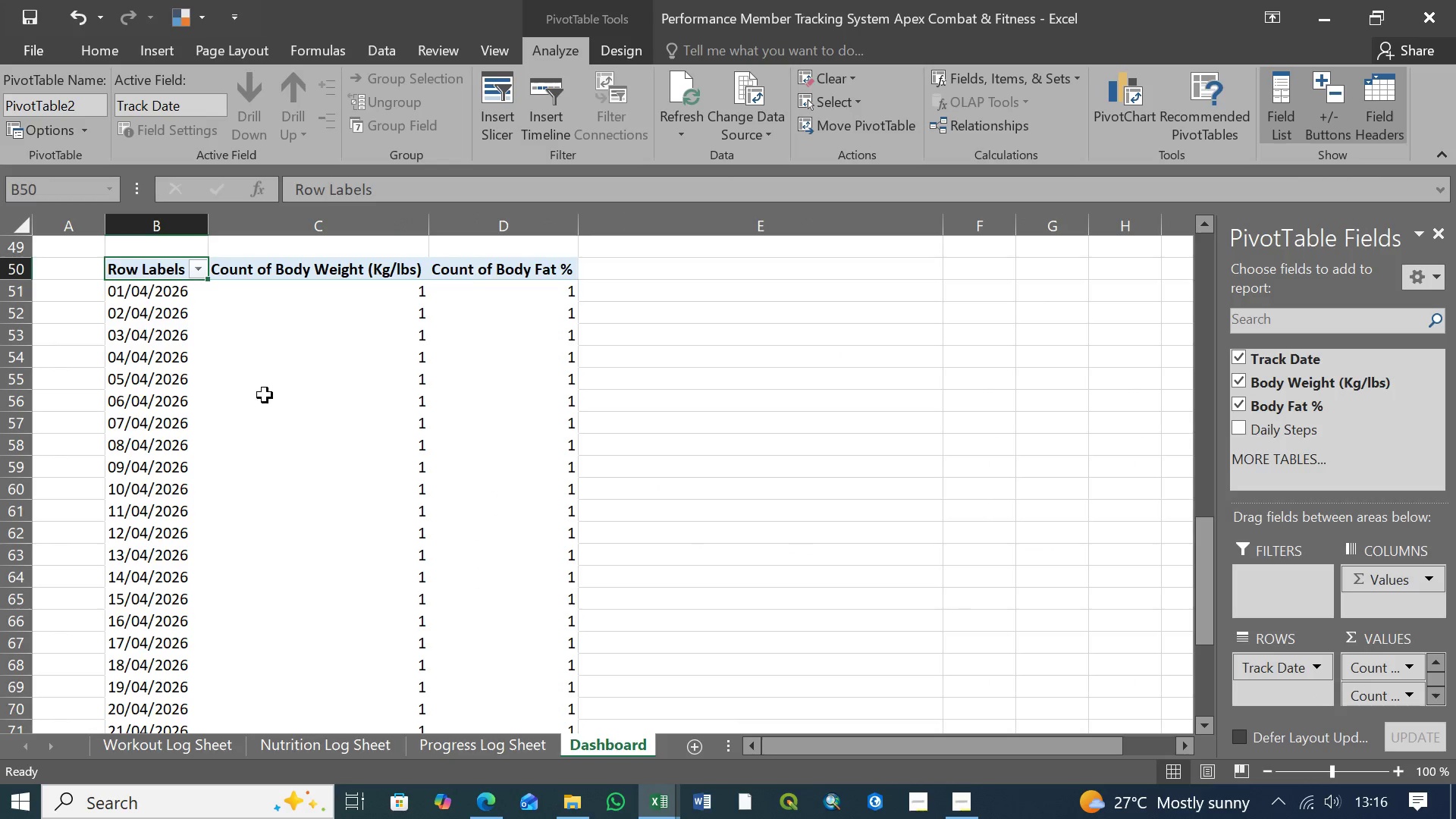 
wait(5.48)
 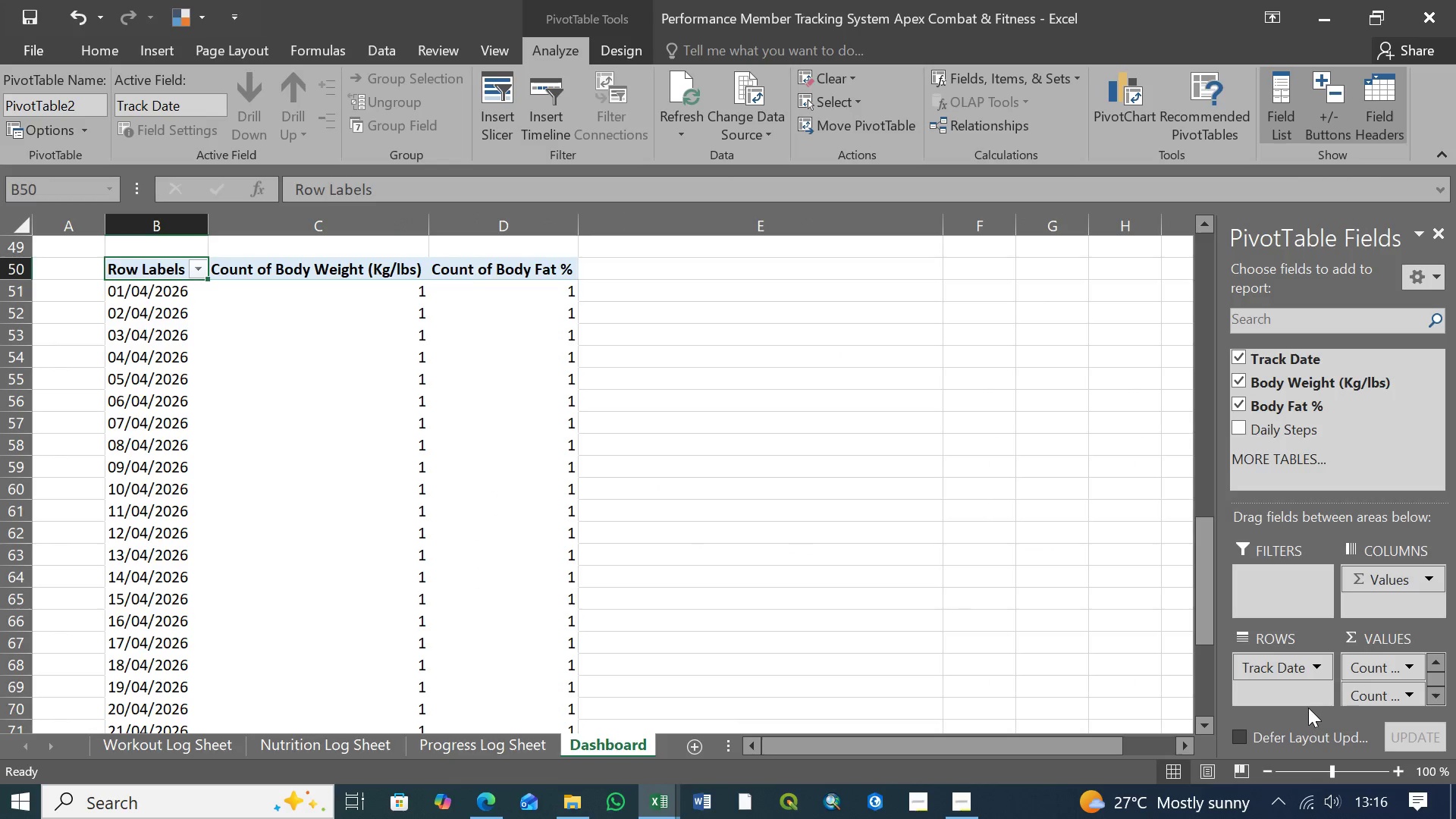 
scroll: coordinate [361, 617], scroll_direction: up, amount: 29.0
 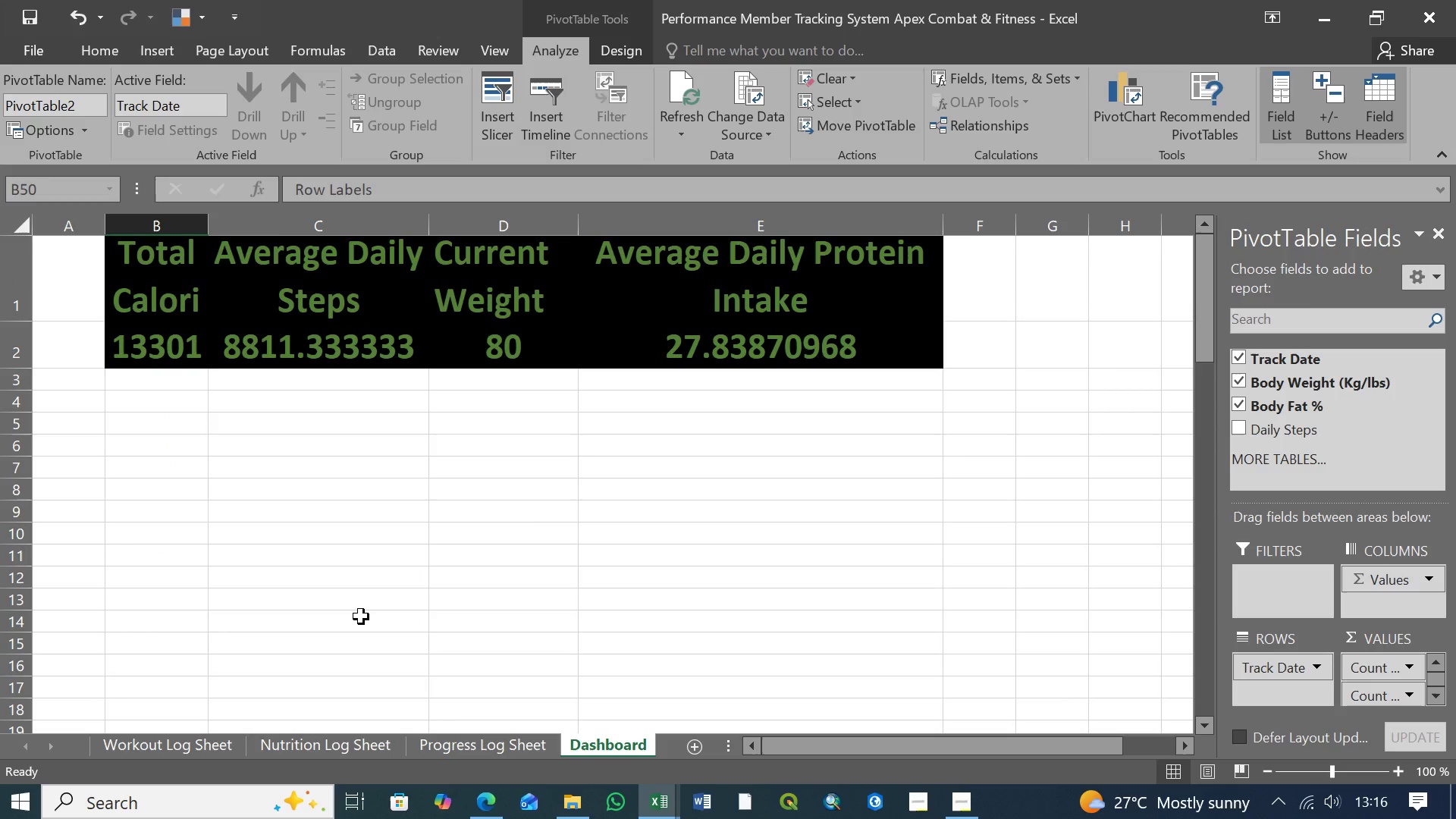 
wait(20.77)
 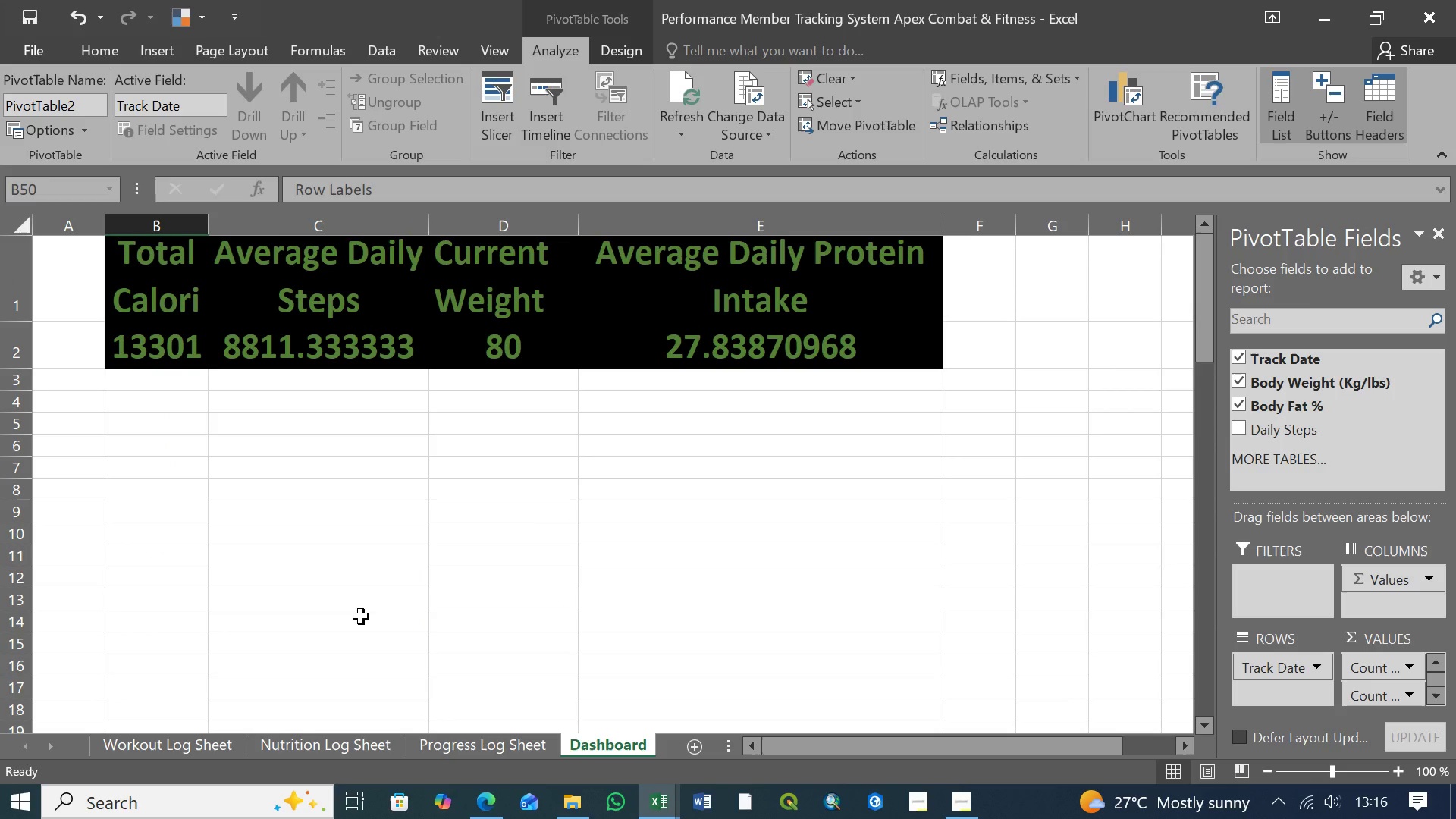 
left_click([160, 52])
 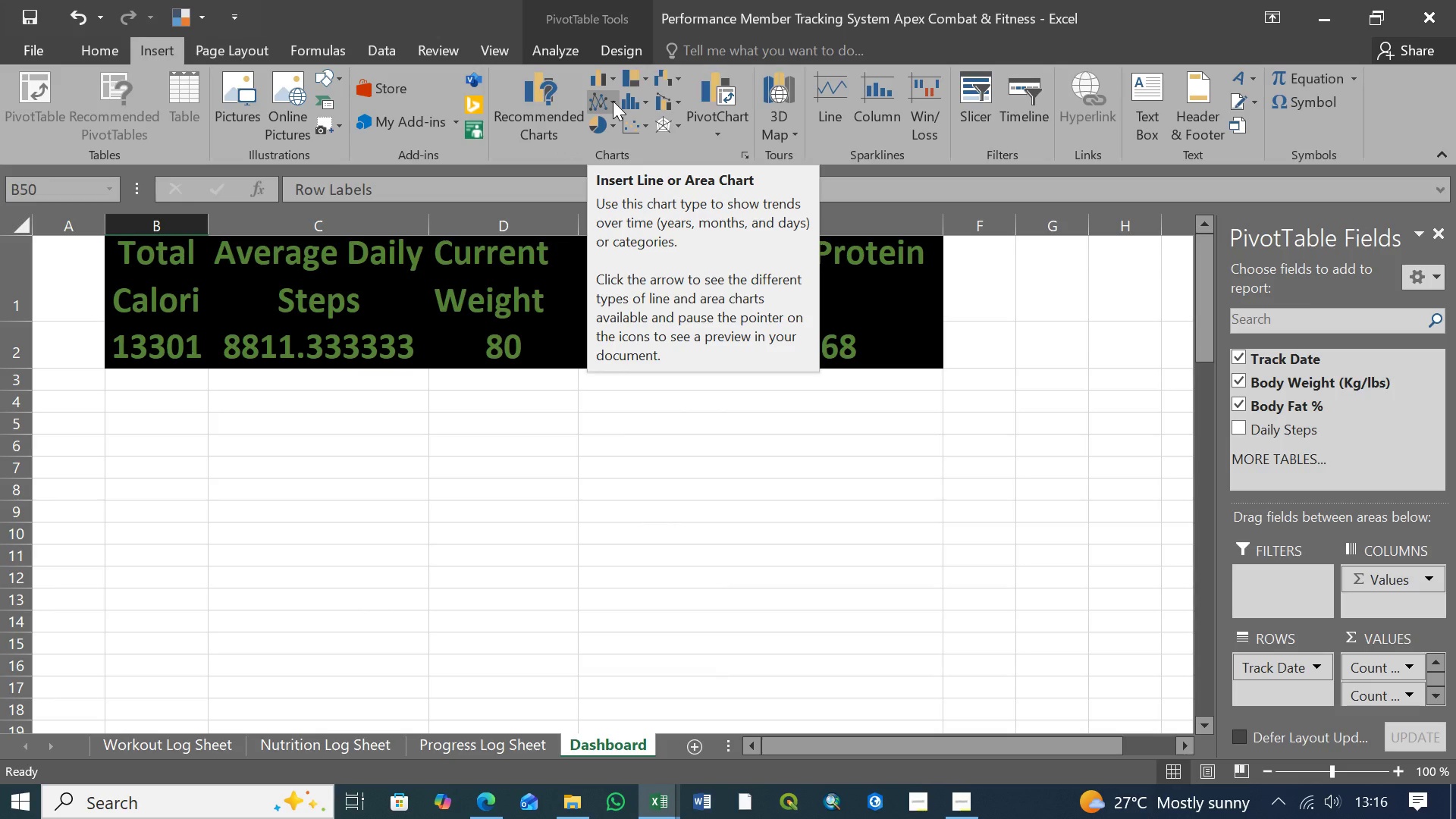 
wait(5.02)
 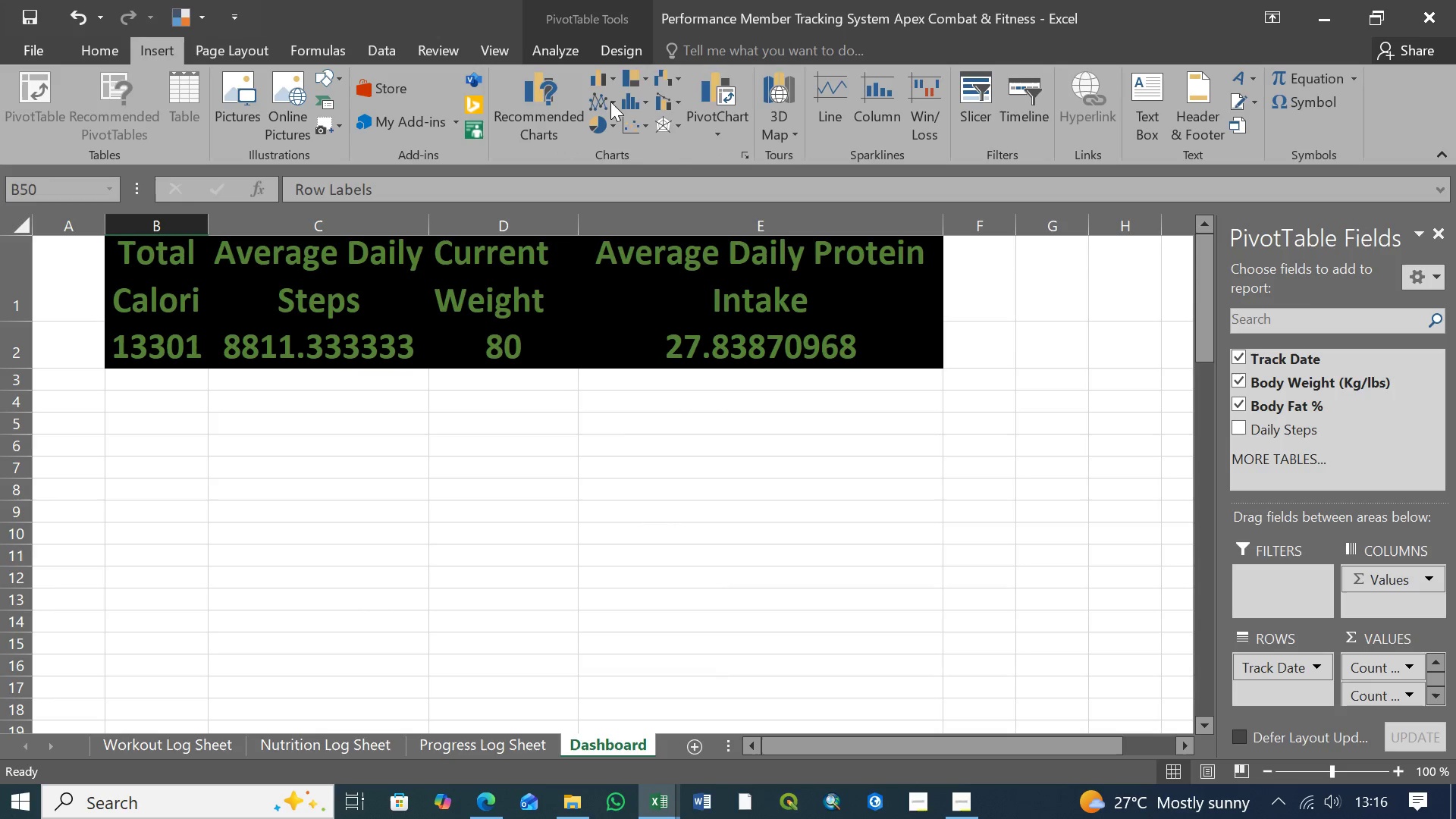 
left_click([613, 101])
 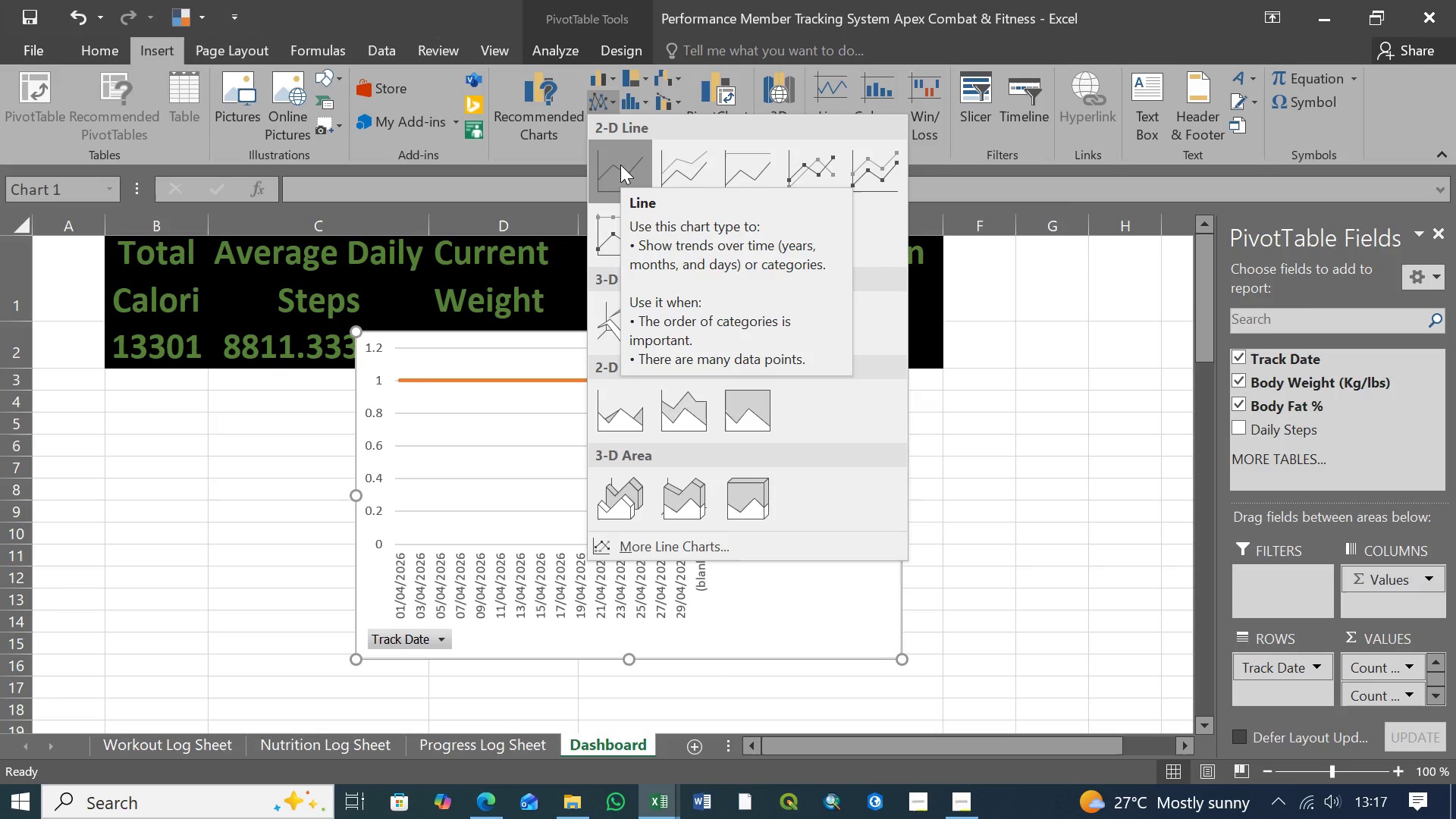 
mouse_move([687, 168])
 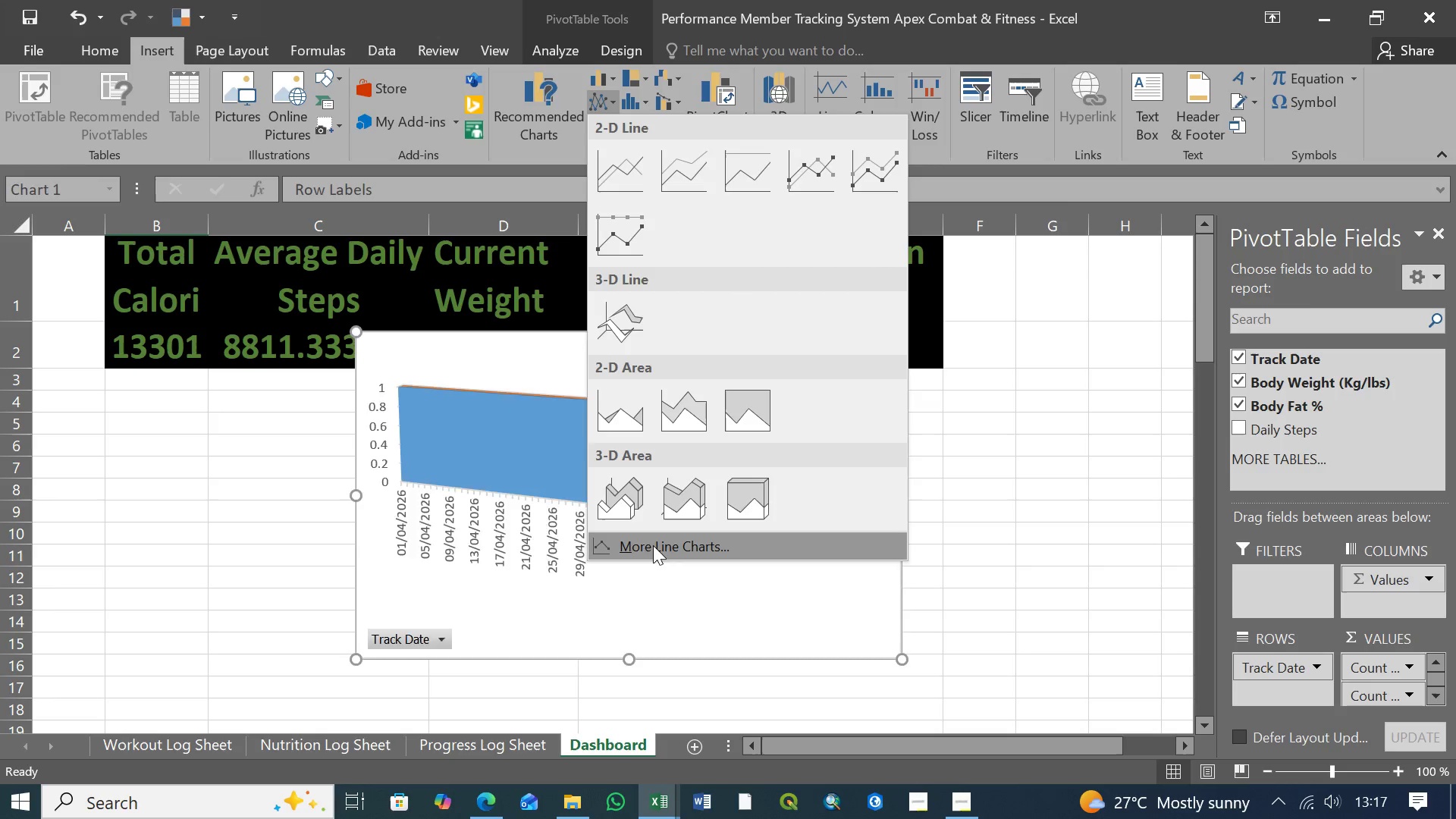 
left_click([664, 544])
 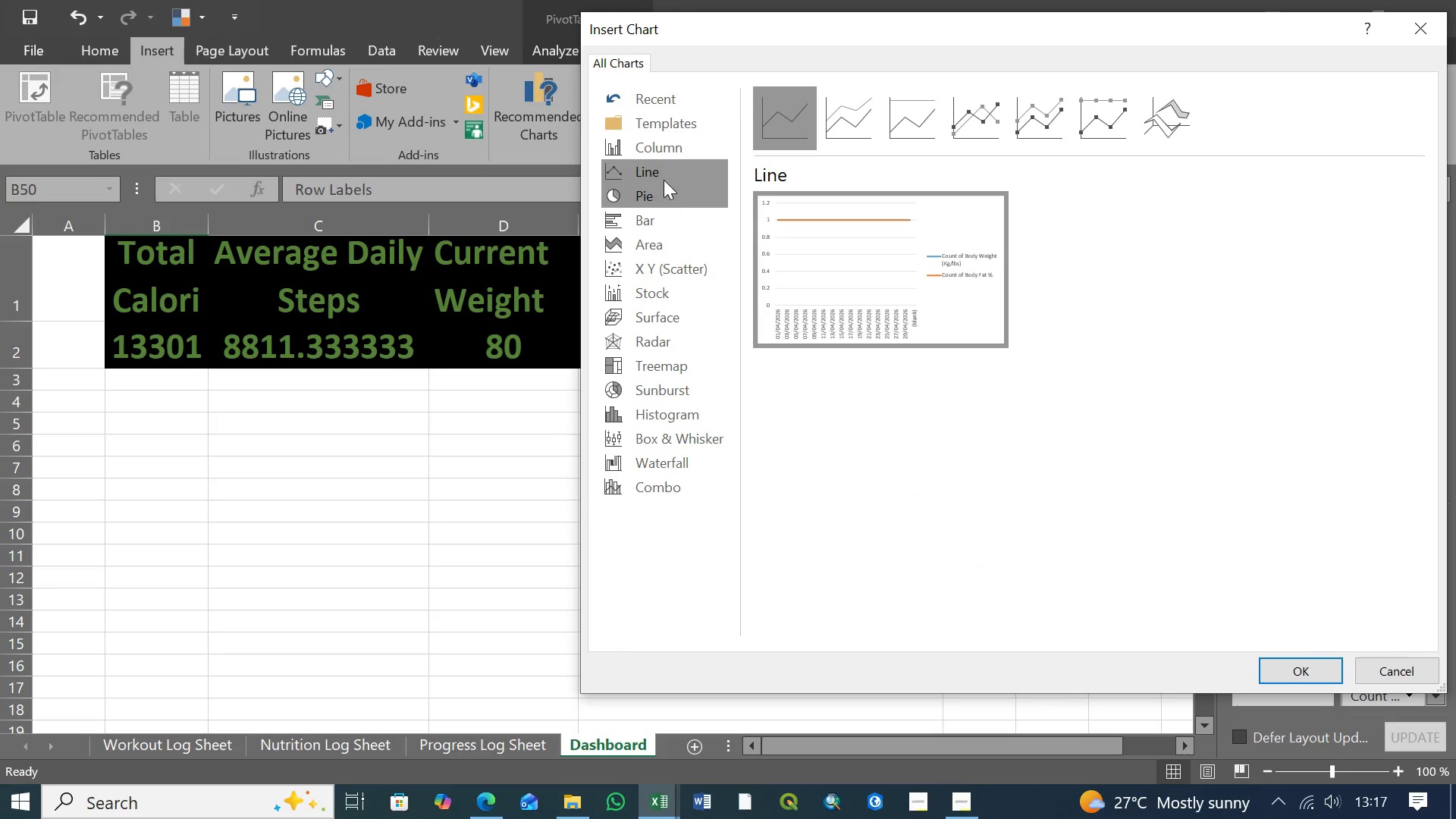 
mouse_move([803, 111])
 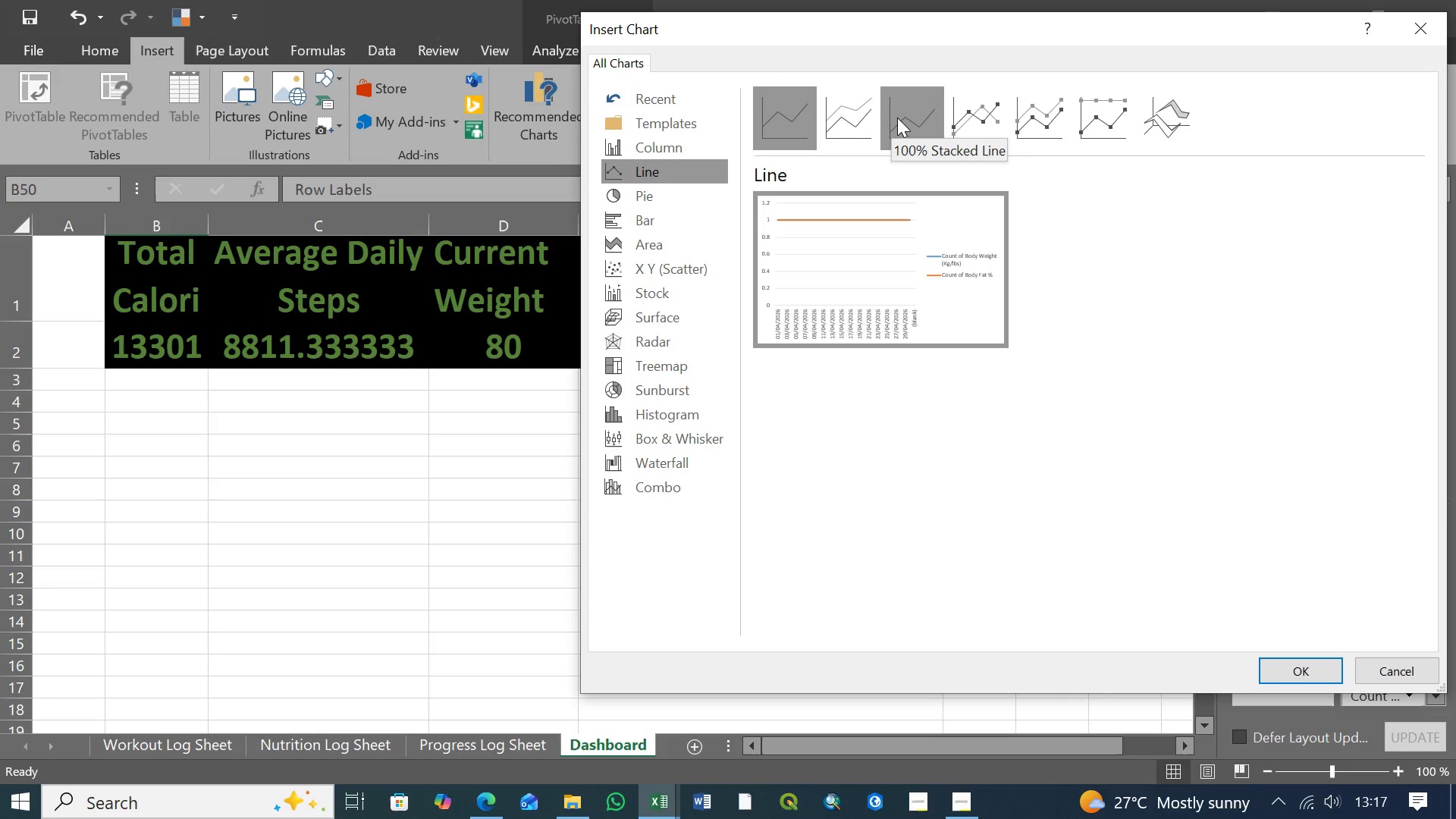 
mouse_move([975, 118])
 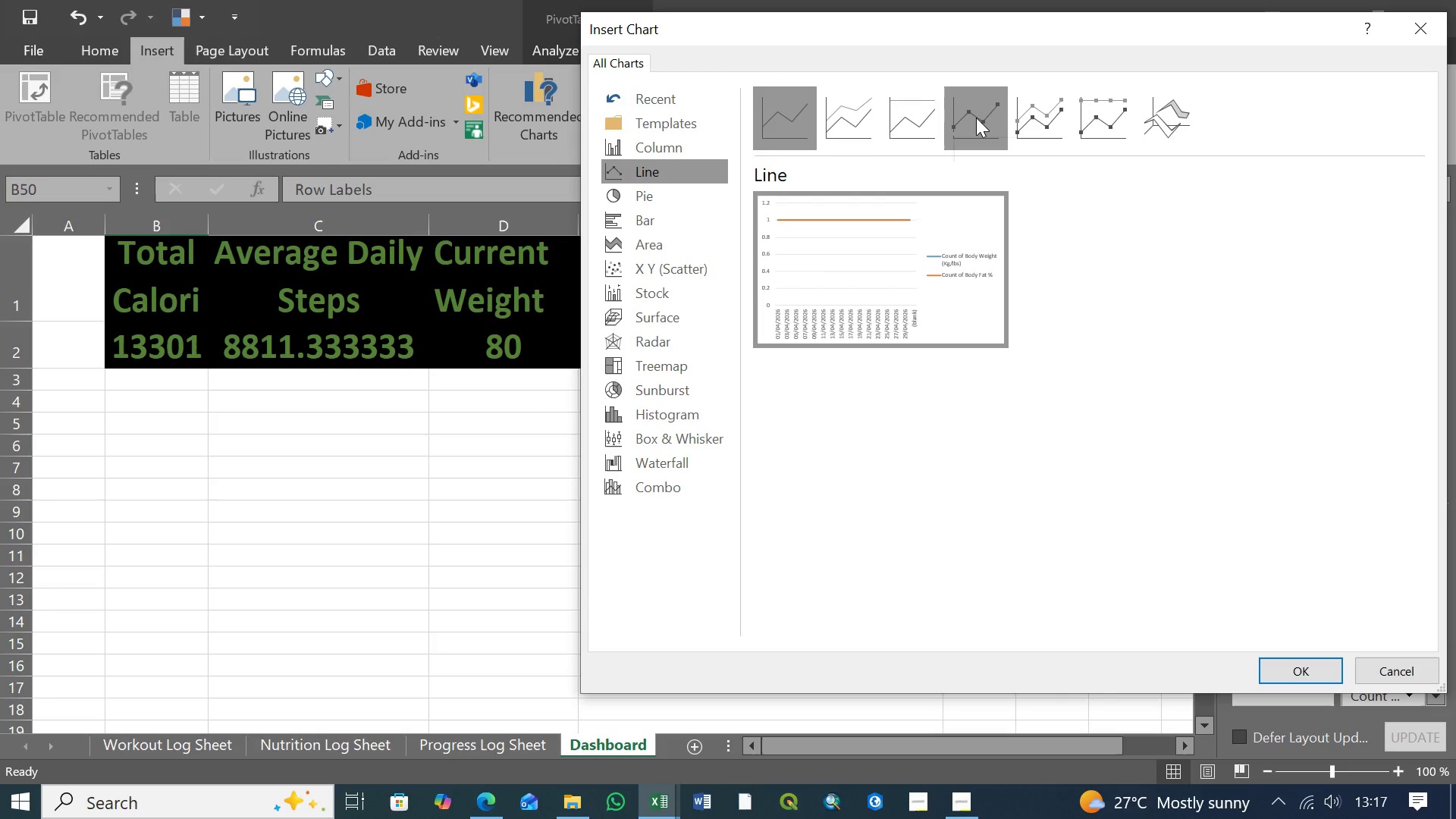 
left_click([976, 118])
 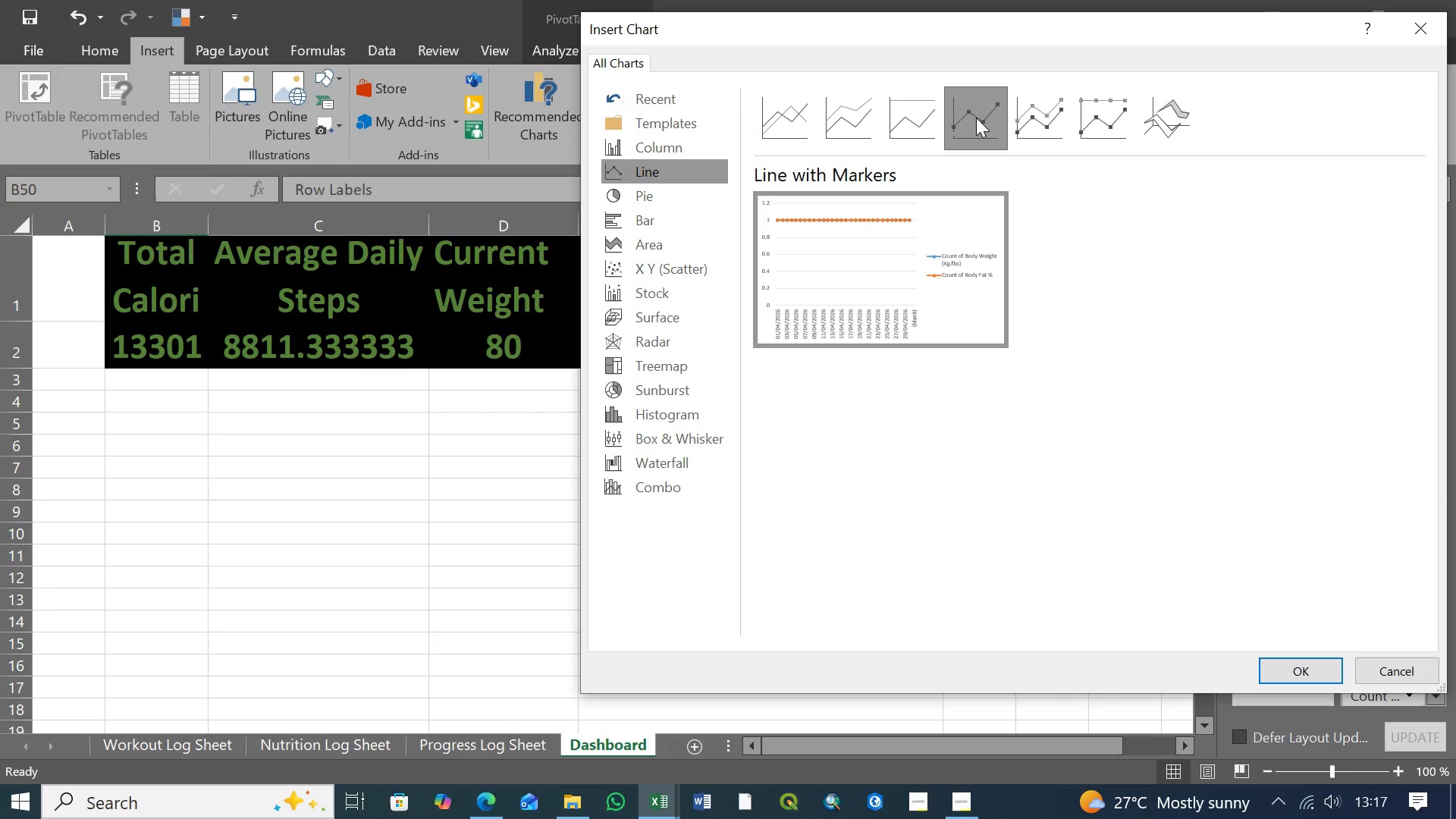 
wait(13.39)
 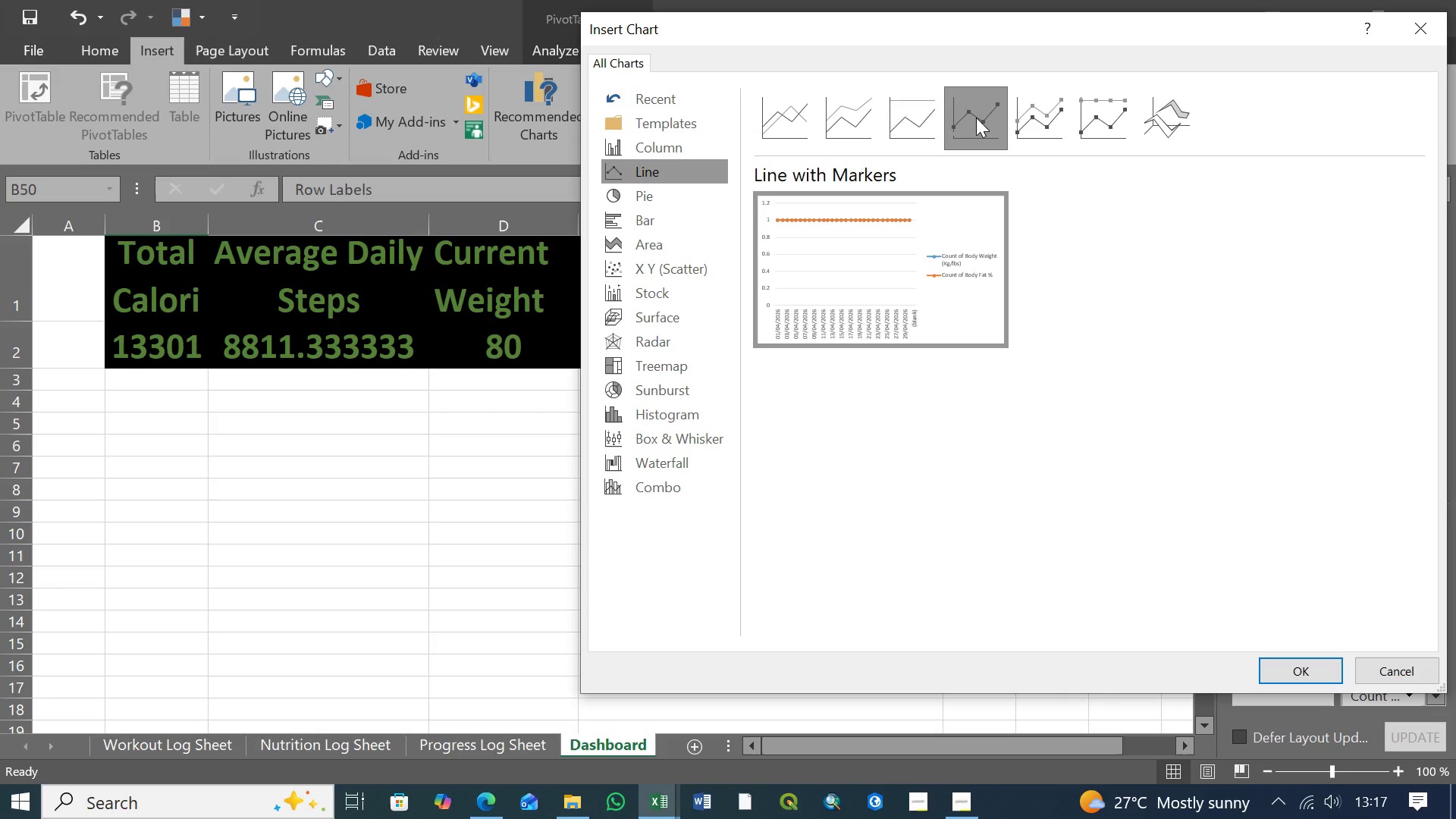 
mouse_move([1093, 117])
 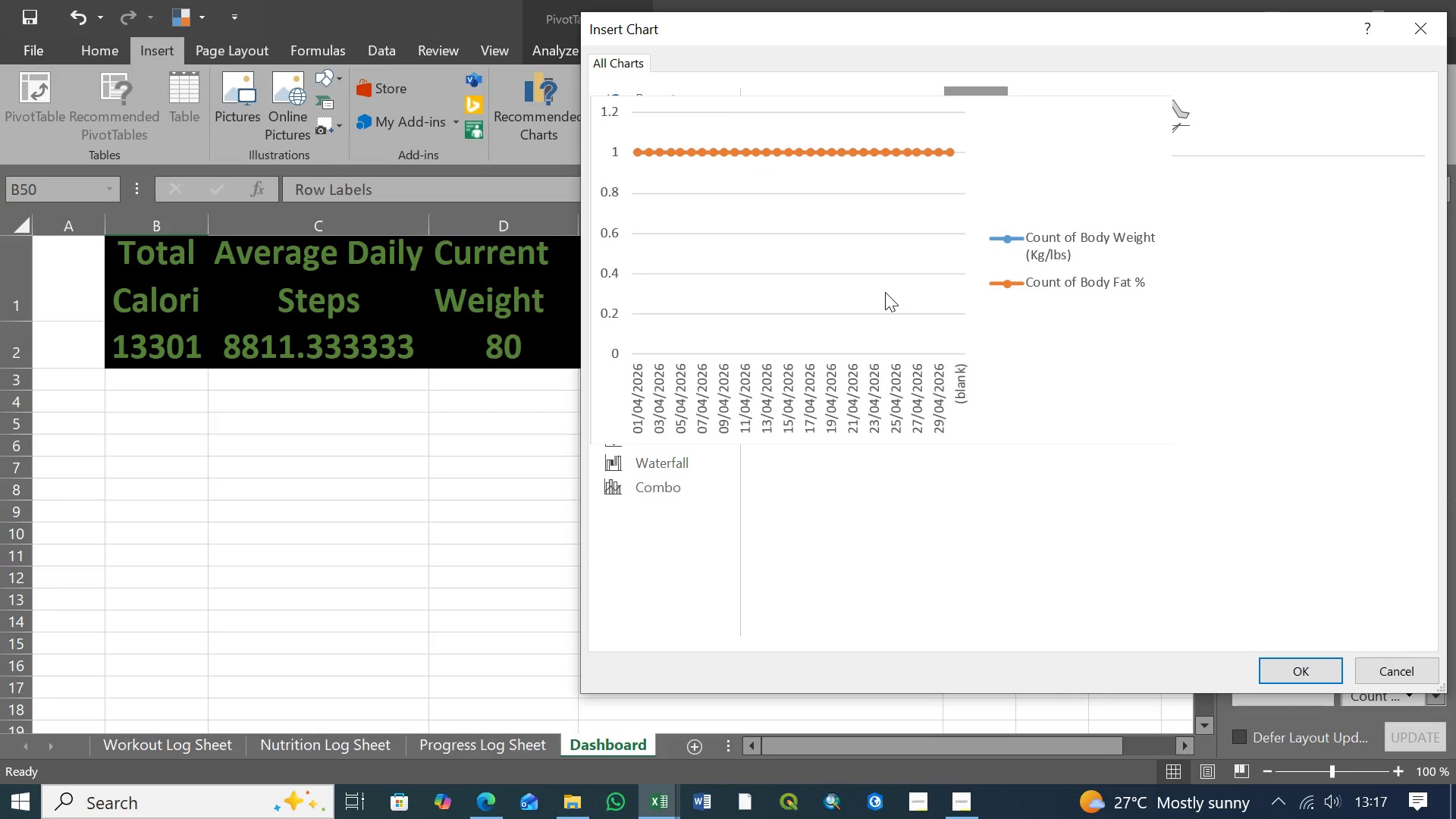 
wait(11.51)
 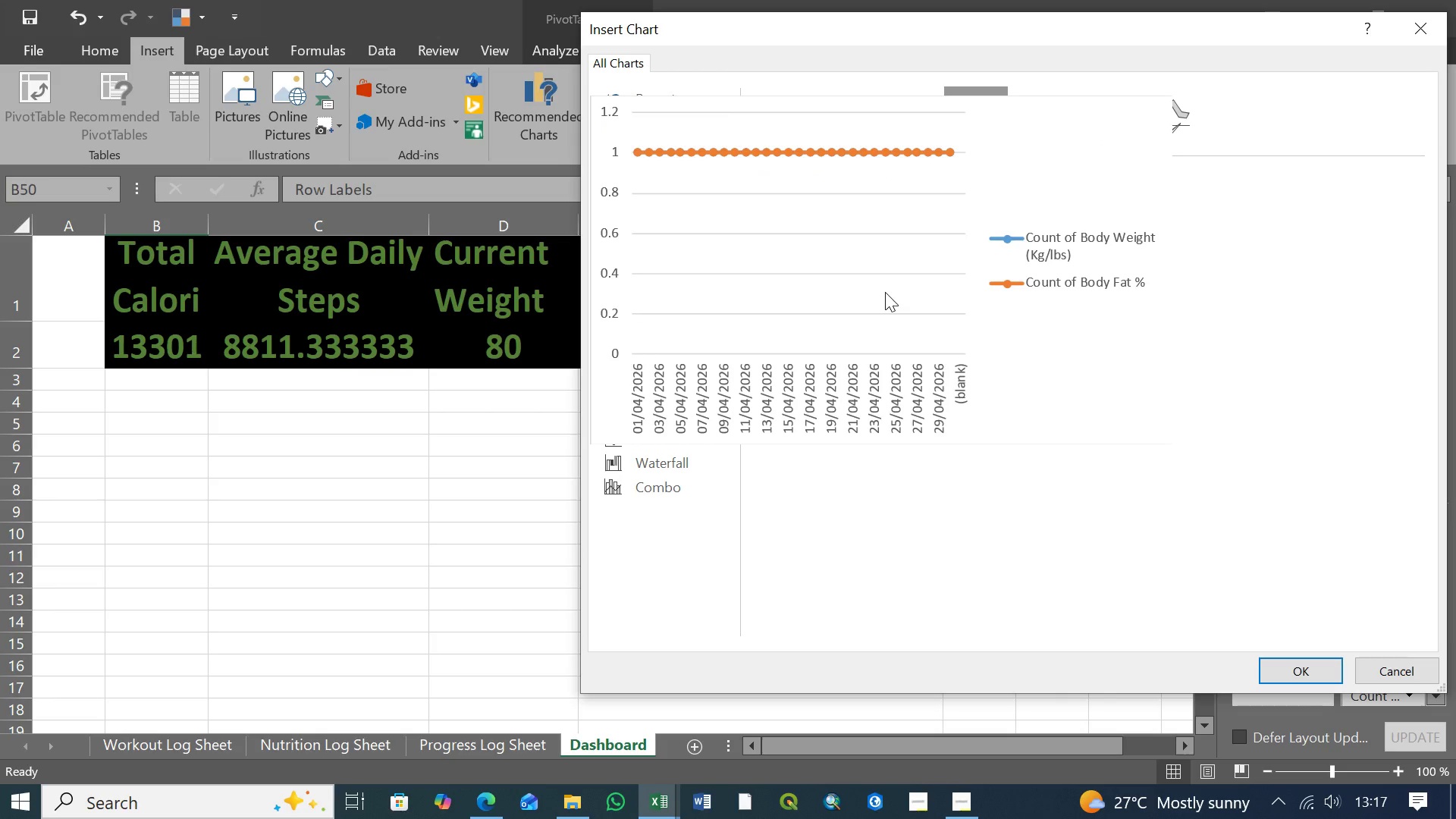 
left_click([865, 272])
 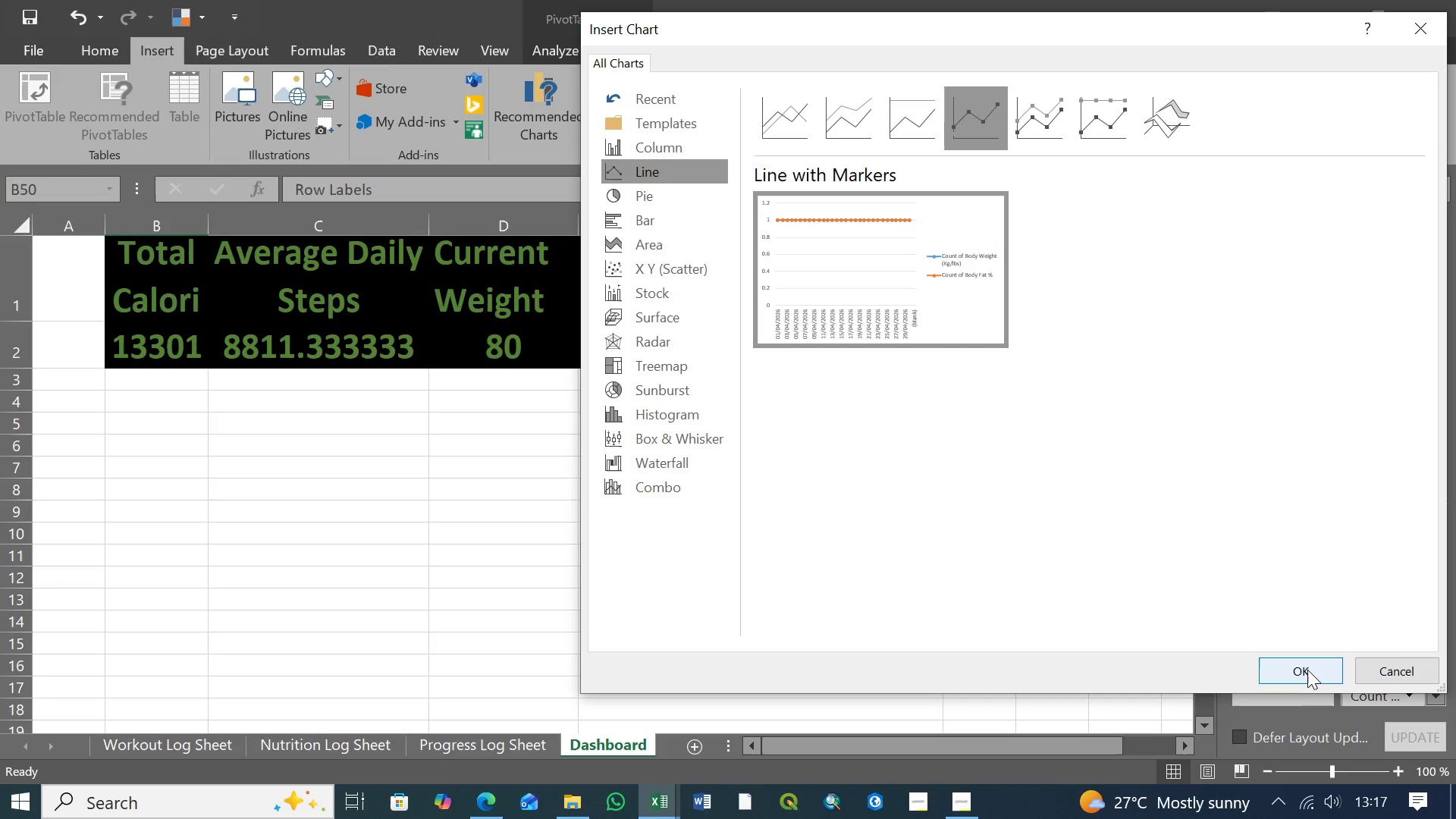 
left_click([1306, 669])
 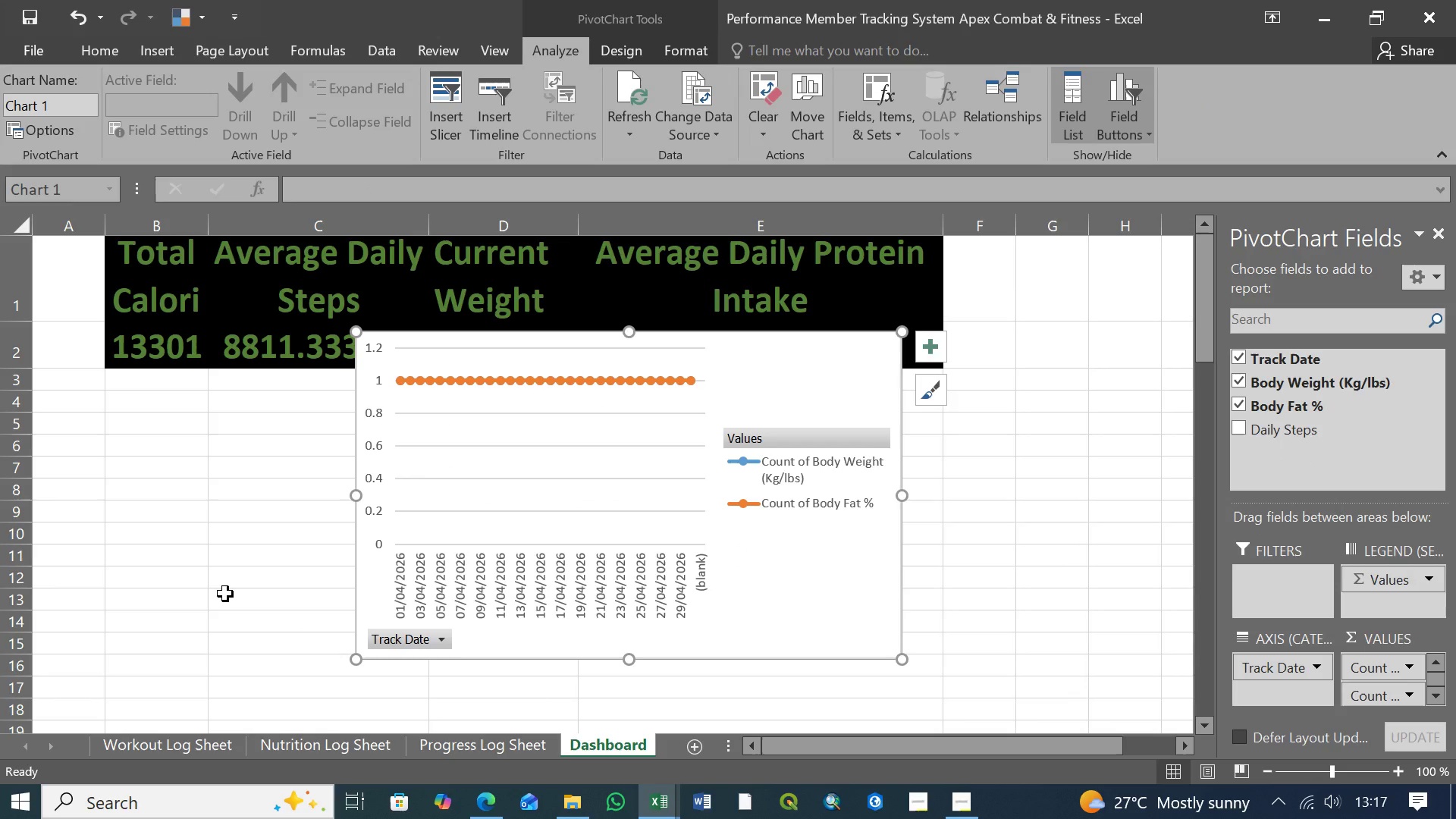 
wait(17.88)
 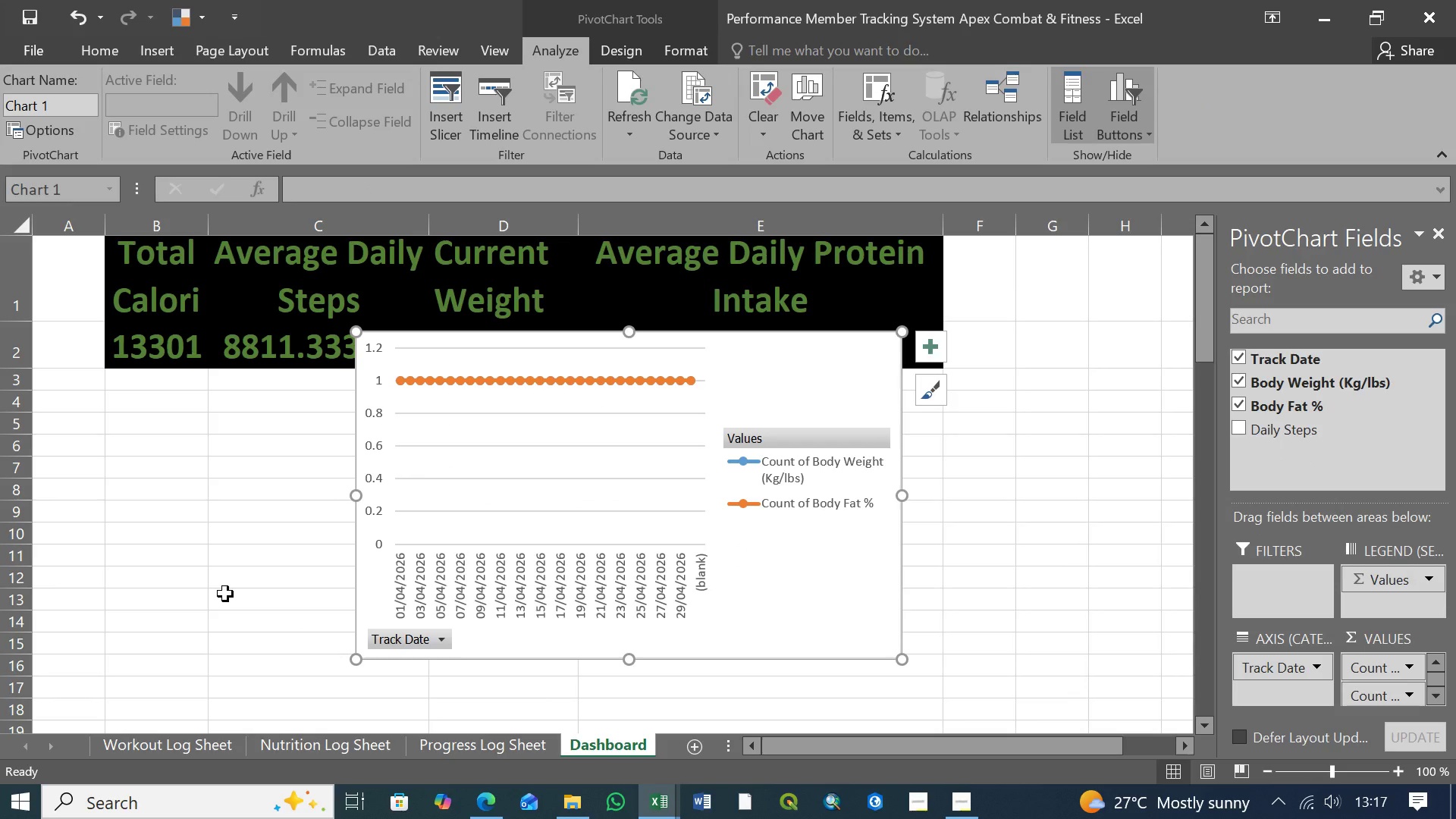 
key(Control+Z)
 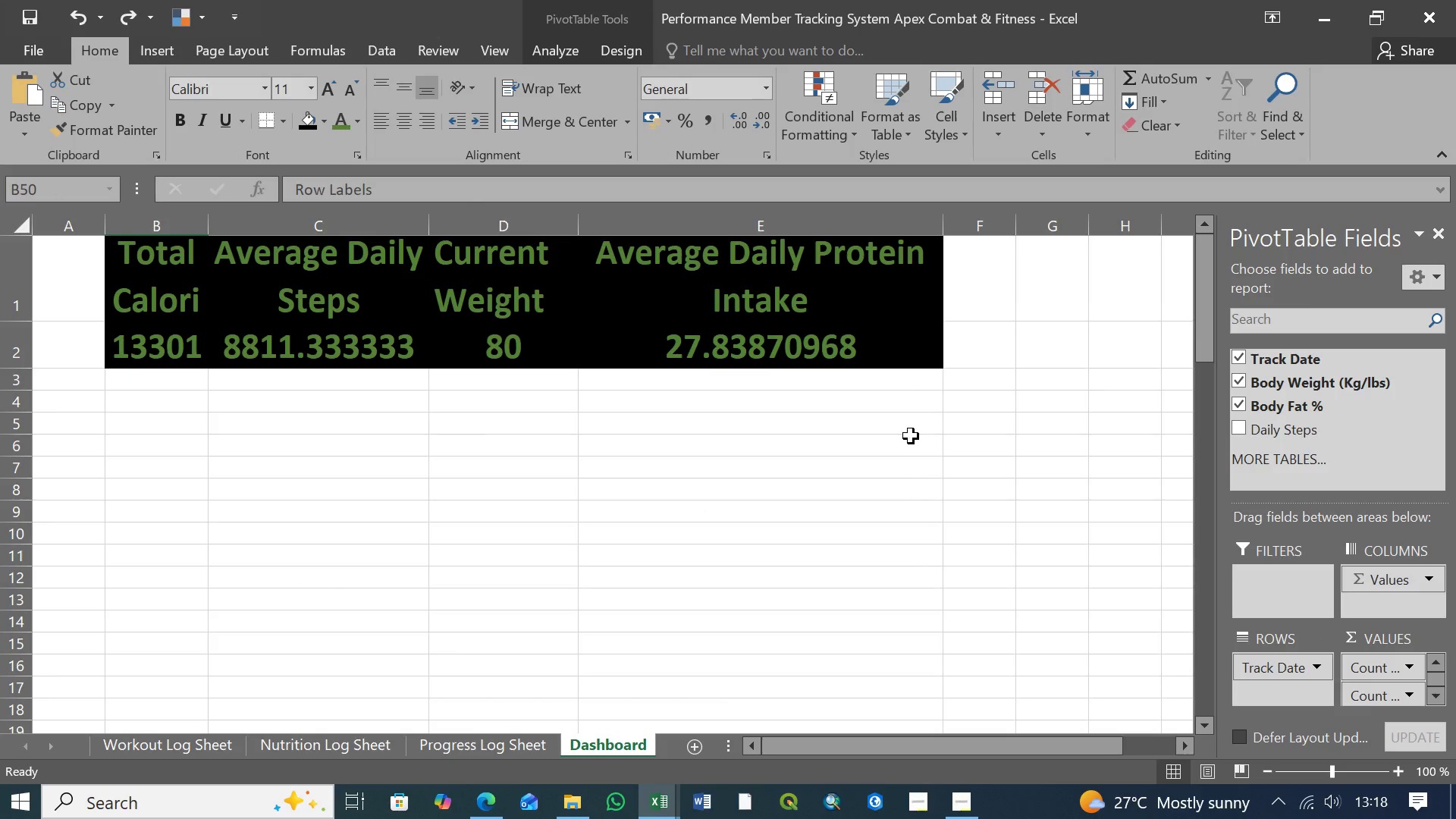 
key(Control+Z)
 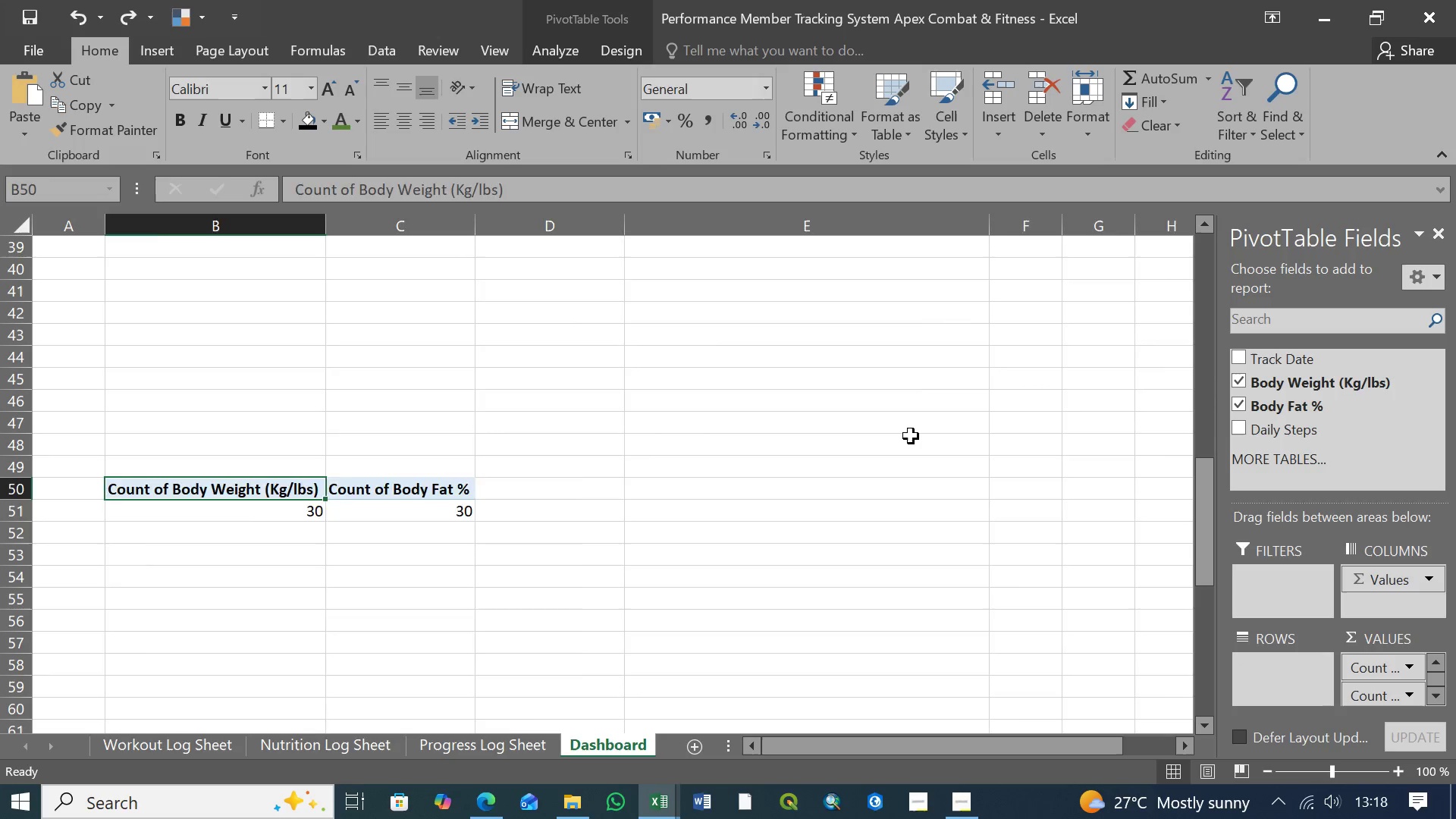 
key(Control+Z)
 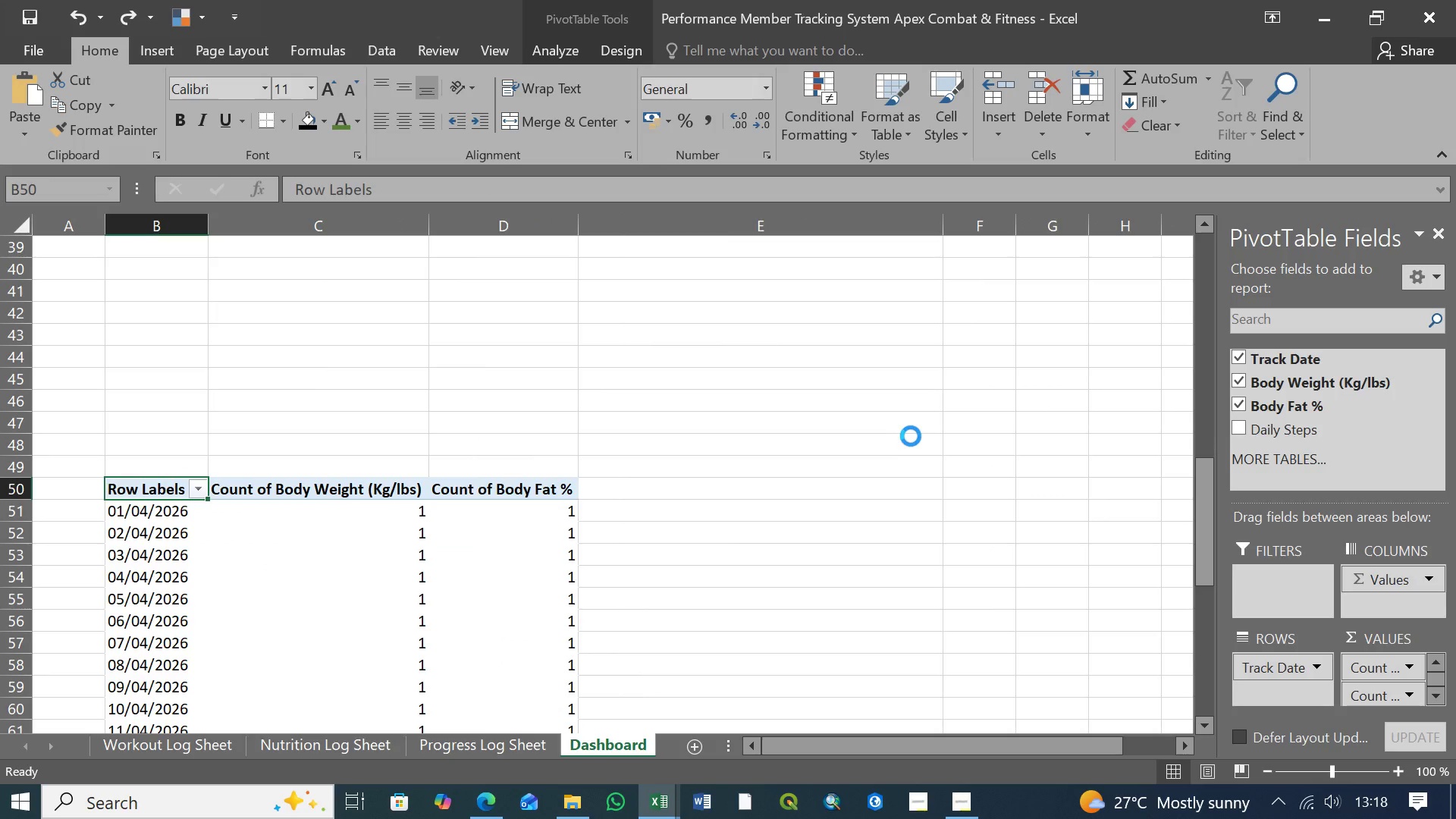 
key(Control+Z)
 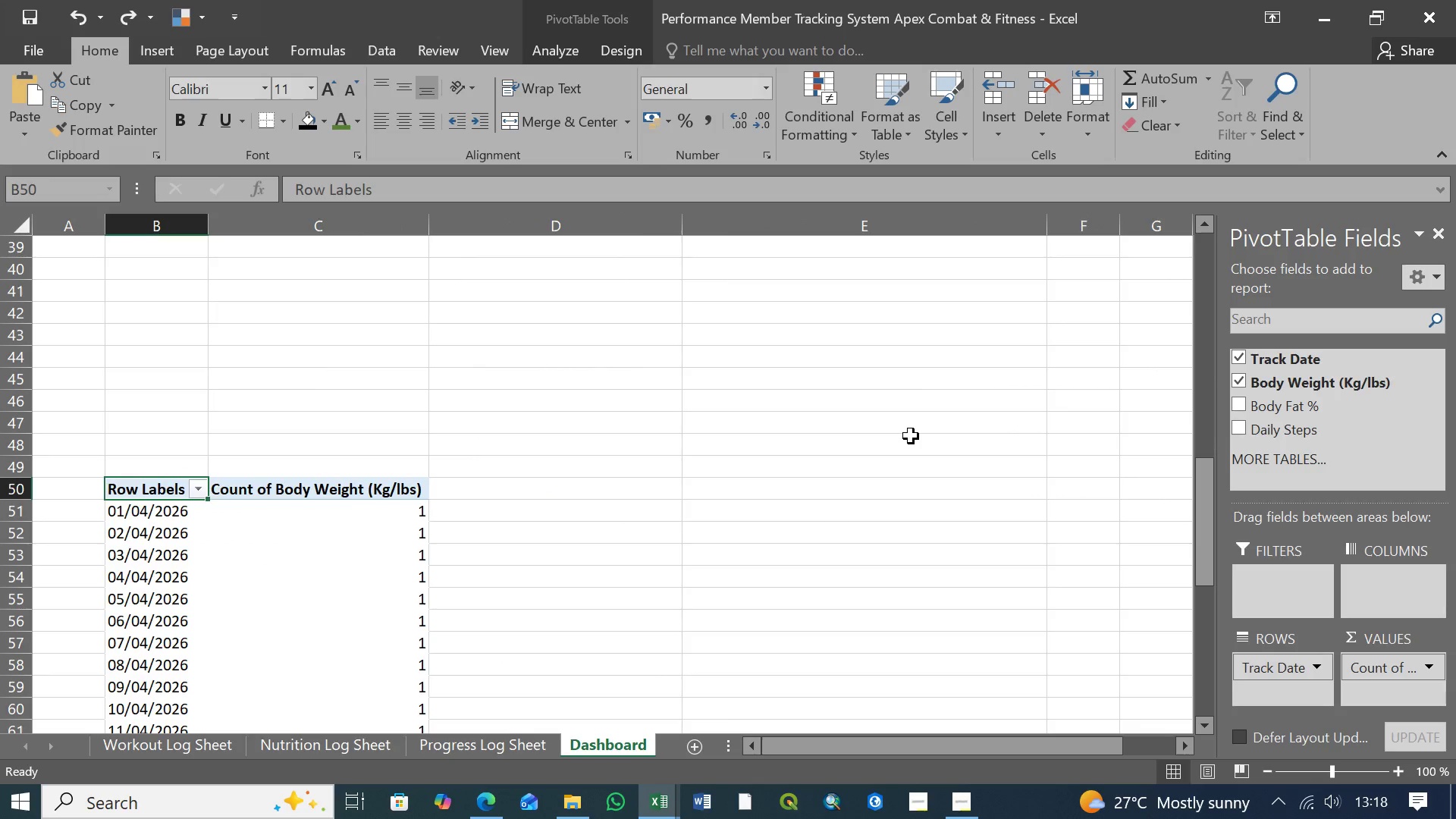 
key(Control+Z)
 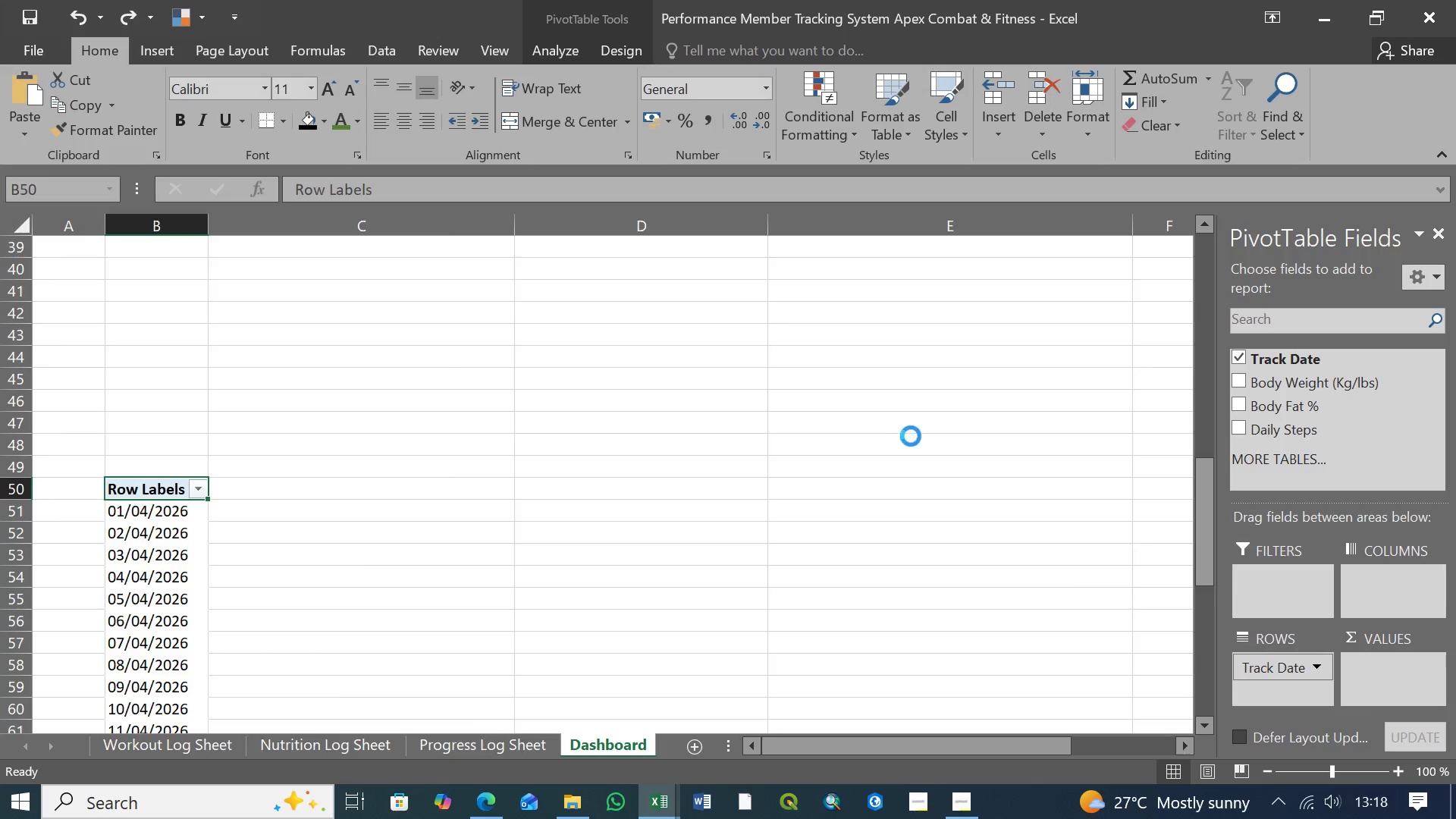 
key(Control+Z)
 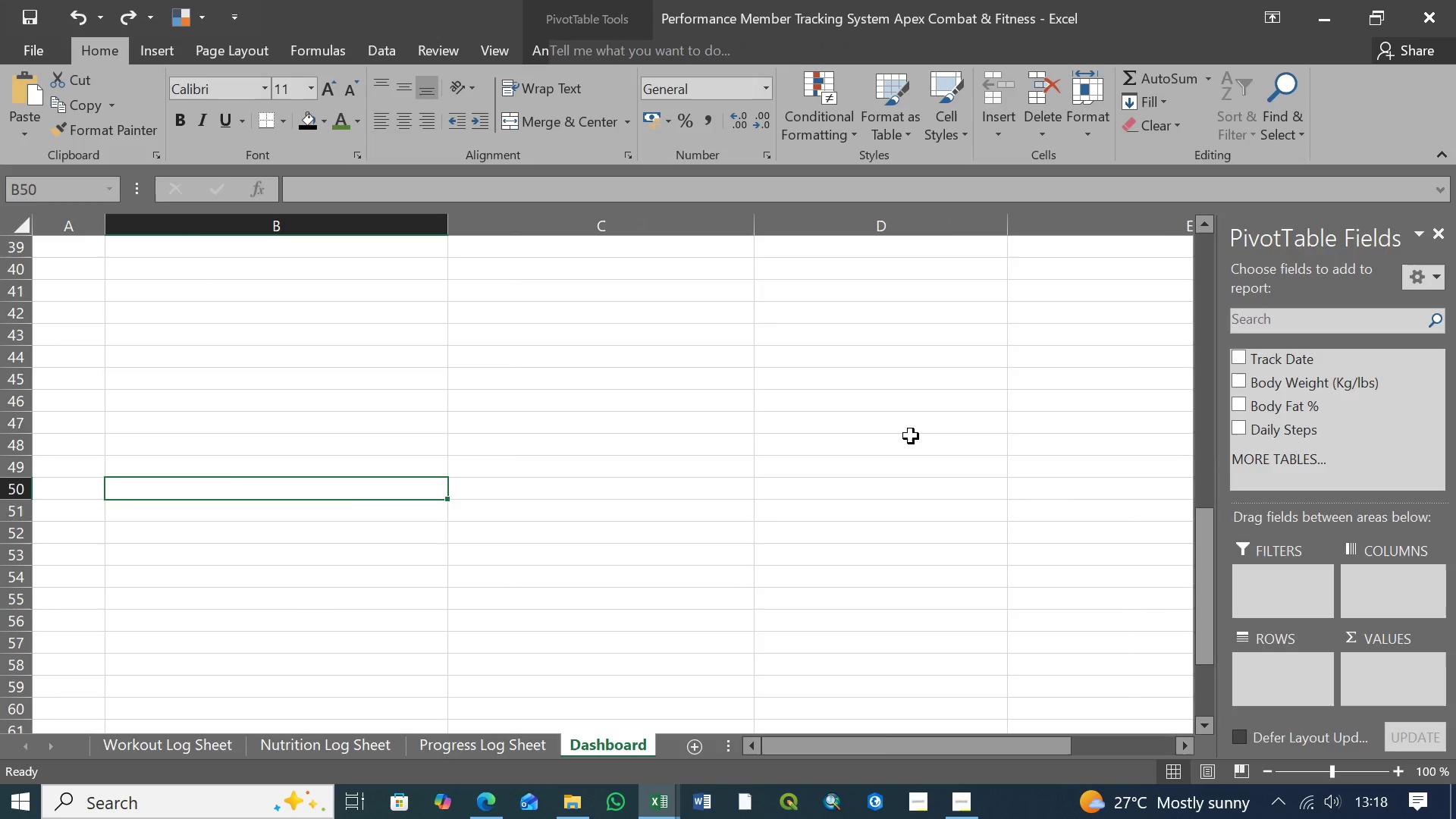 
key(Control+Z)
 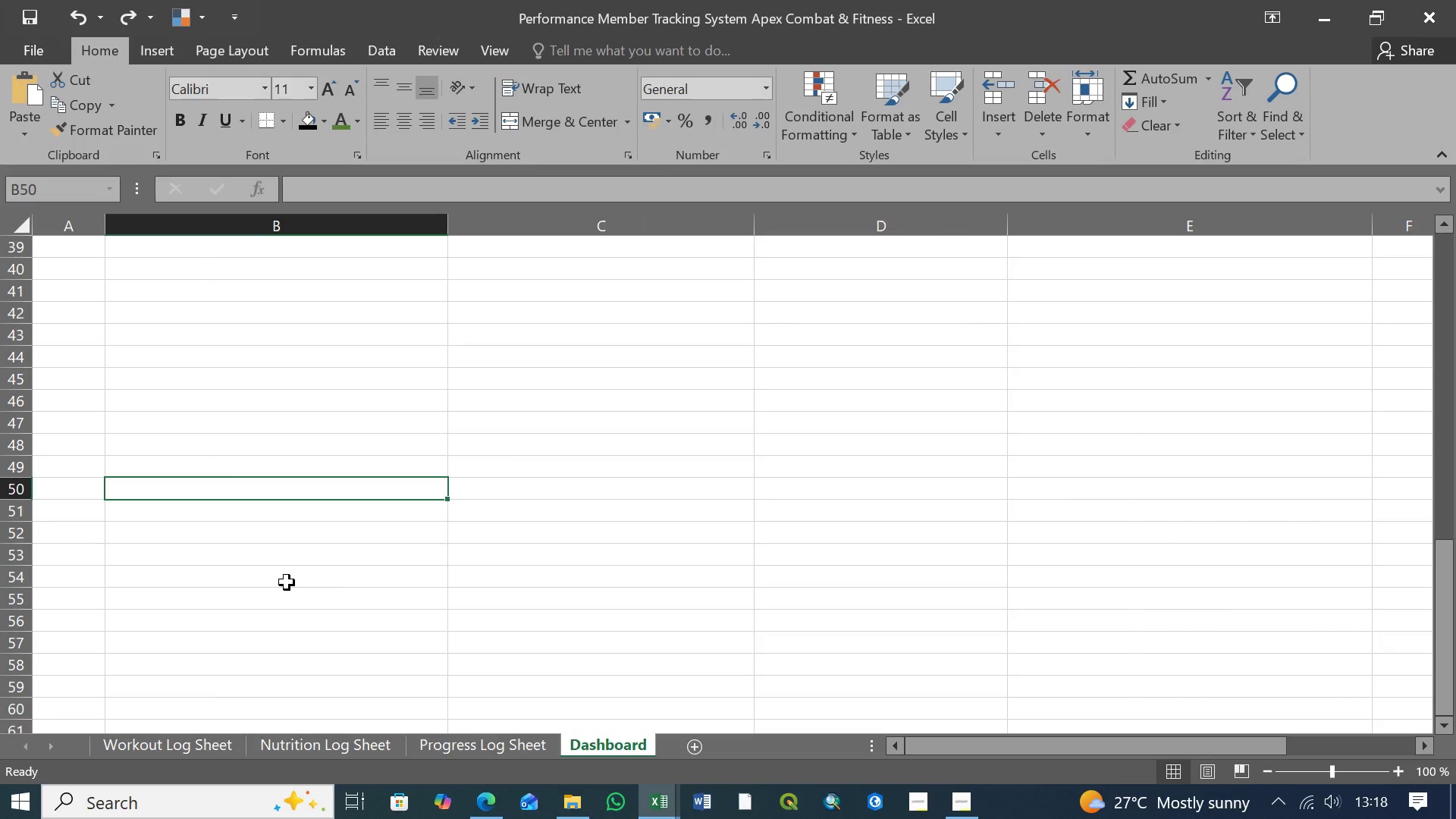 
scroll: coordinate [288, 579], scroll_direction: up, amount: 5.0
 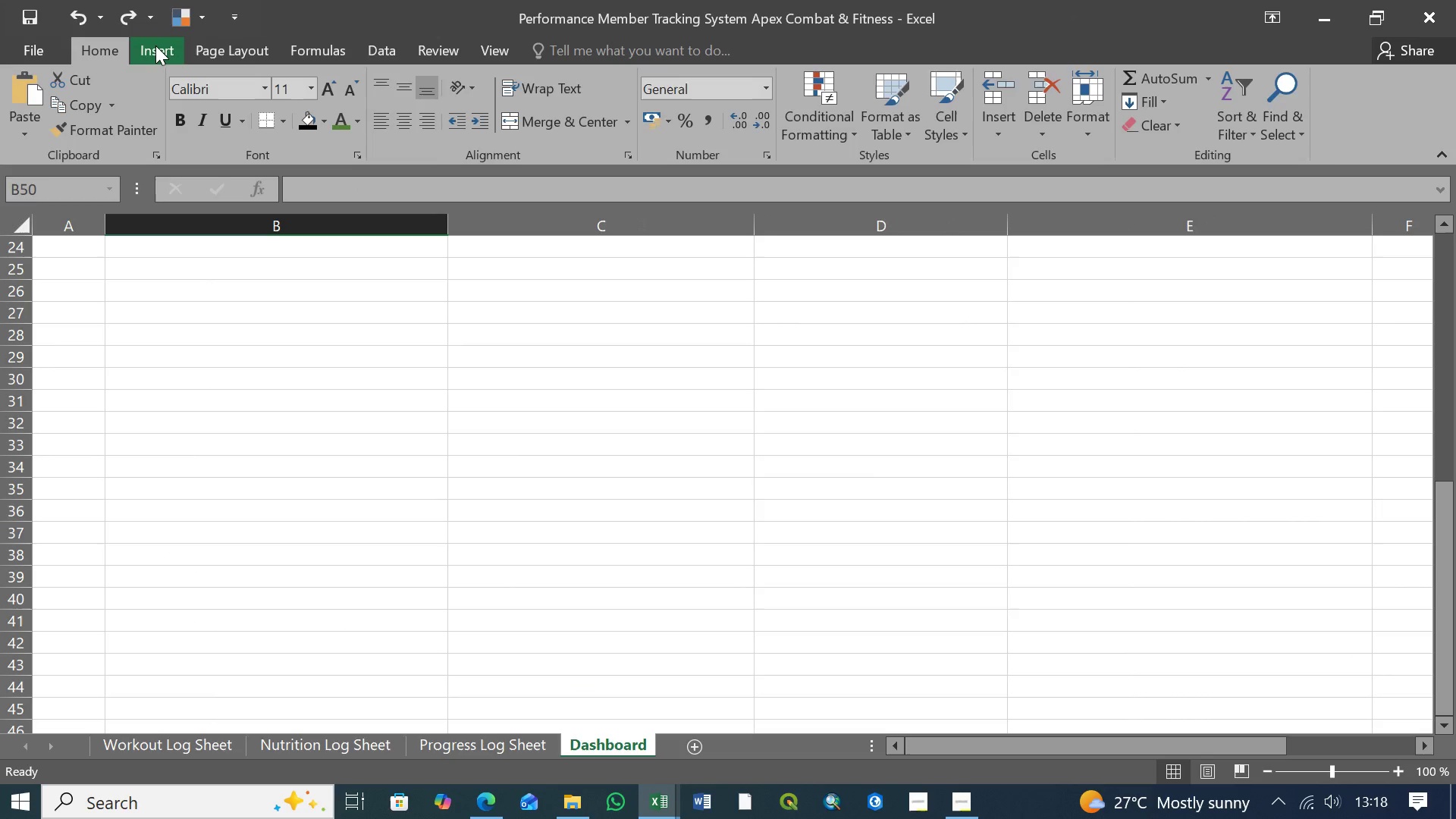 
left_click([155, 46])
 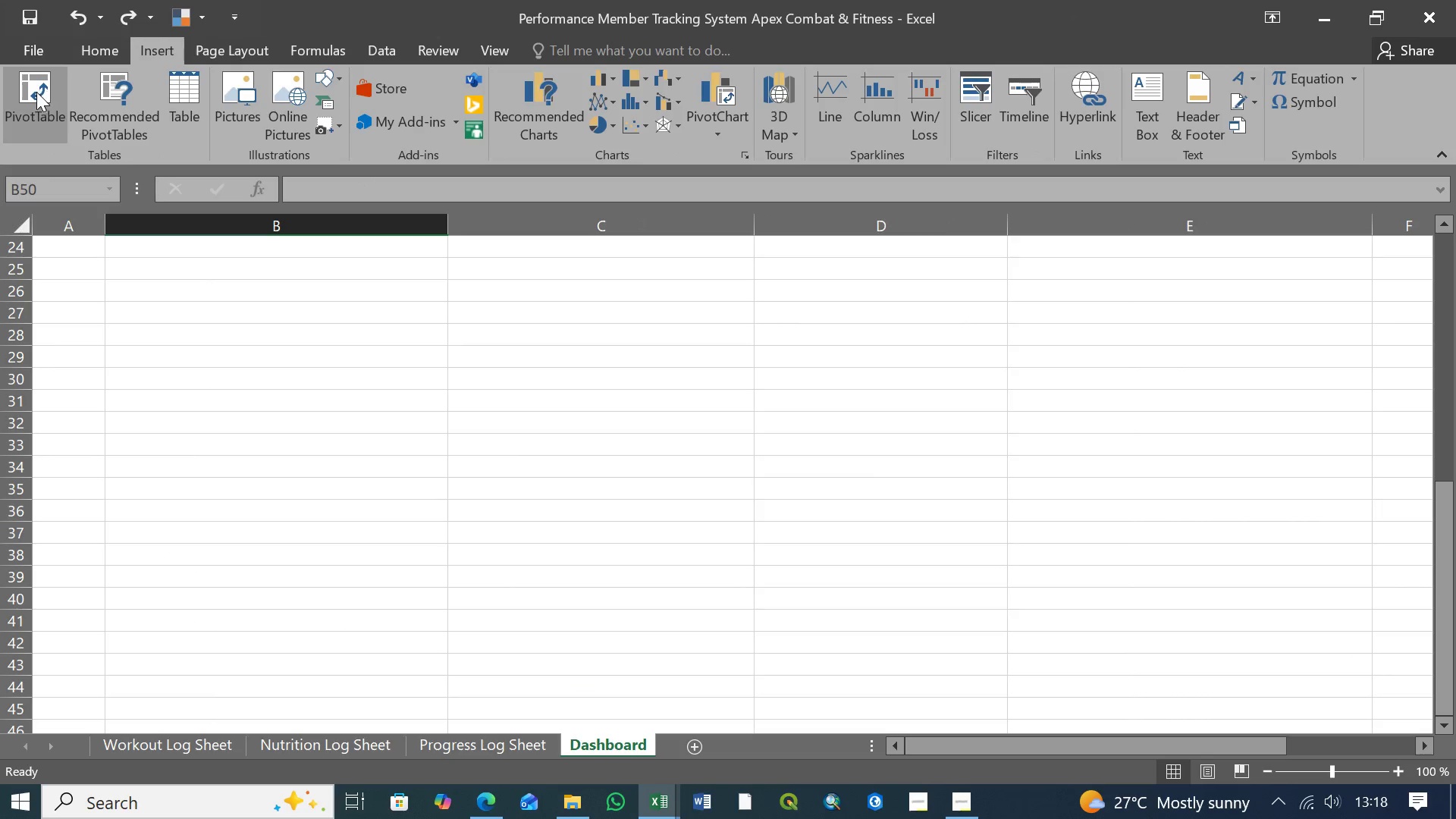 
left_click([28, 103])
 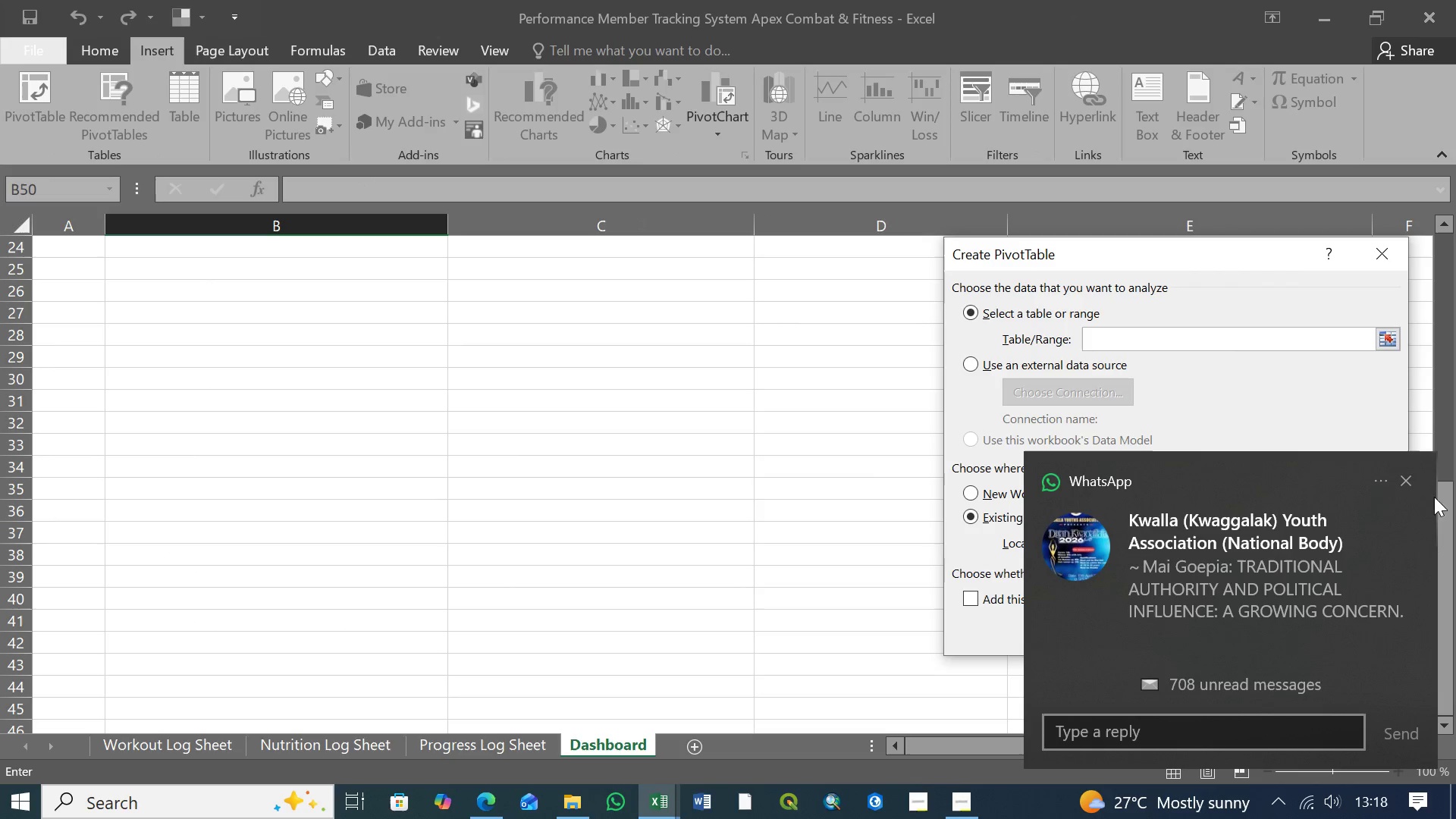 
left_click([1409, 483])
 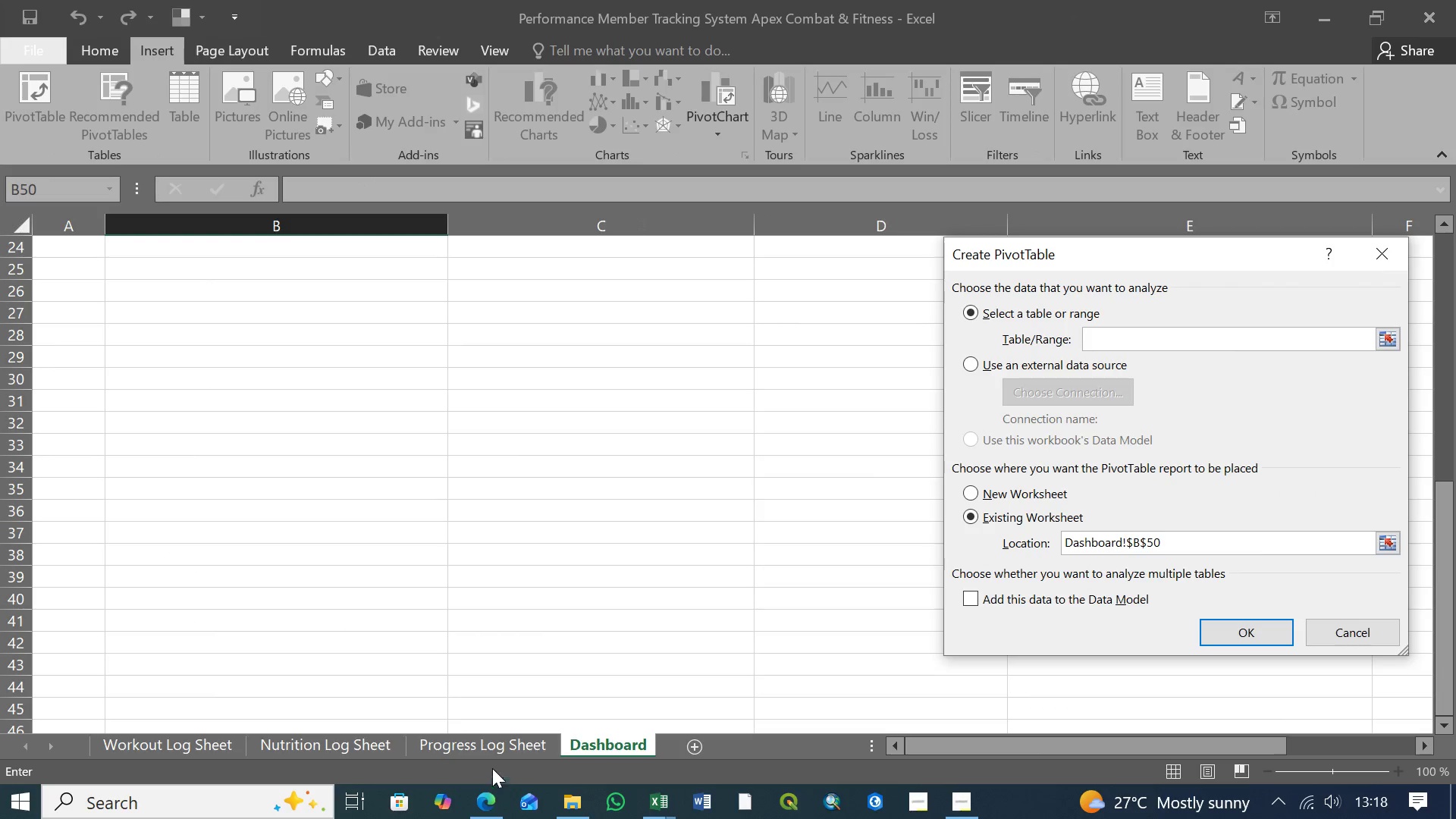 
left_click([493, 744])
 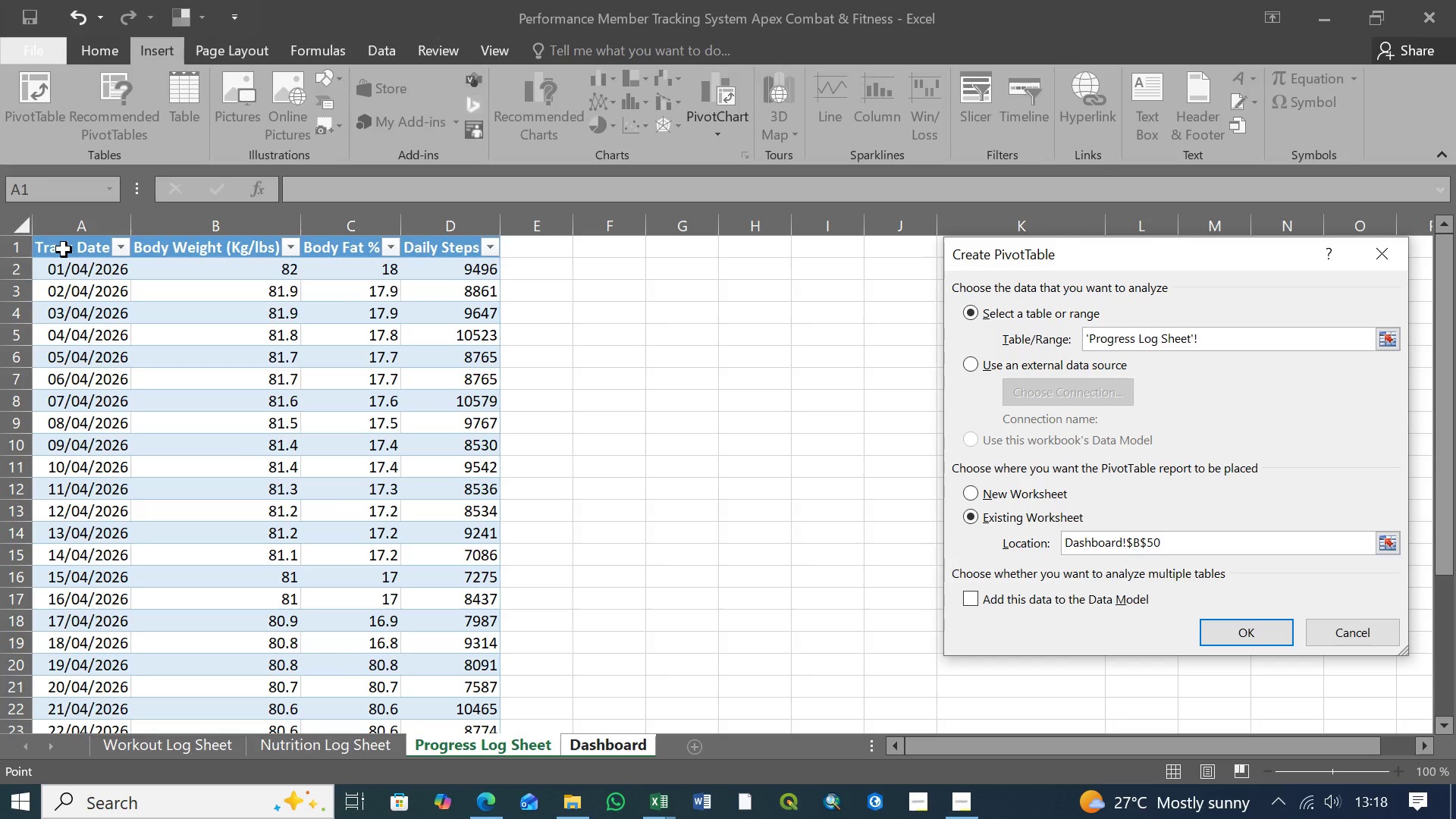 
left_click([64, 249])
 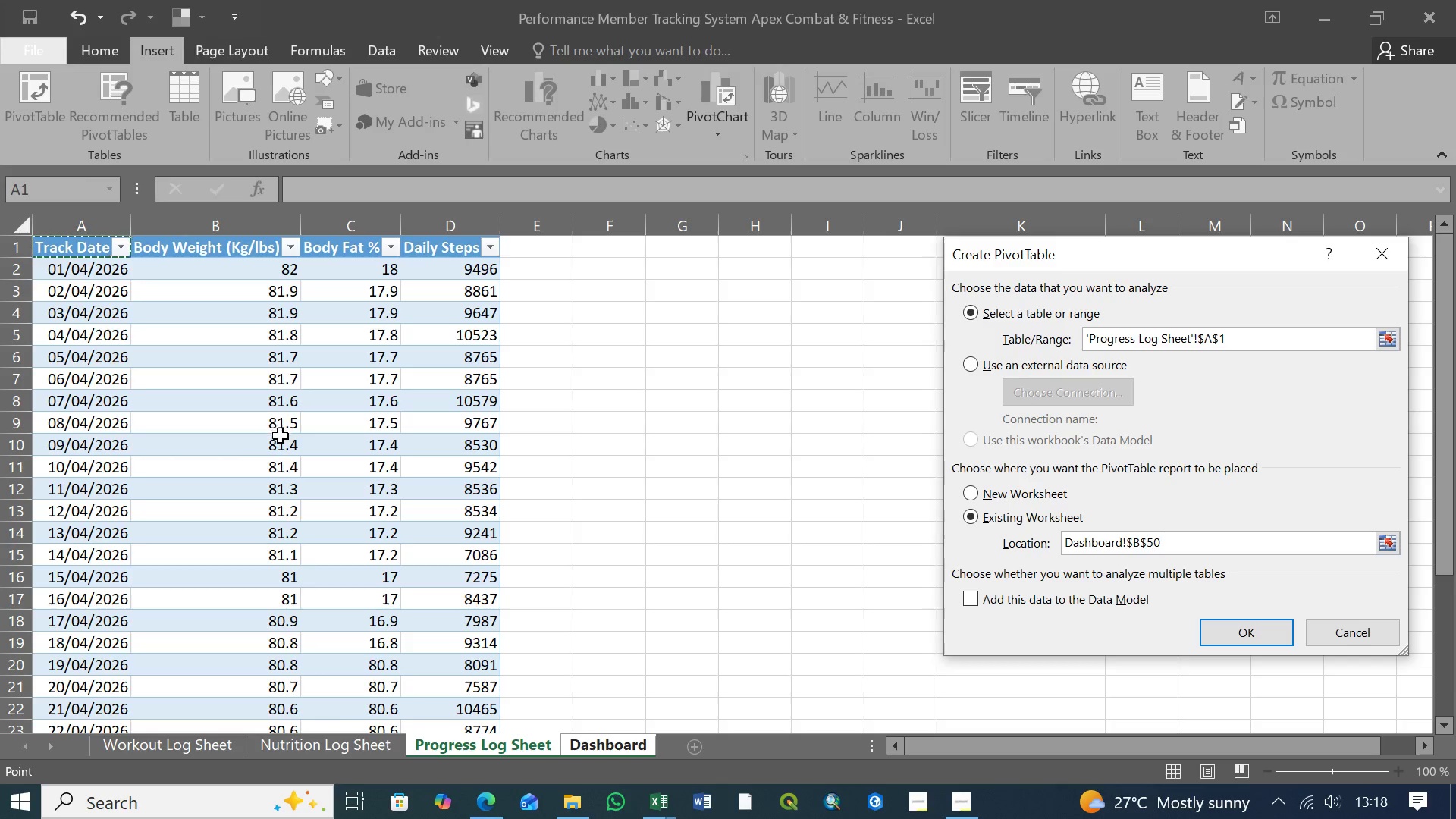 
scroll: coordinate [398, 636], scroll_direction: down, amount: 5.0
 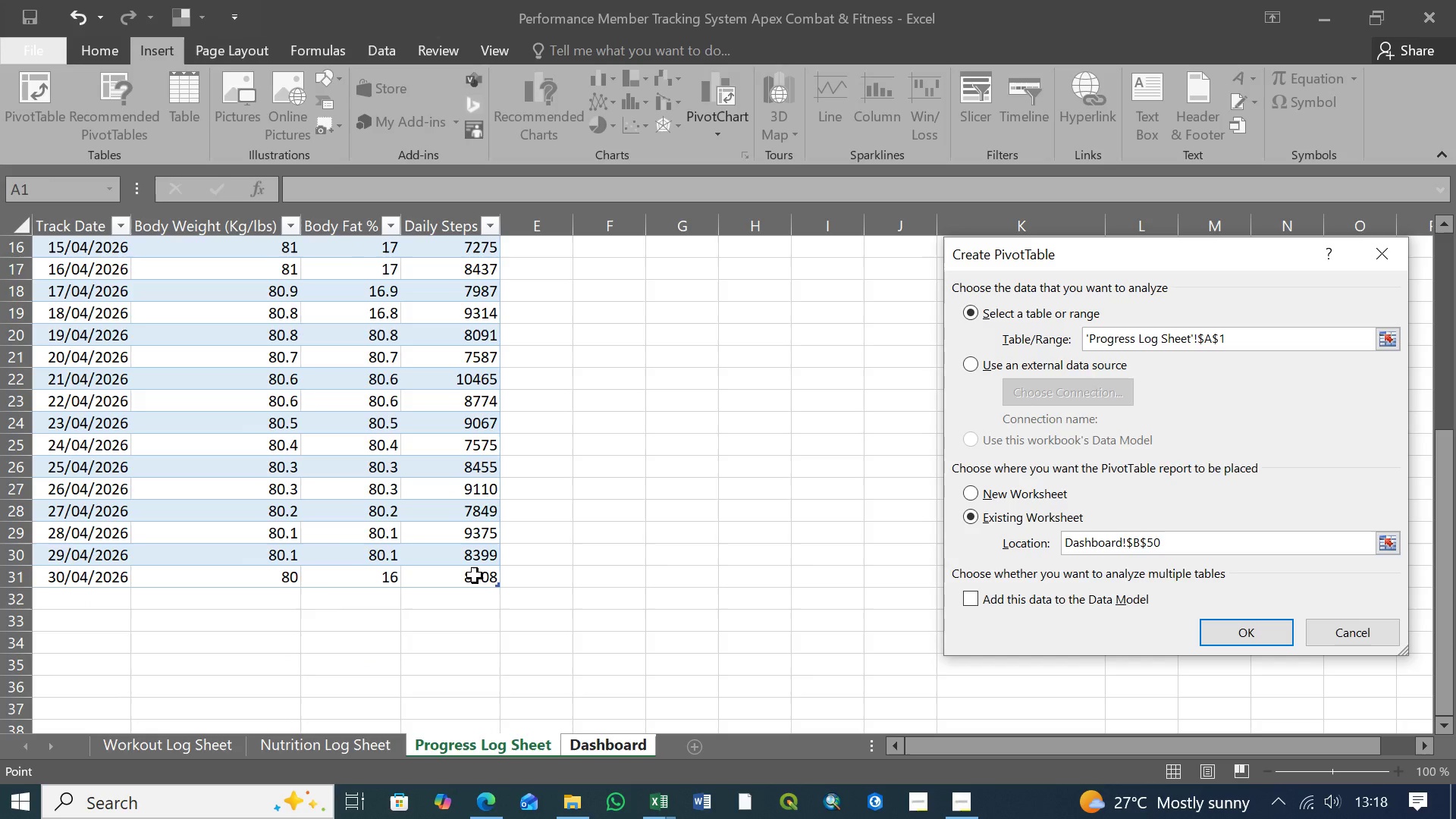 
hold_key(key=ShiftLeft, duration=1.2)
left_click([479, 580])
 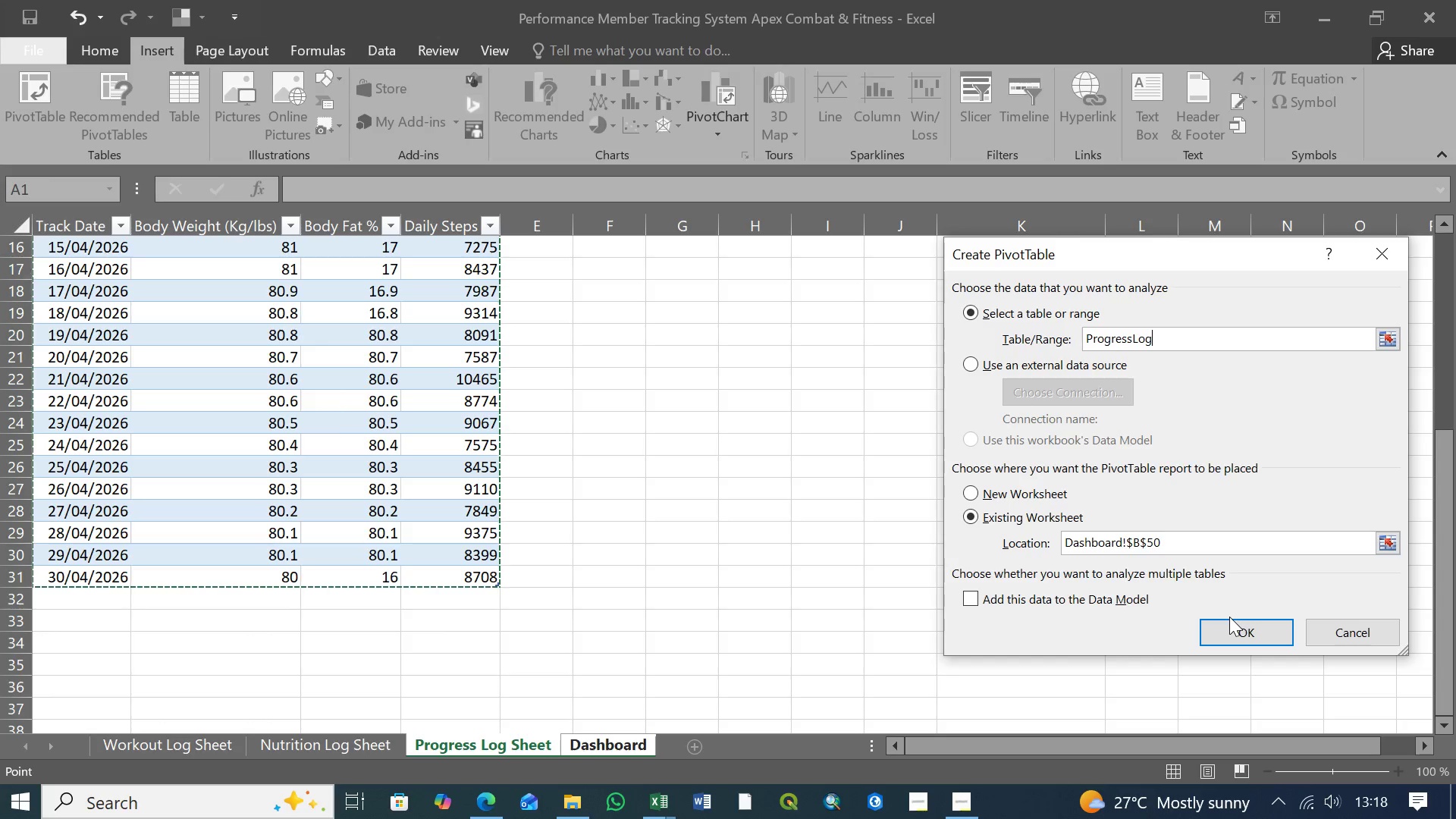 
wait(7.08)
 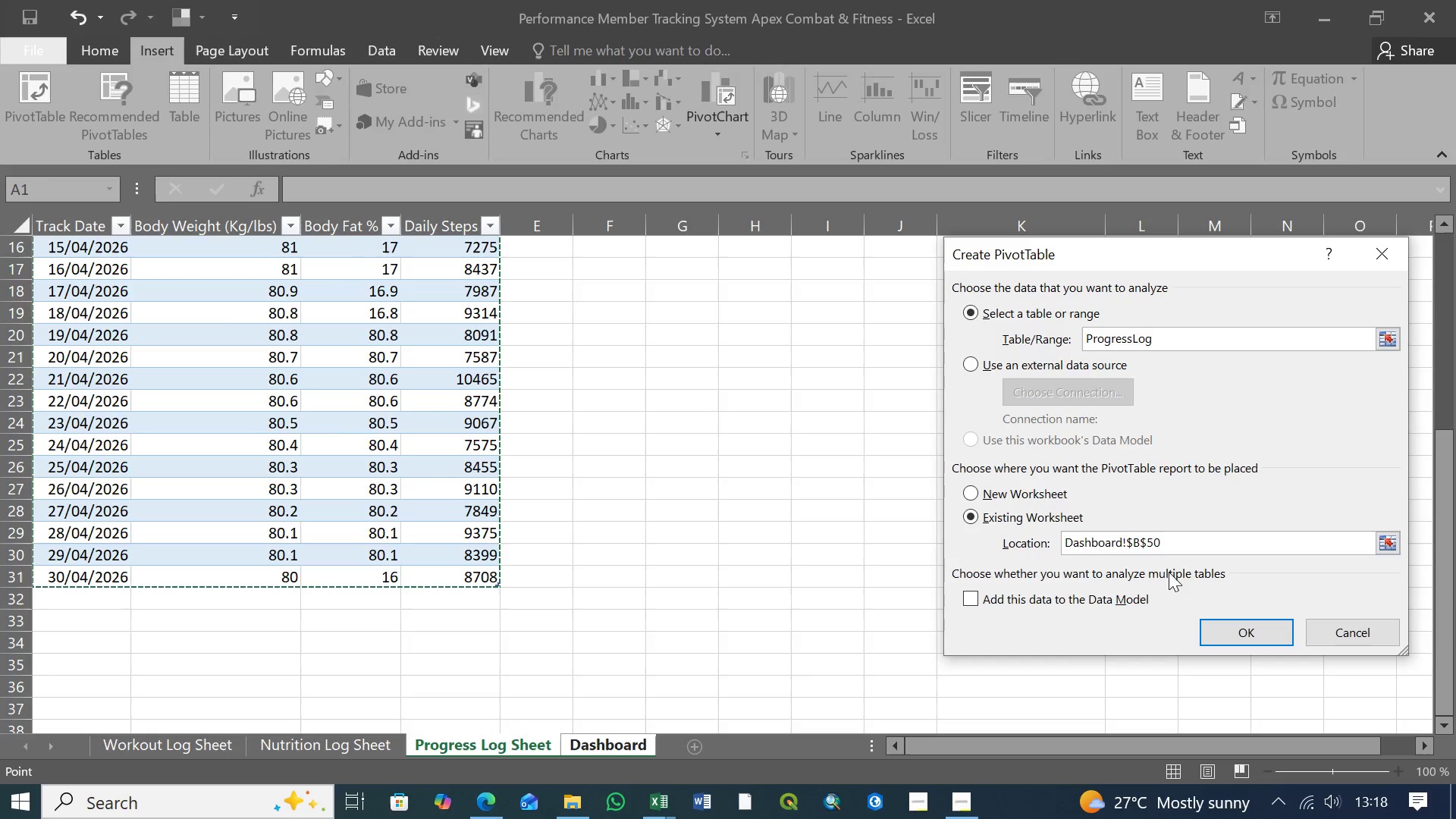 
left_click([1247, 631])
 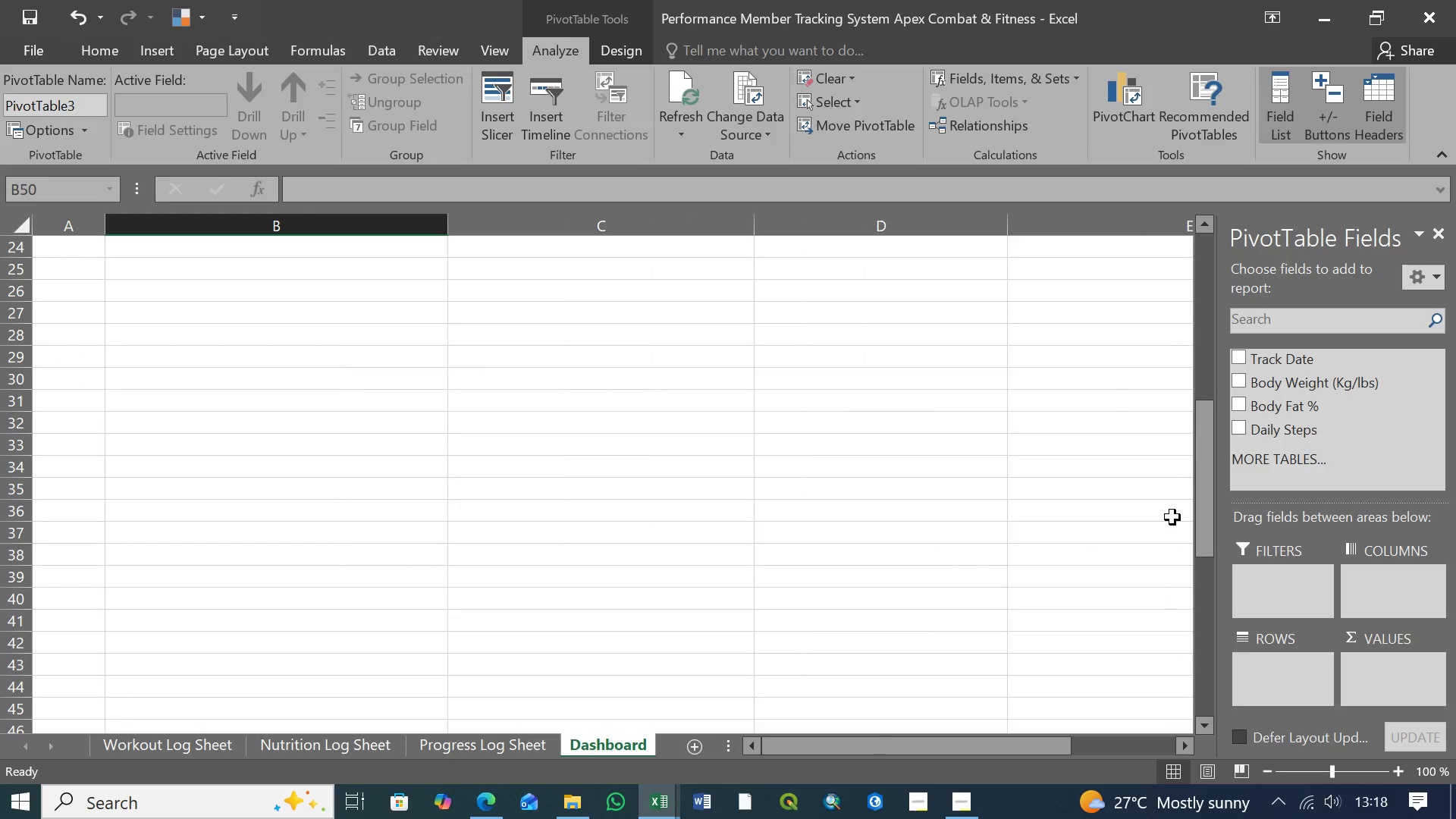 
wait(10.28)
 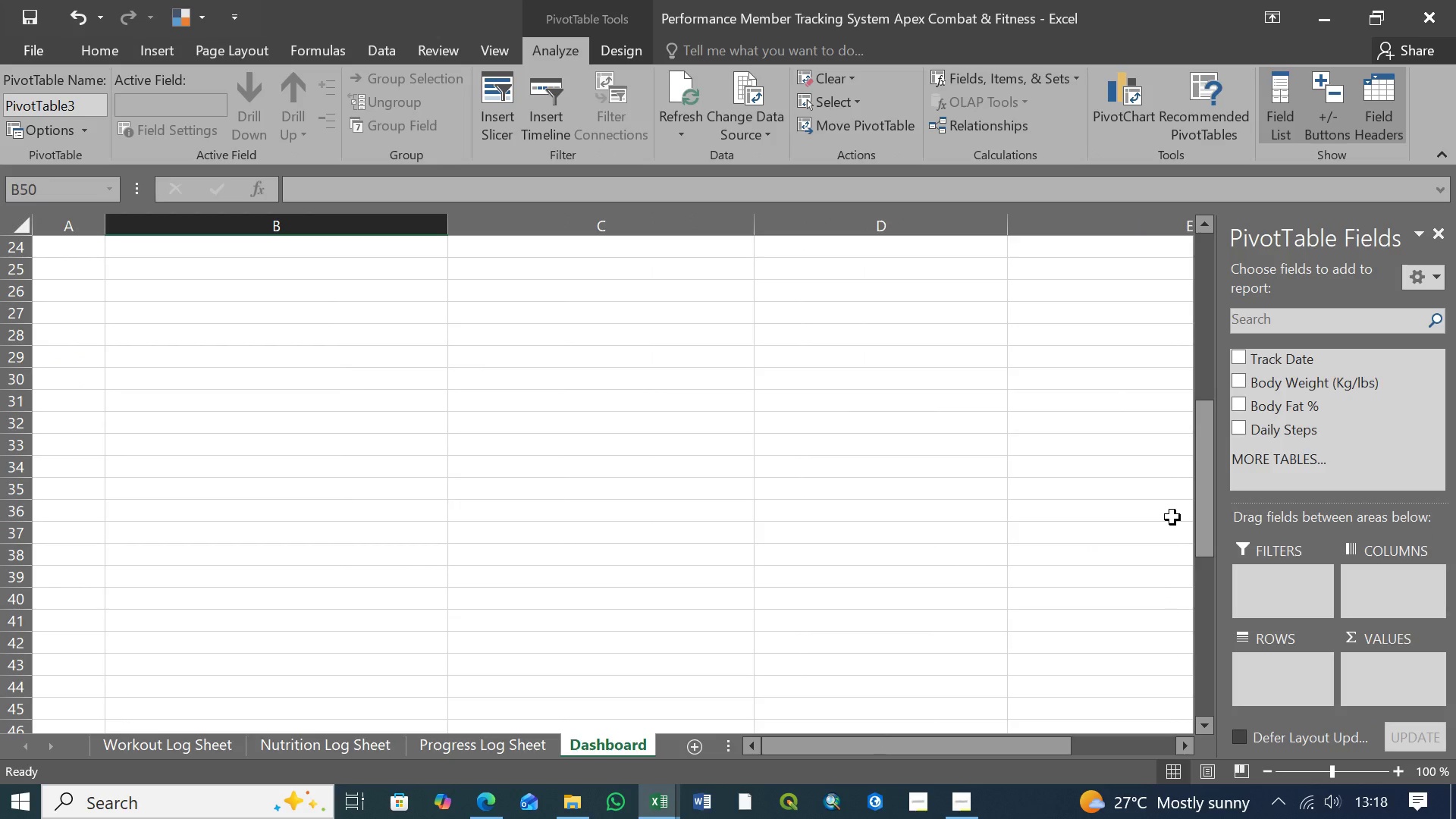 
left_click_drag(start_coordinate=[1279, 358], to_coordinate=[1278, 670])
 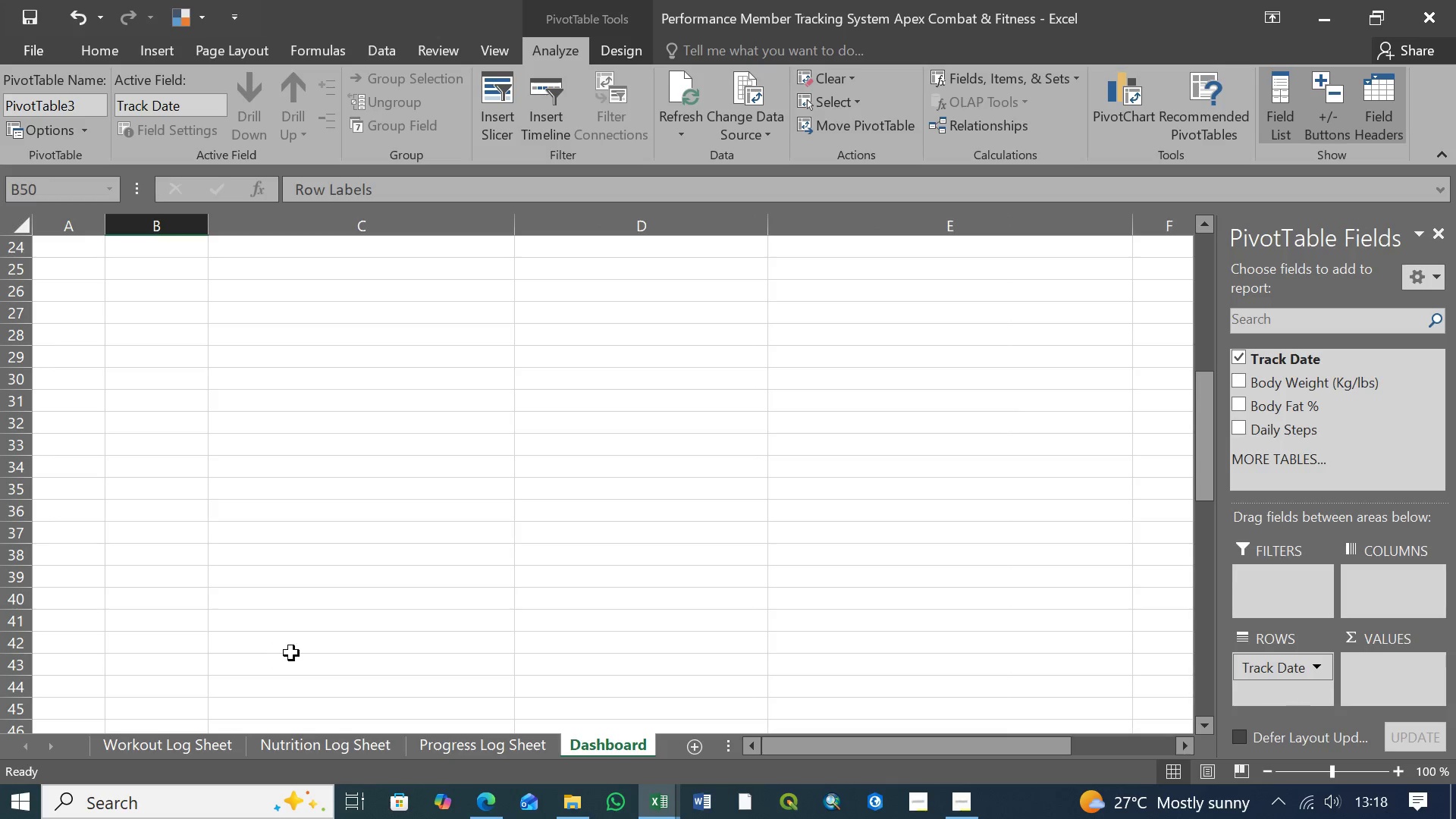 
scroll: coordinate [154, 530], scroll_direction: down, amount: 5.0
 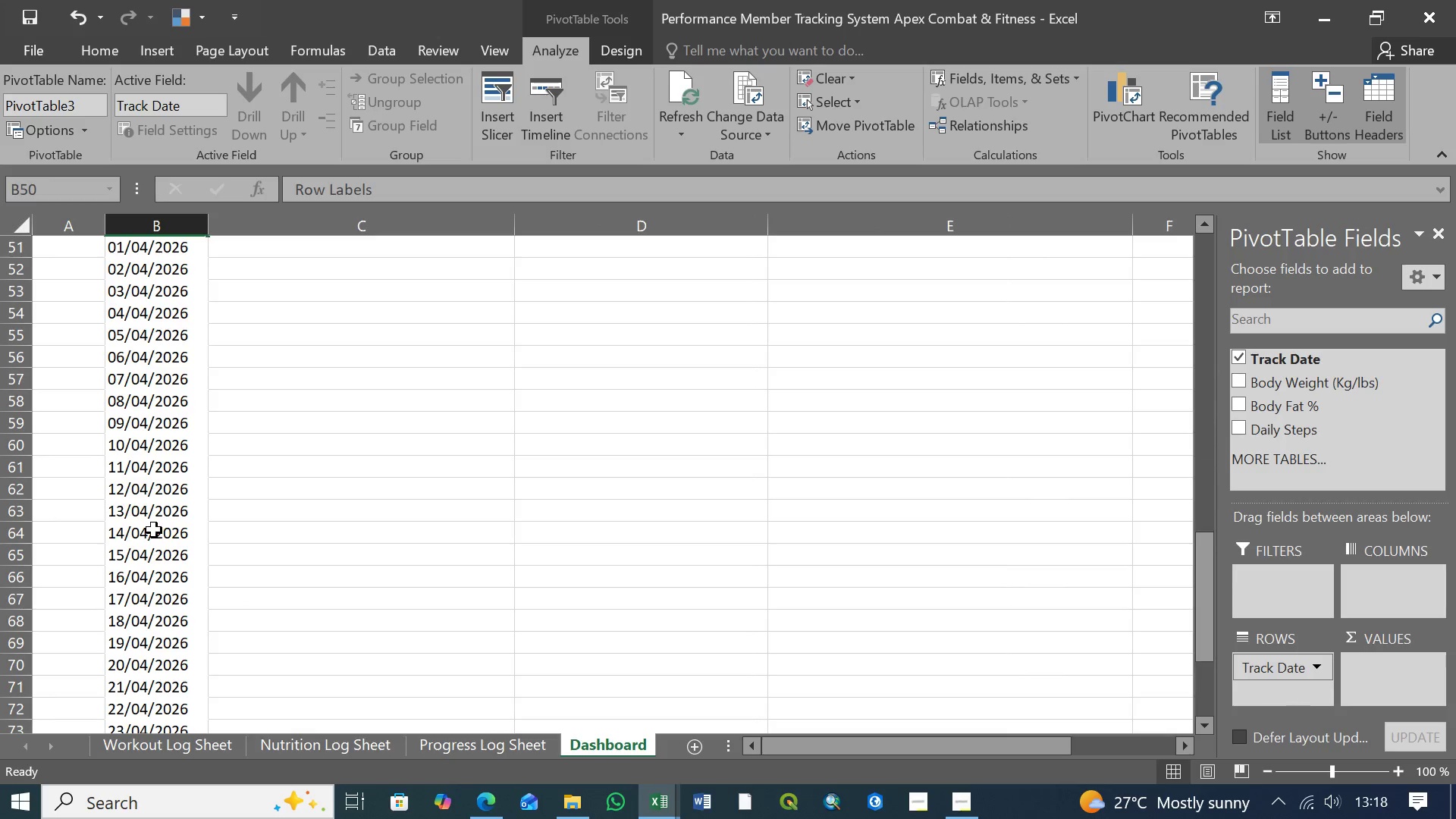 
scroll: coordinate [154, 530], scroll_direction: up, amount: 5.0
 